 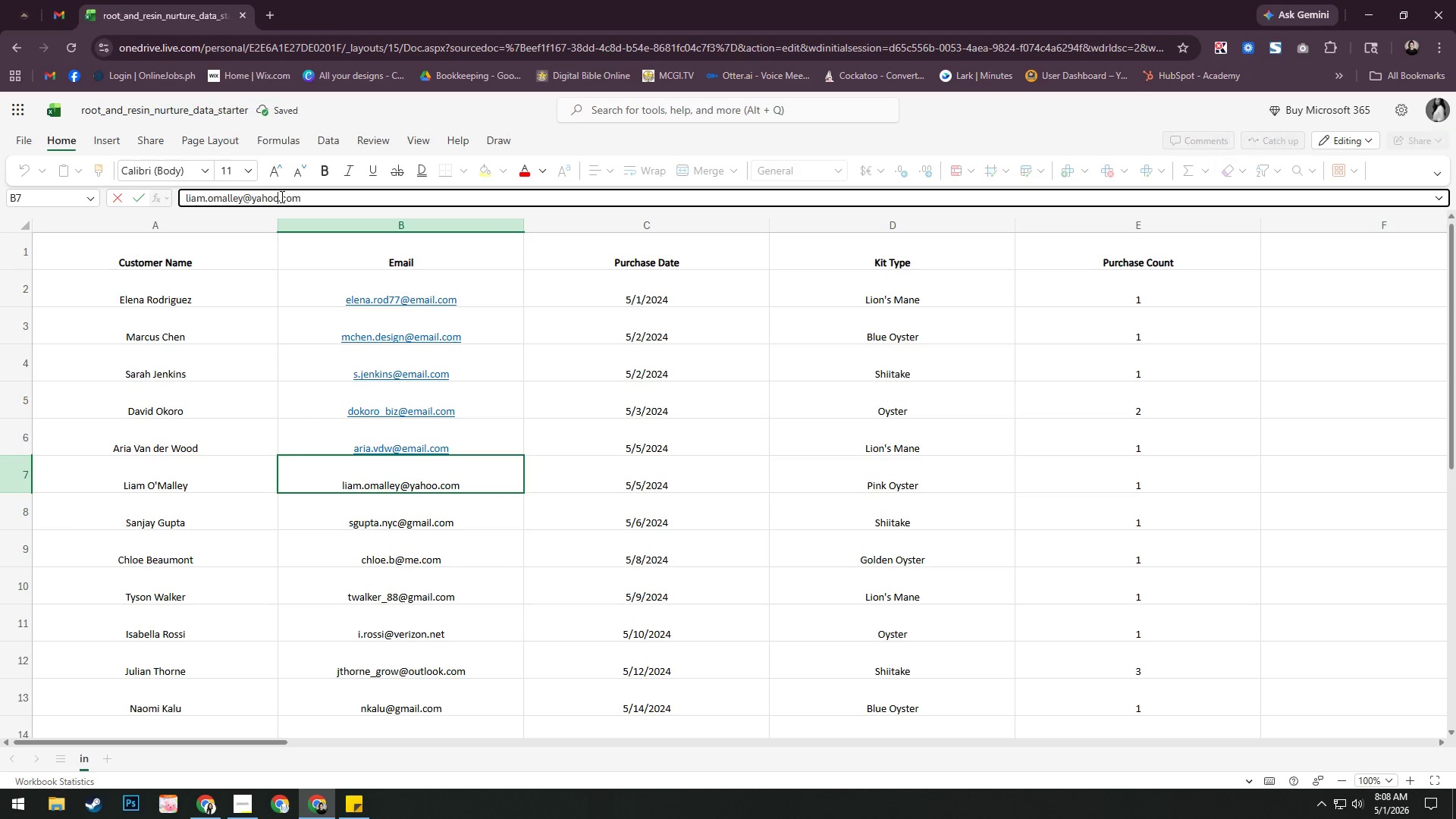 
key(Backspace)
key(Backspace)
key(Backspace)
key(Backspace)
key(Backspace)
type(email)
 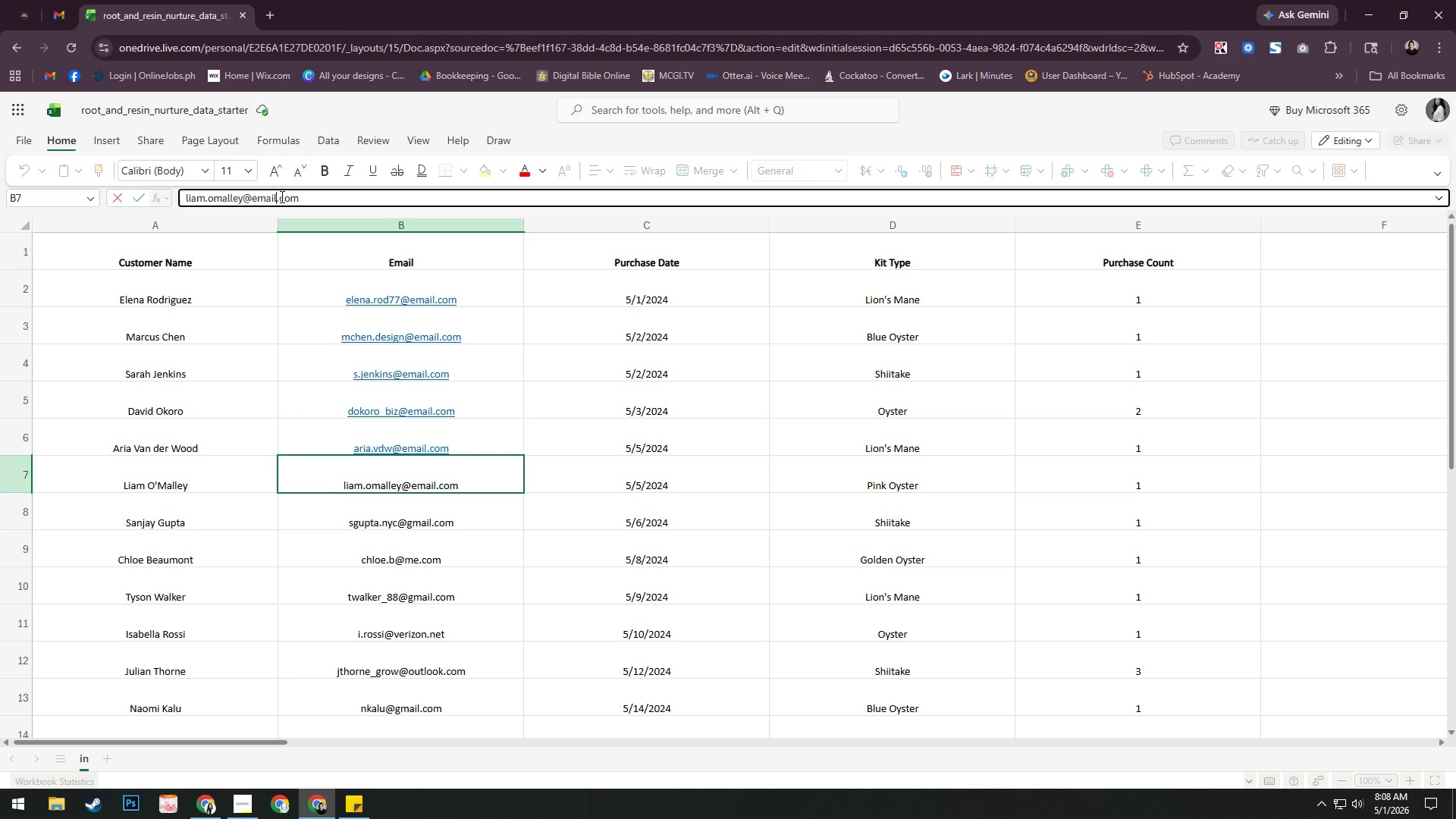 
key(Enter)
 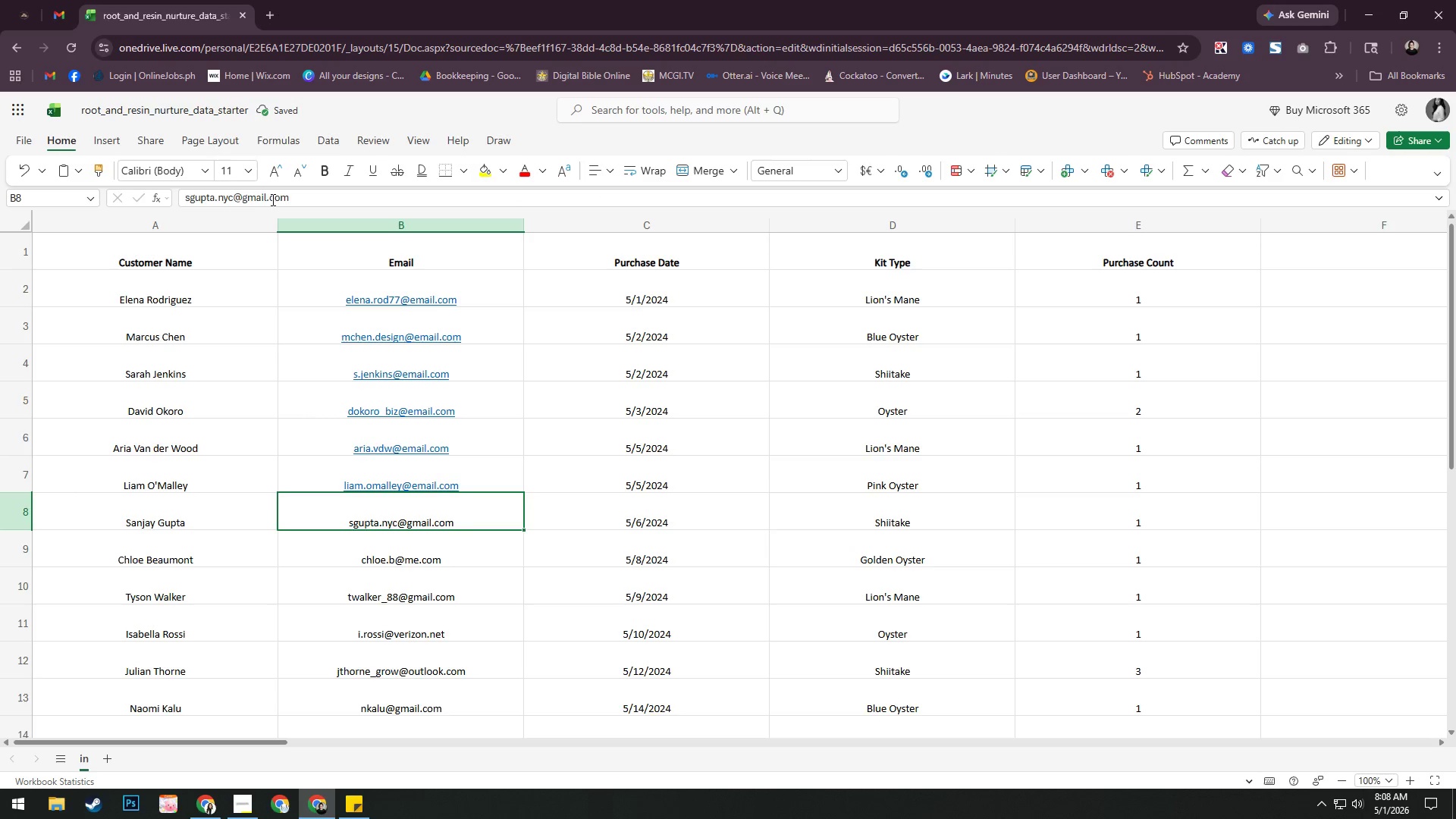 
left_click([266, 199])
 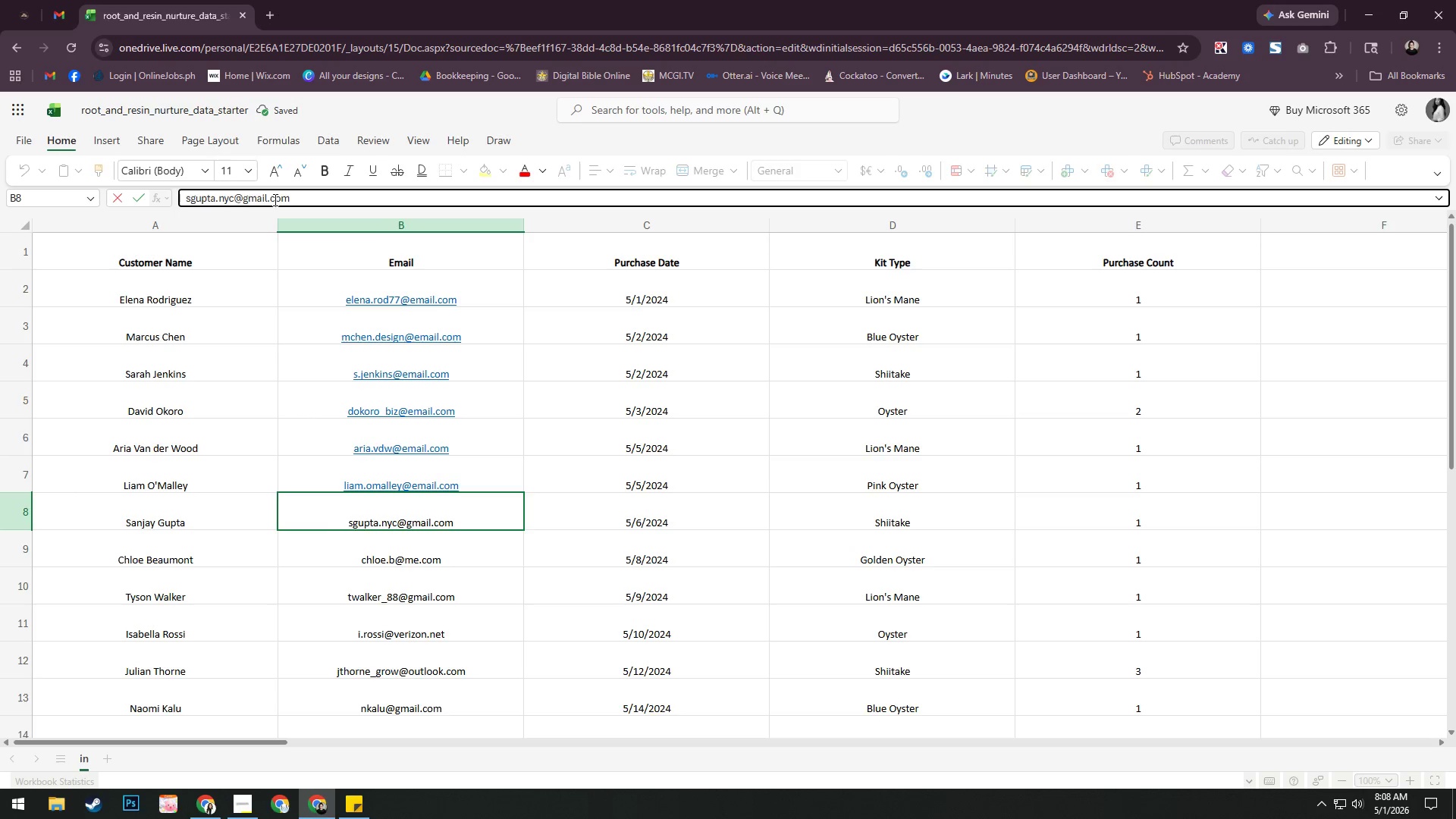 
key(Backspace)
key(Backspace)
key(Backspace)
key(Backspace)
key(Backspace)
type(email)
 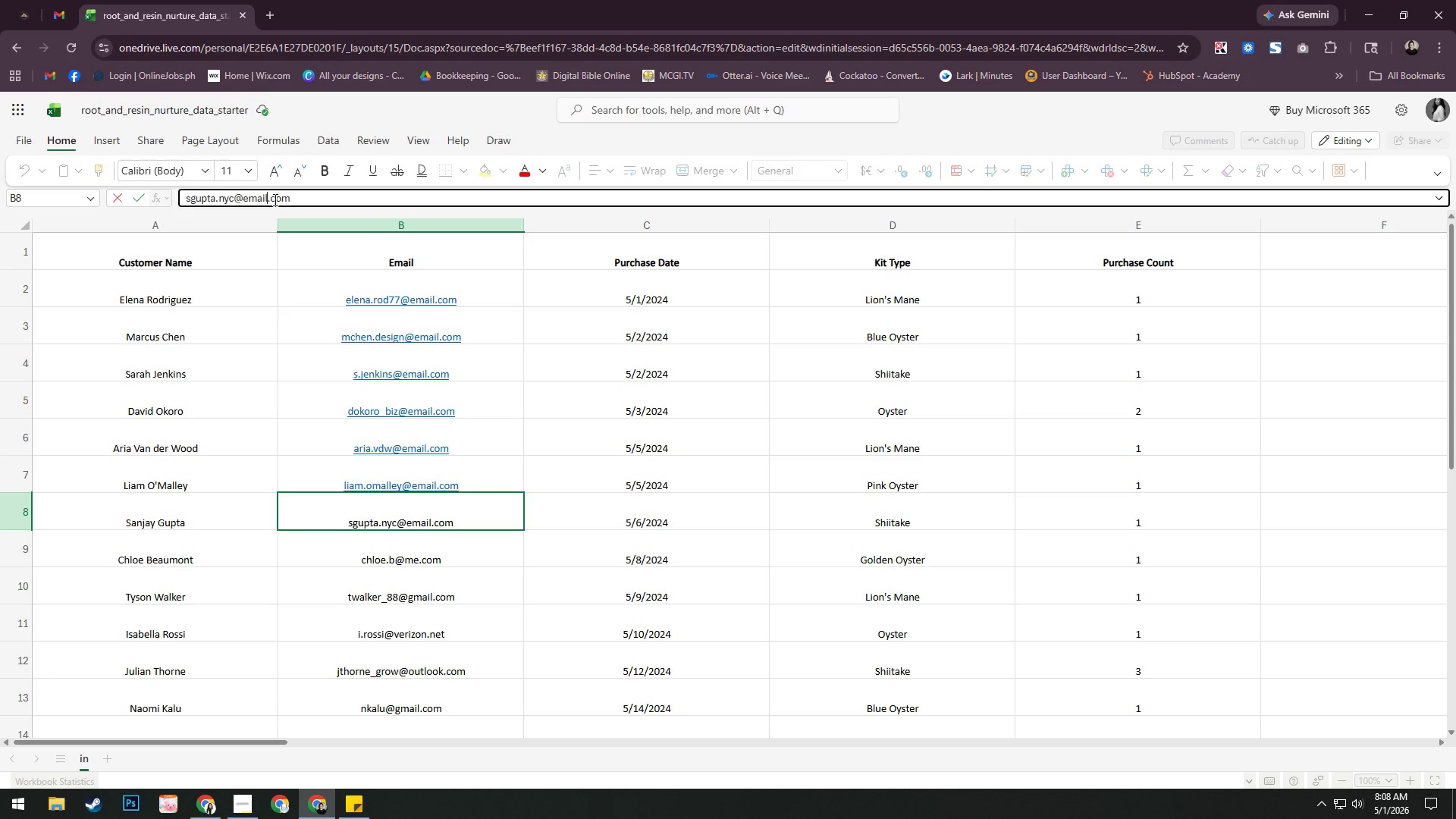 
key(Enter)
 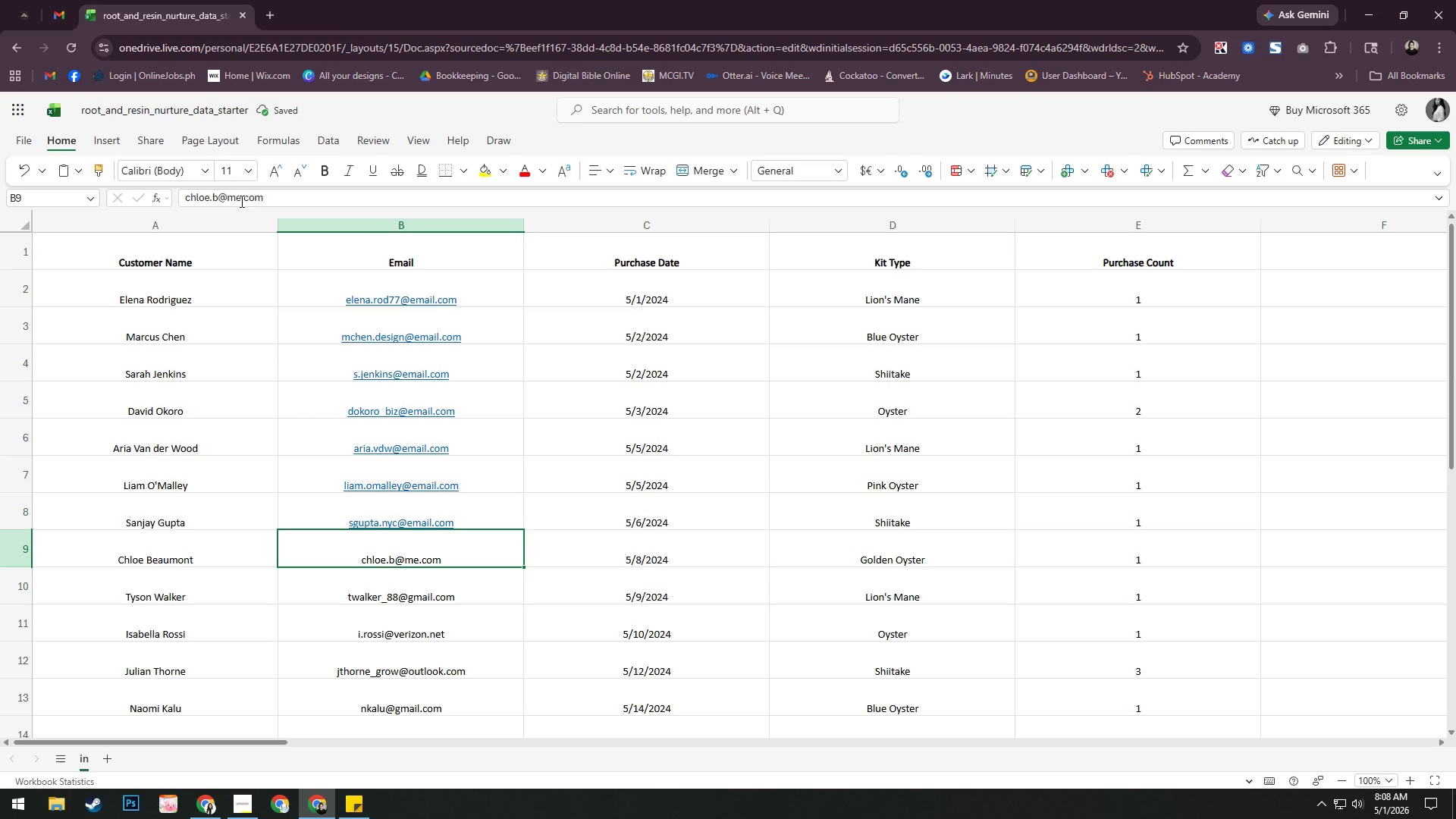 
left_click([240, 201])
 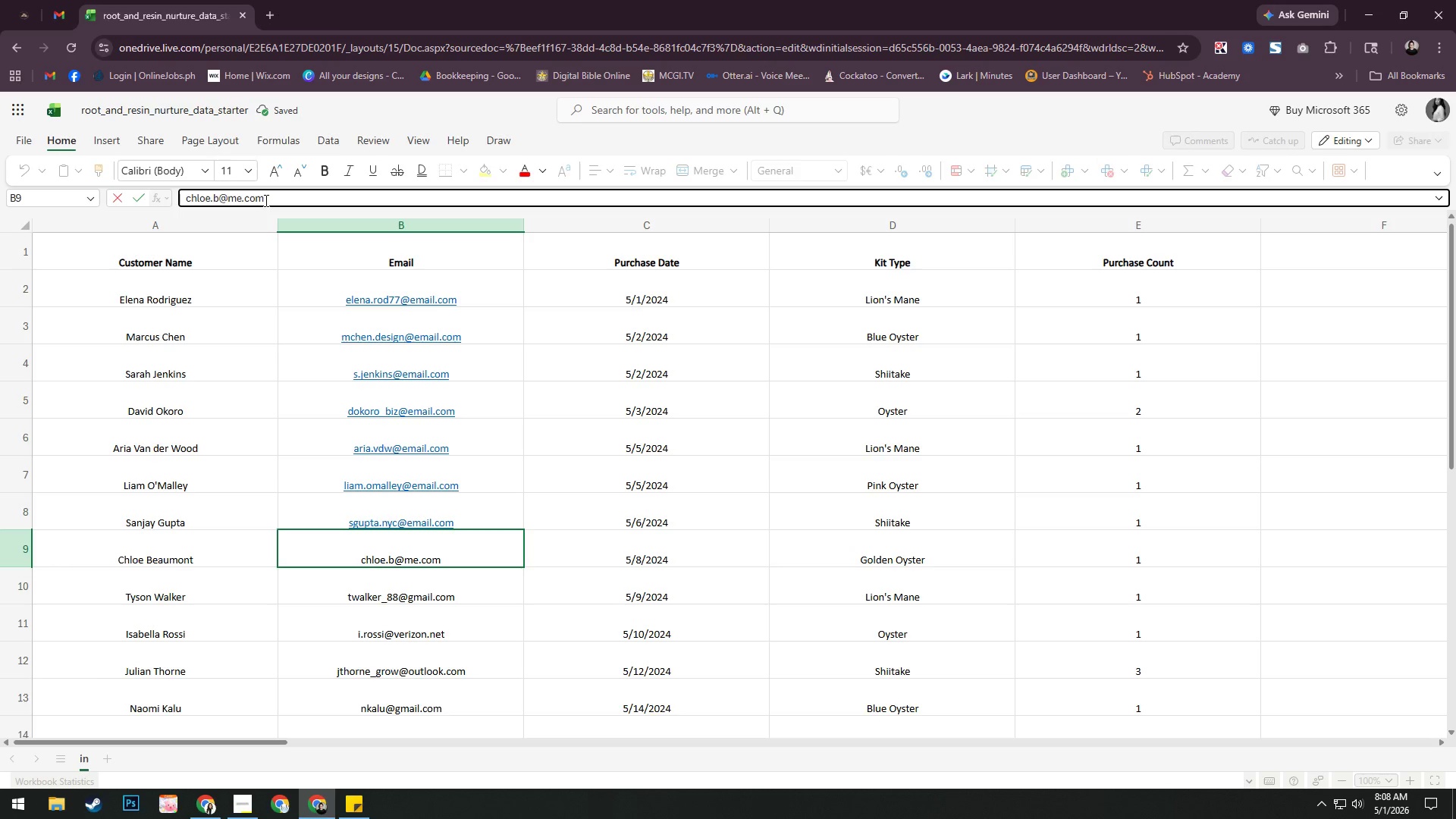 
key(Backspace)
key(Backspace)
type(email)
 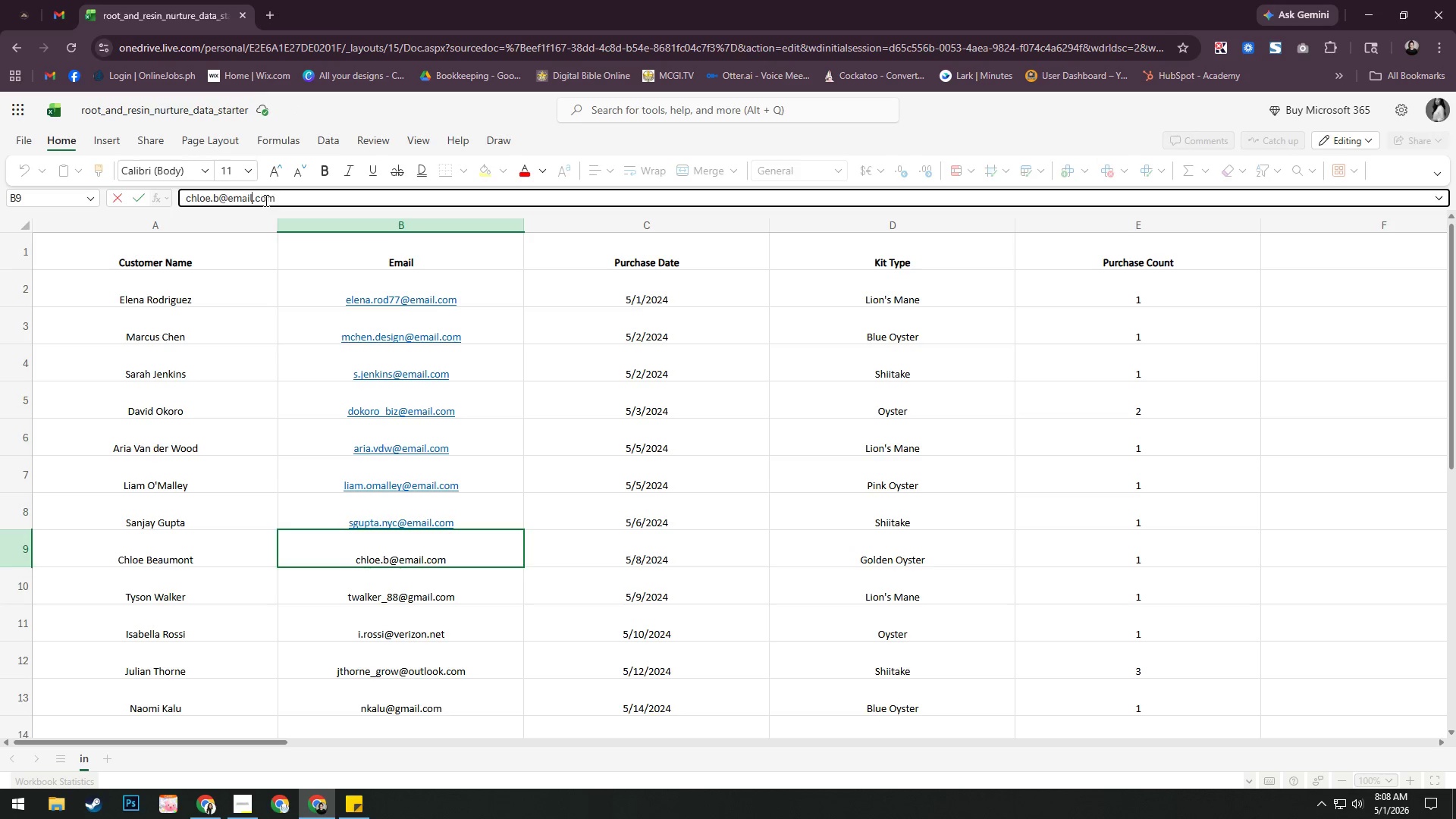 
key(Enter)
 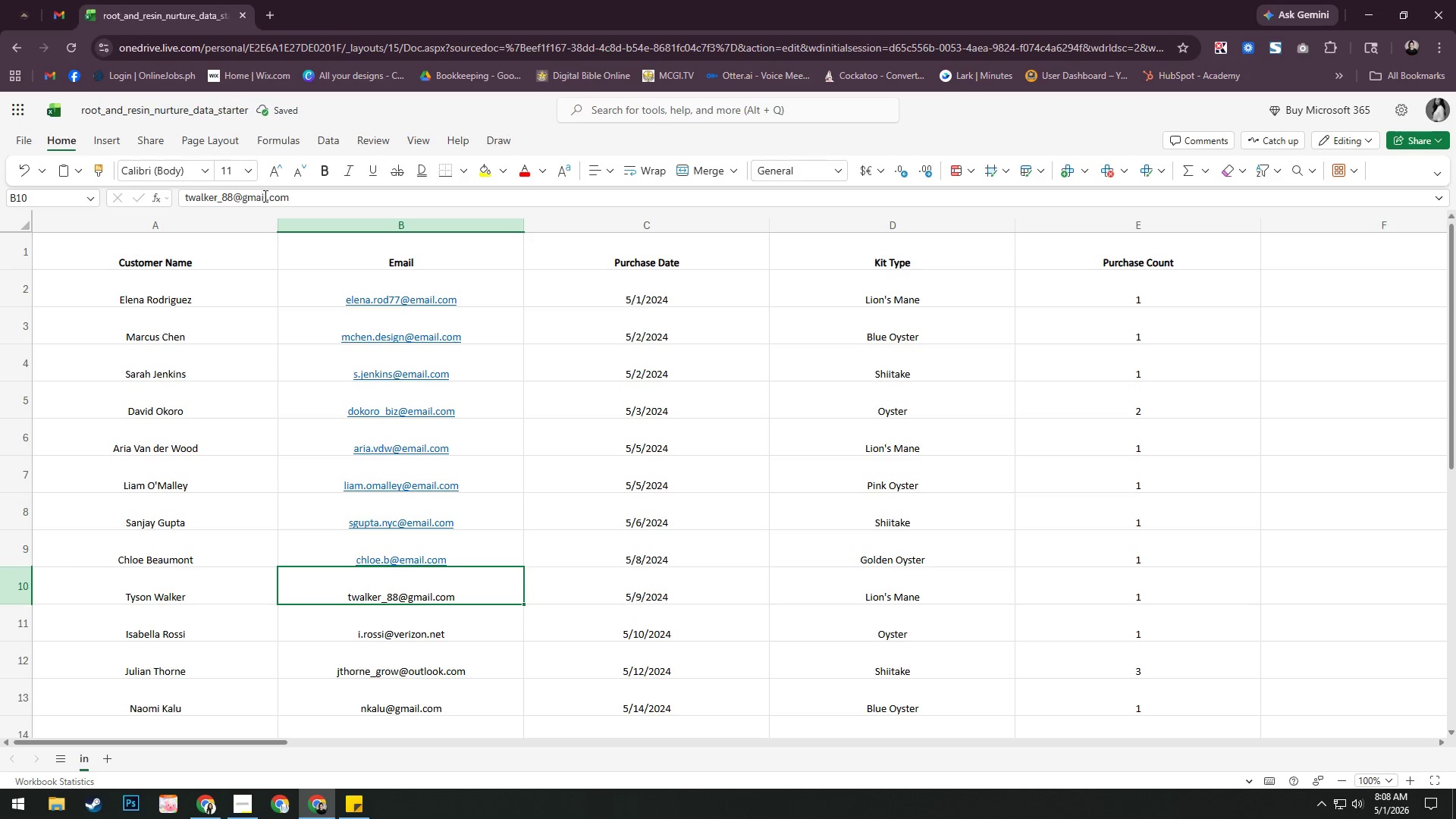 
left_click([266, 195])
 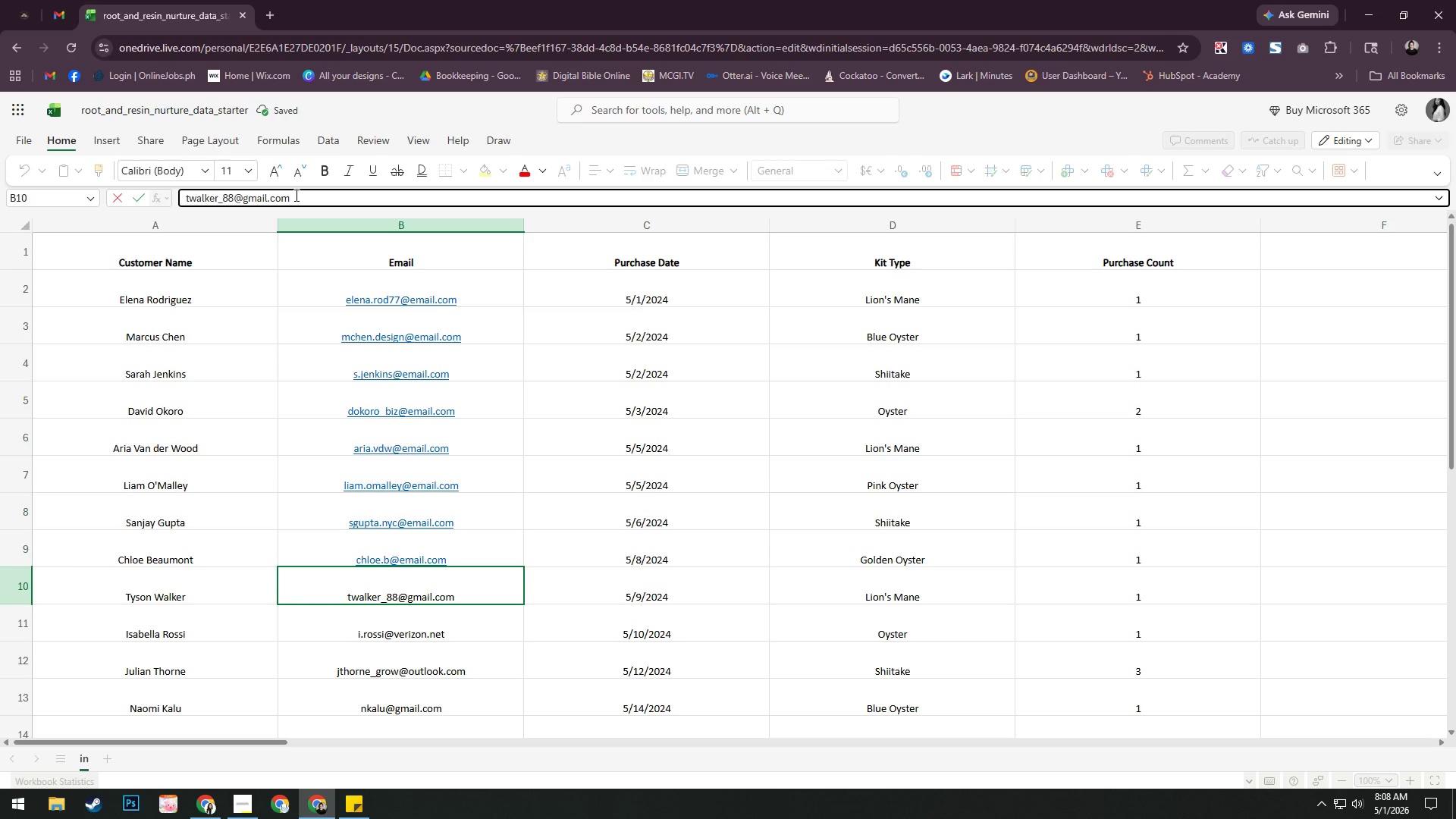 
key(Backspace)
key(Backspace)
key(Backspace)
key(Backspace)
key(Backspace)
type(email)
 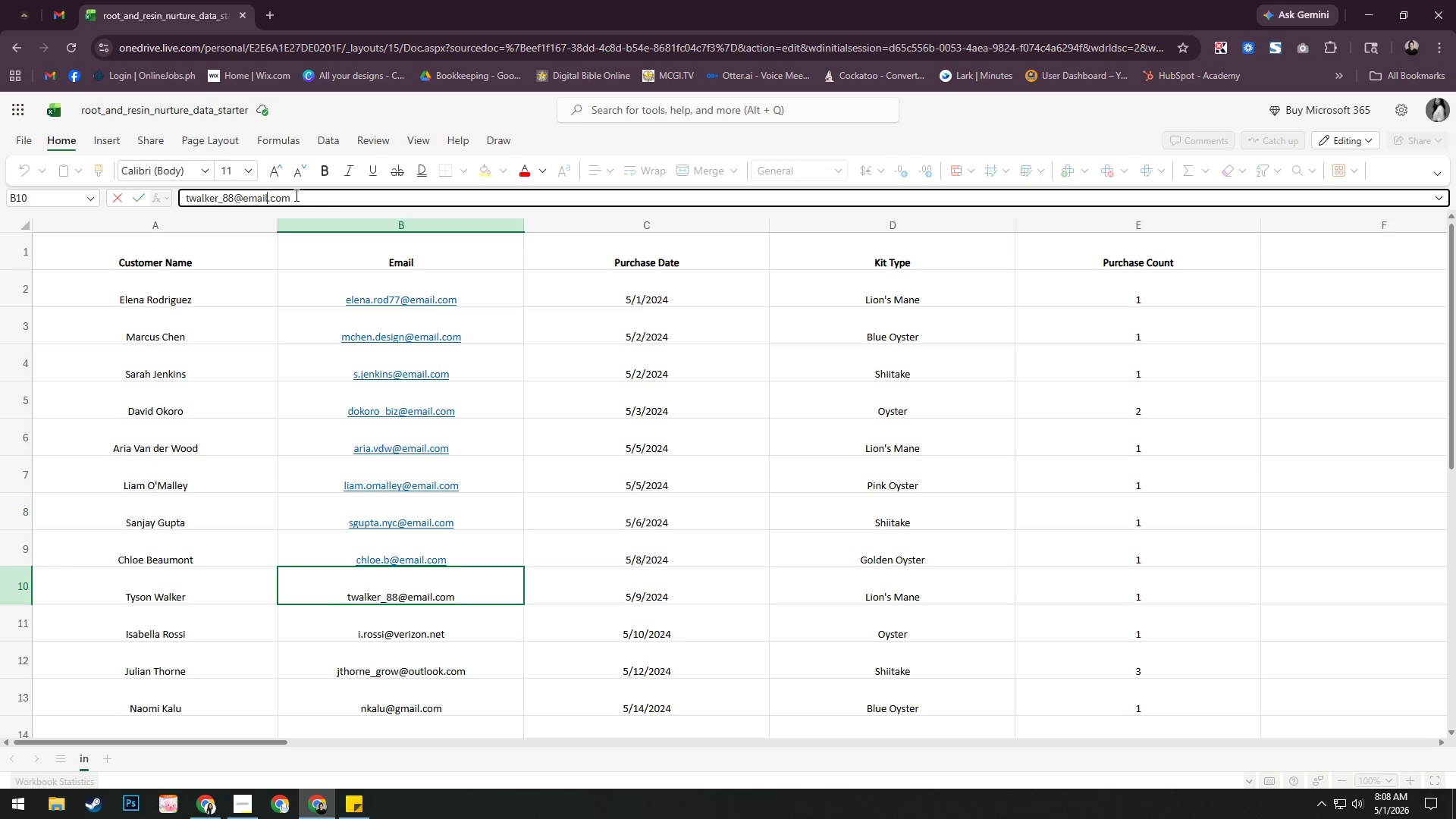 
key(Enter)
 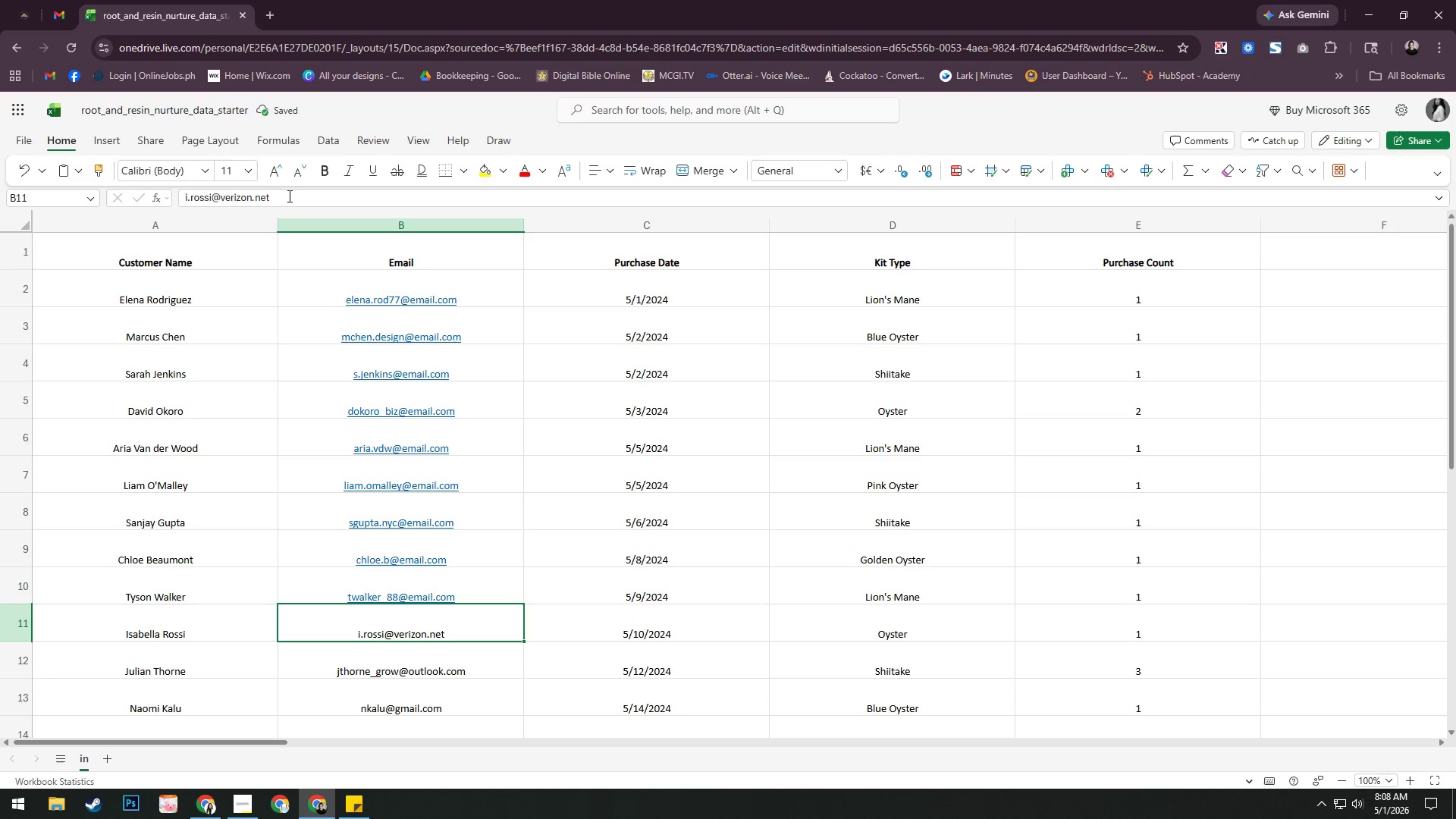 
left_click([282, 196])
 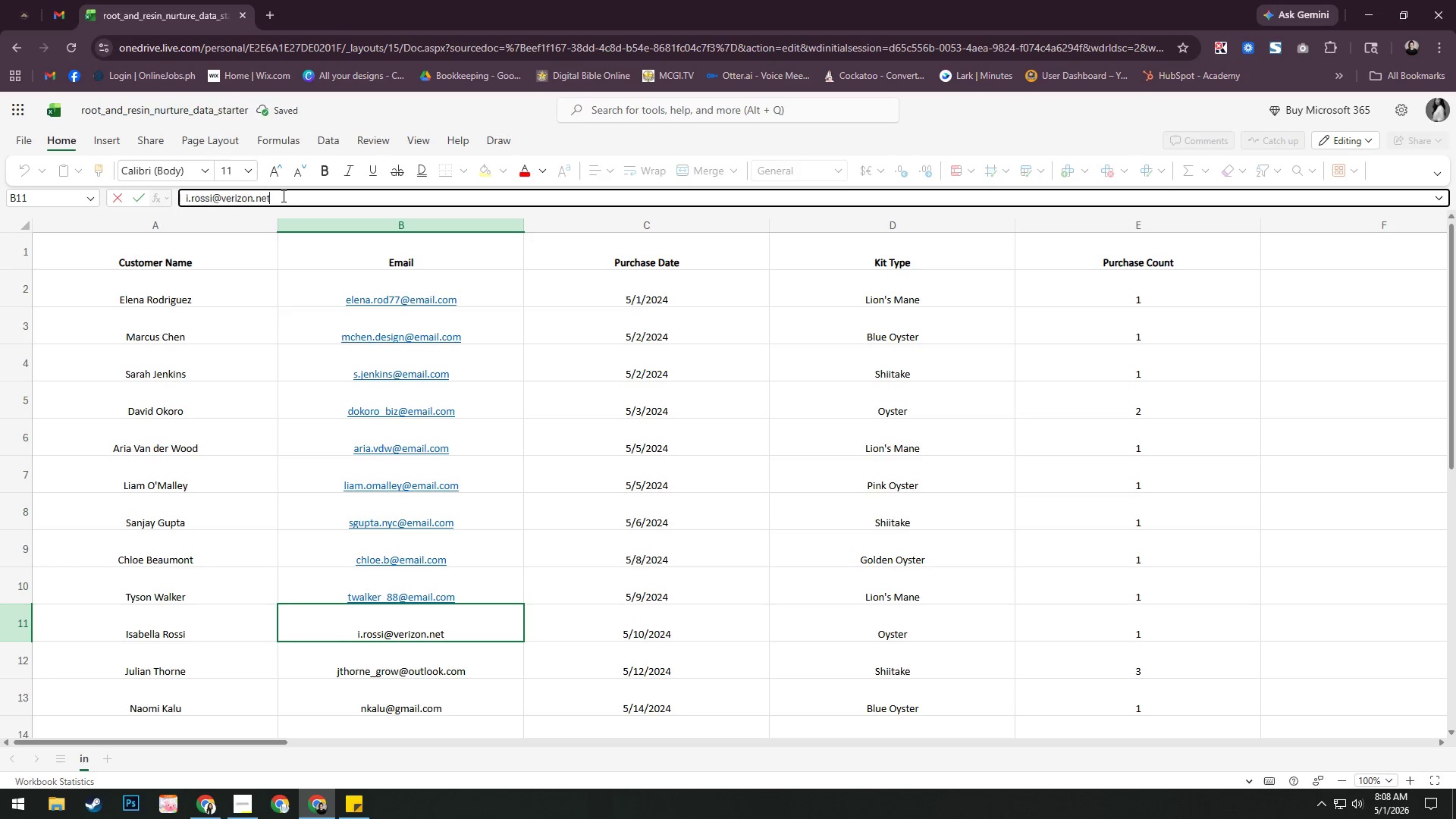 
key(Backspace)
key(Backspace)
key(Backspace)
key(Backspace)
key(Backspace)
key(Backspace)
key(Backspace)
key(Backspace)
key(Backspace)
key(Backspace)
key(Backspace)
type(email.com)
 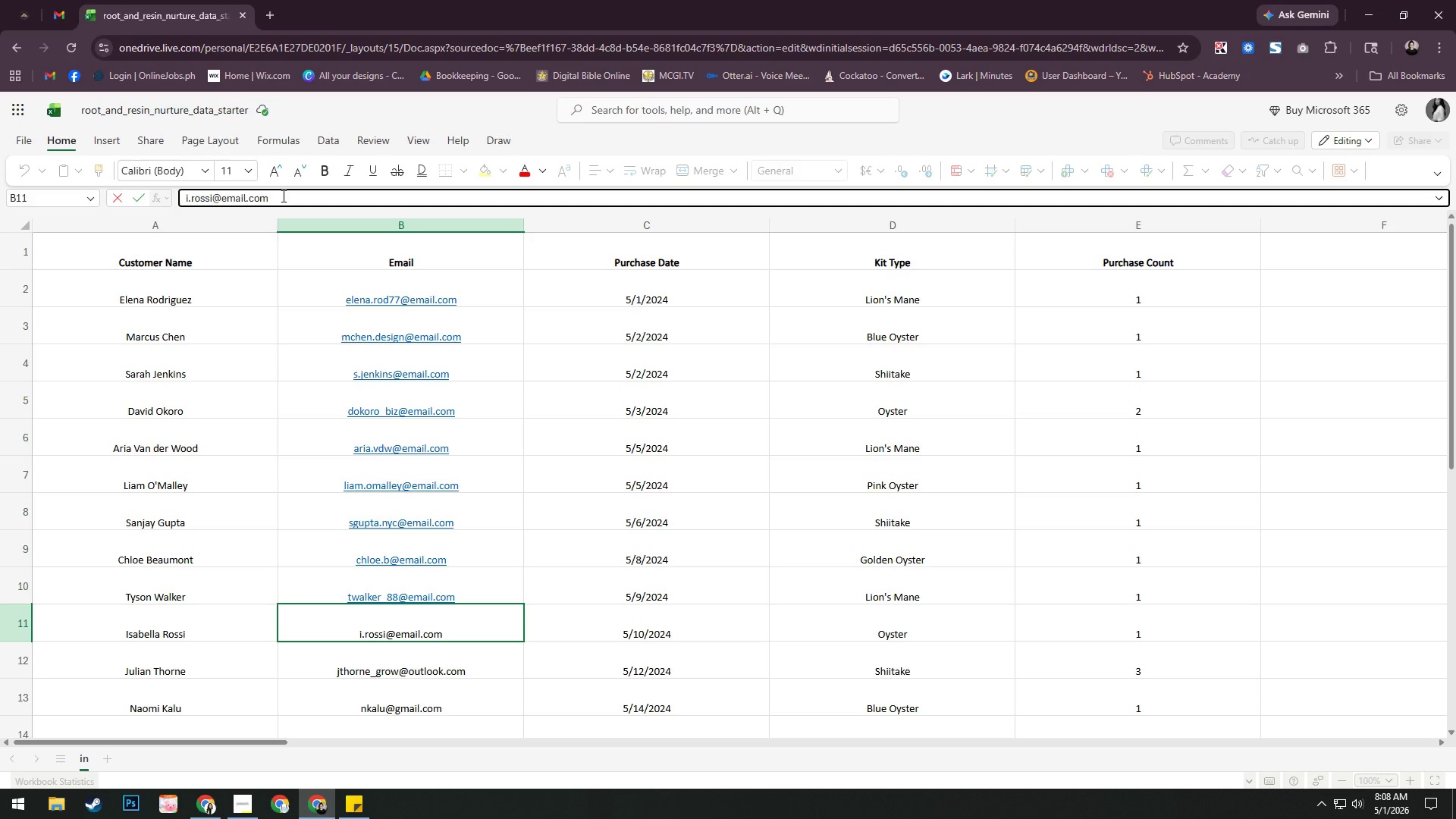 
key(Enter)
 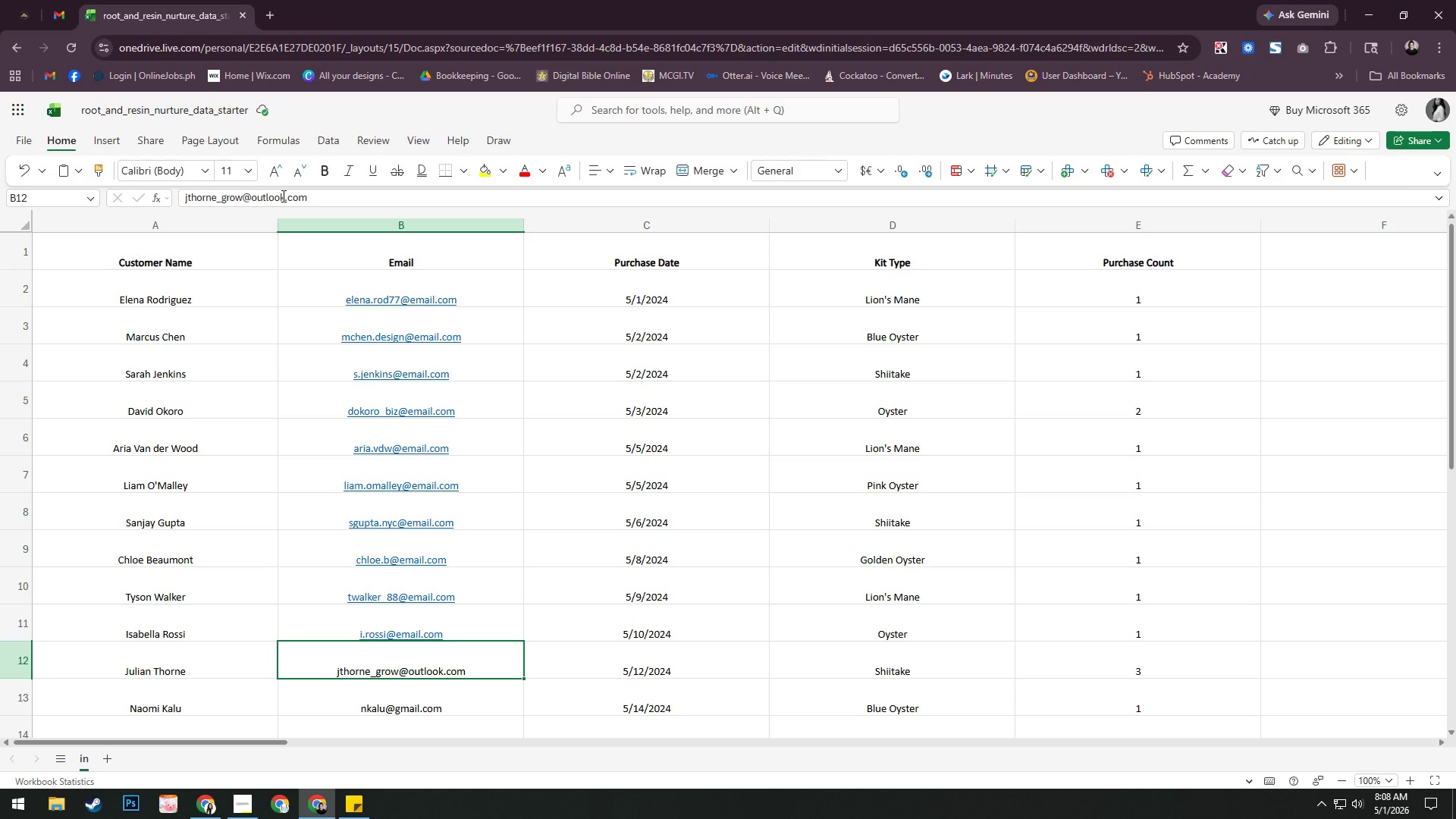 
wait(7.22)
 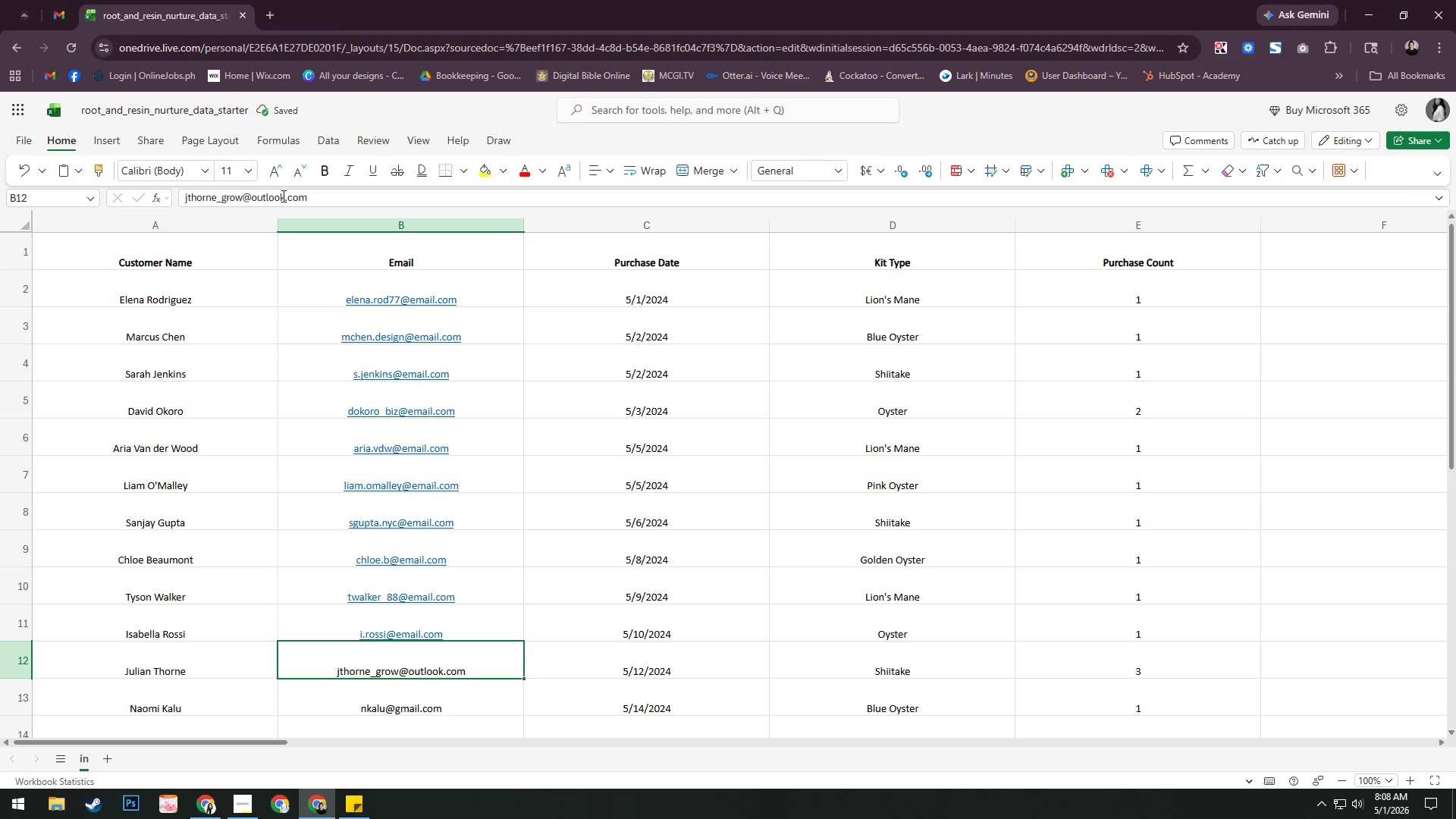 
left_click([309, 198])
 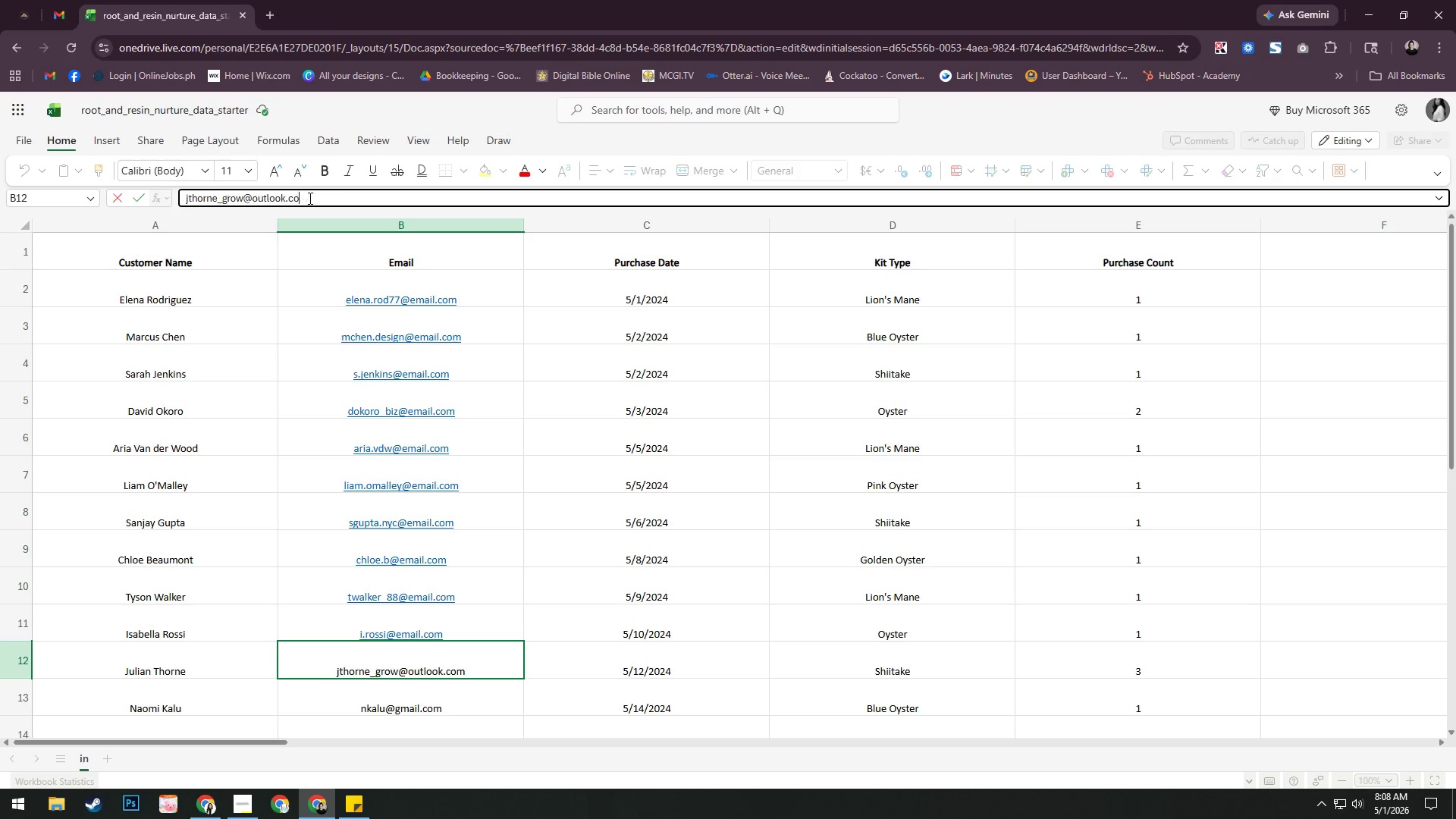 
key(Backspace)
key(Backspace)
key(Backspace)
key(Backspace)
key(Backspace)
key(Backspace)
key(Backspace)
key(Backspace)
key(Backspace)
key(Backspace)
key(Backspace)
type(email.com)
 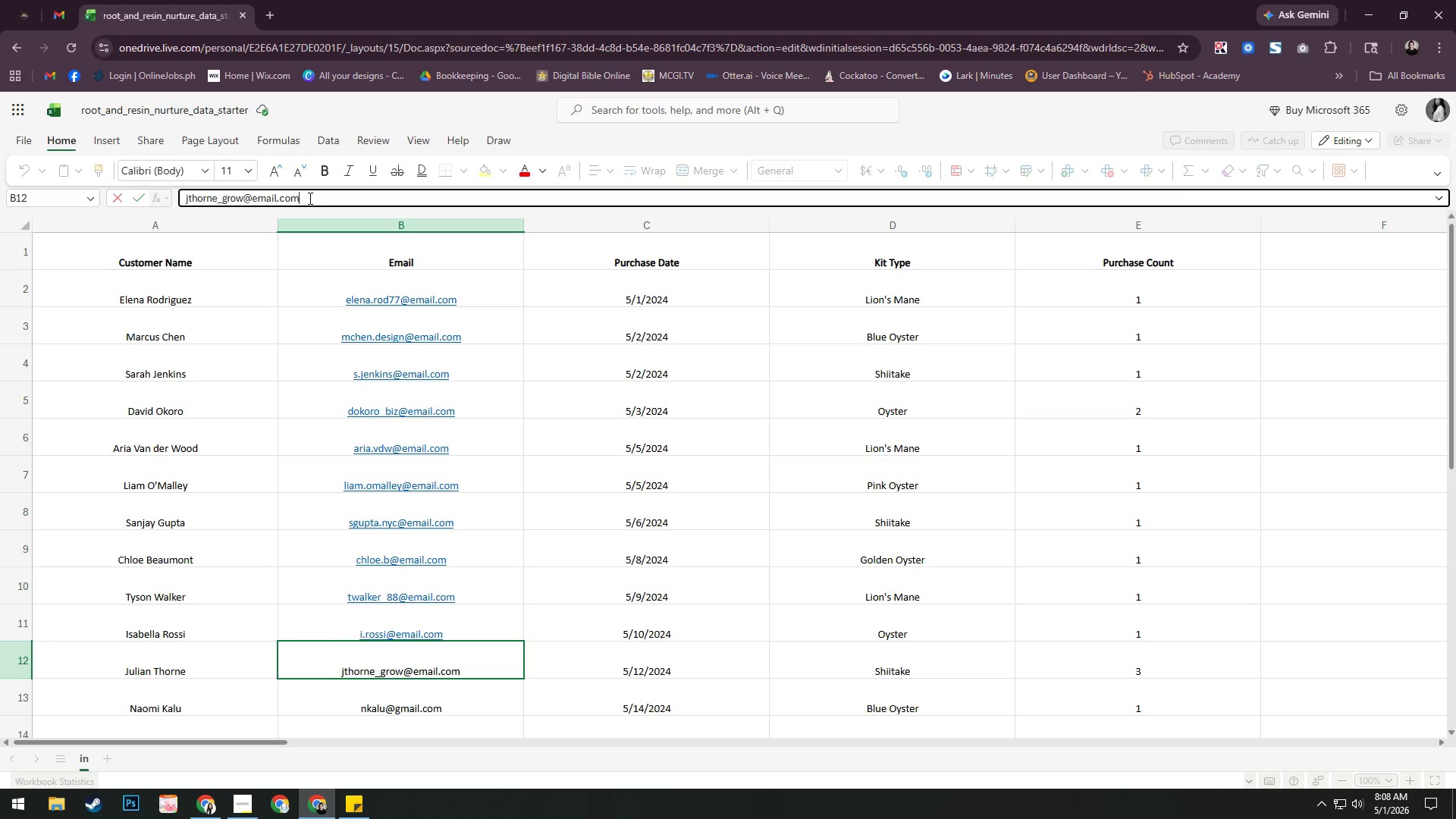 
key(Enter)
 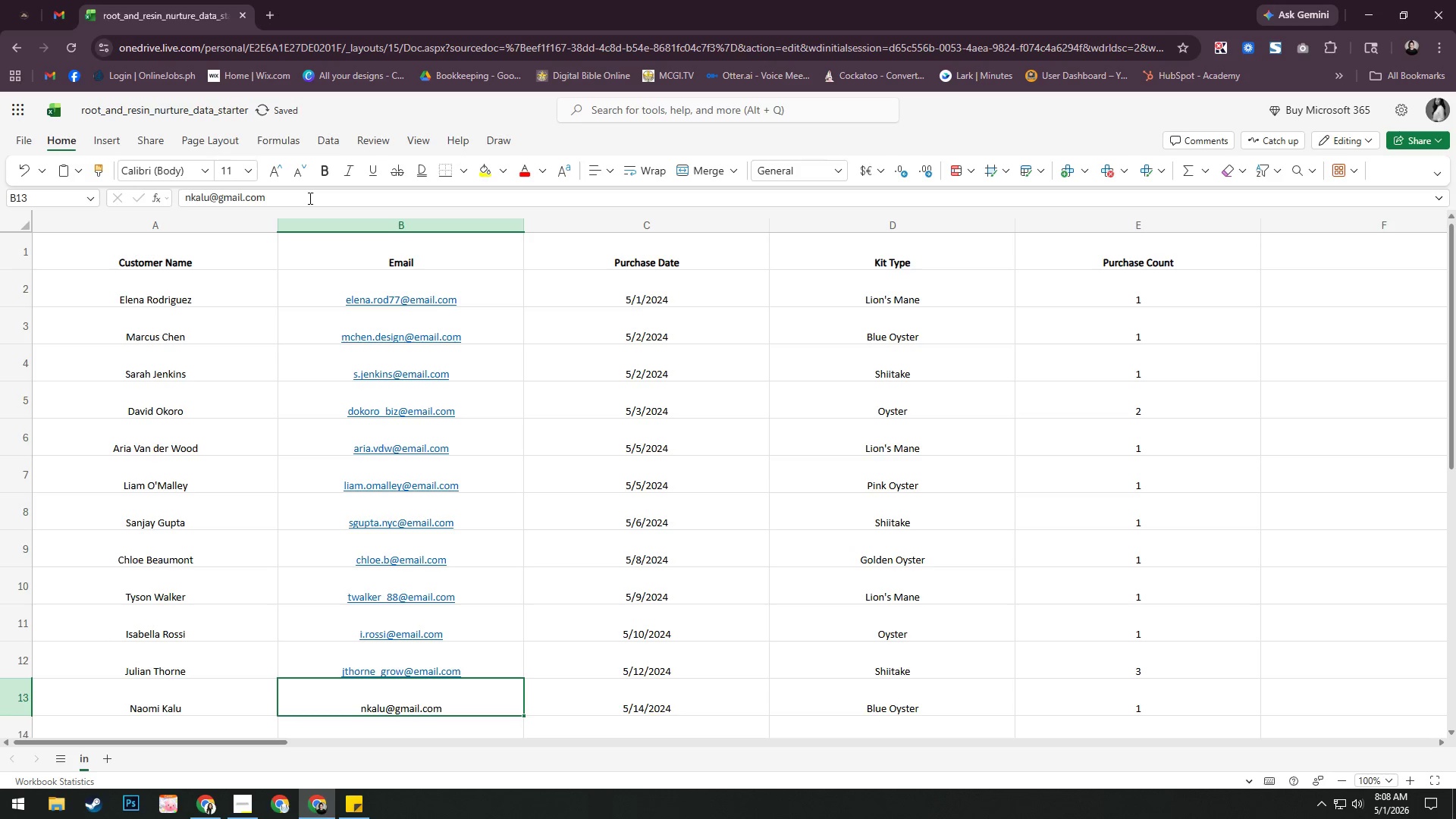 
left_click([309, 198])
 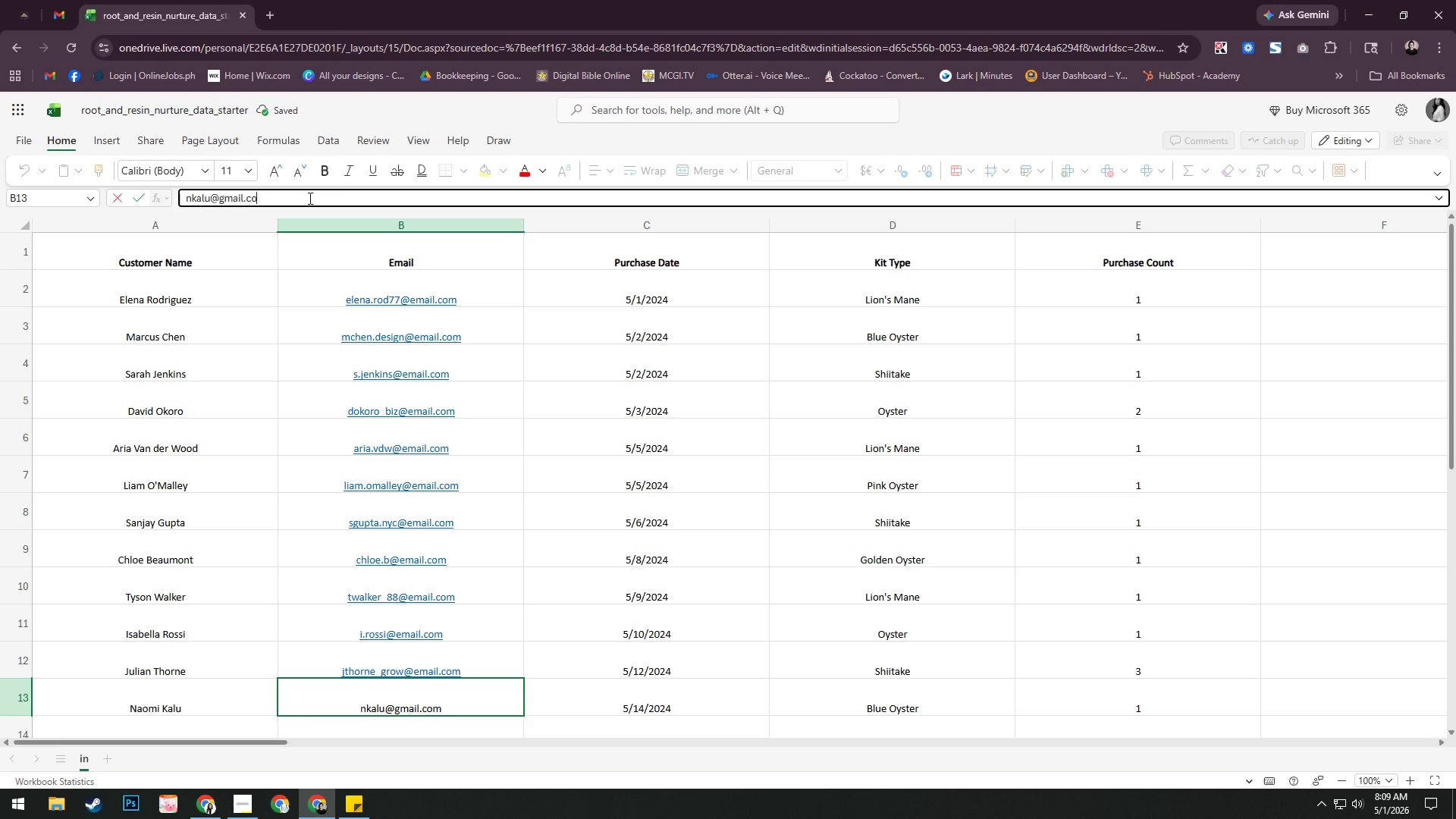 
key(Backspace)
key(Backspace)
key(Backspace)
key(Backspace)
key(Backspace)
key(Backspace)
key(Backspace)
key(Backspace)
key(Backspace)
type(ea)
key(Backspace)
type(mail.com)
 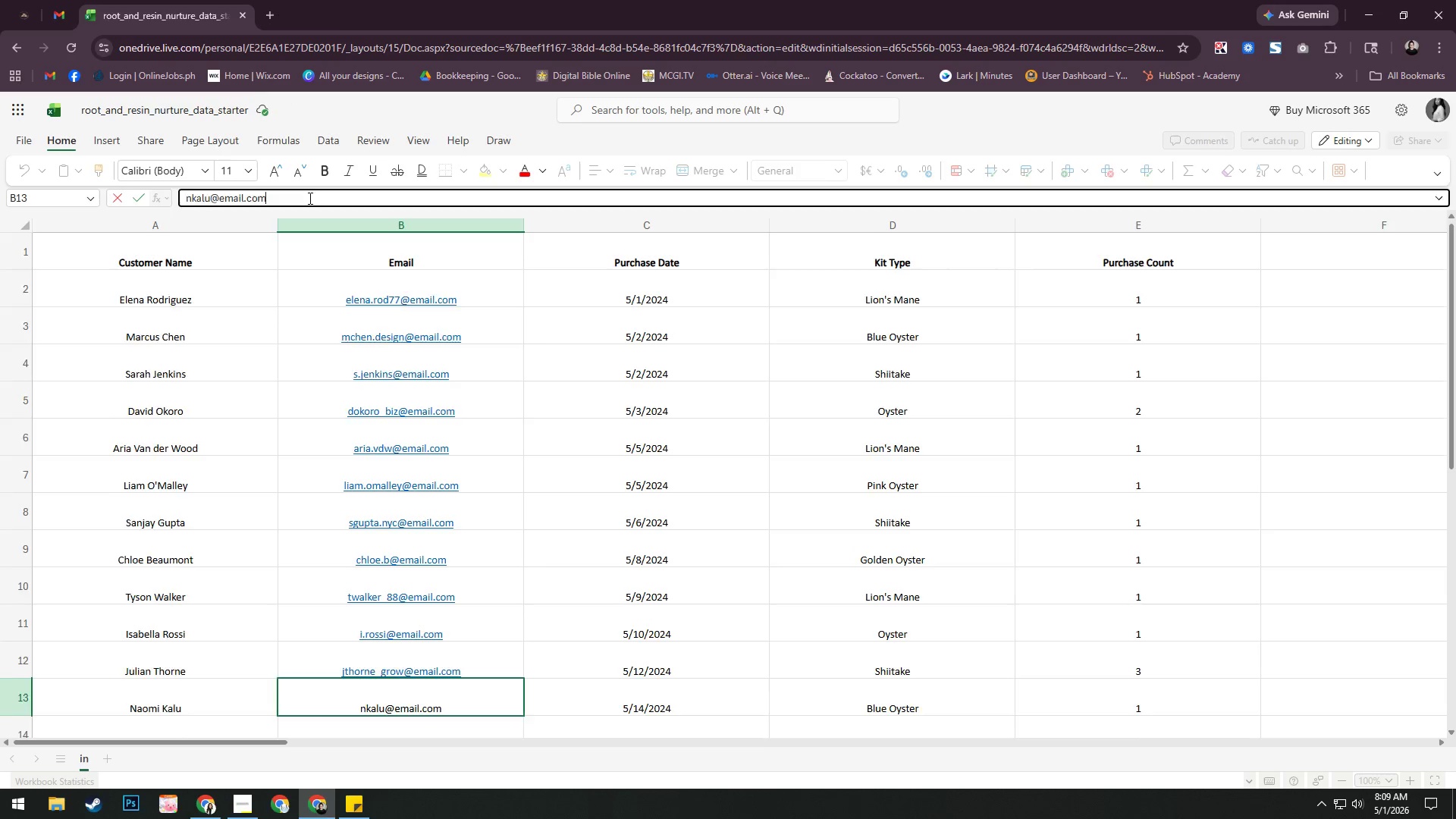 
key(Enter)
 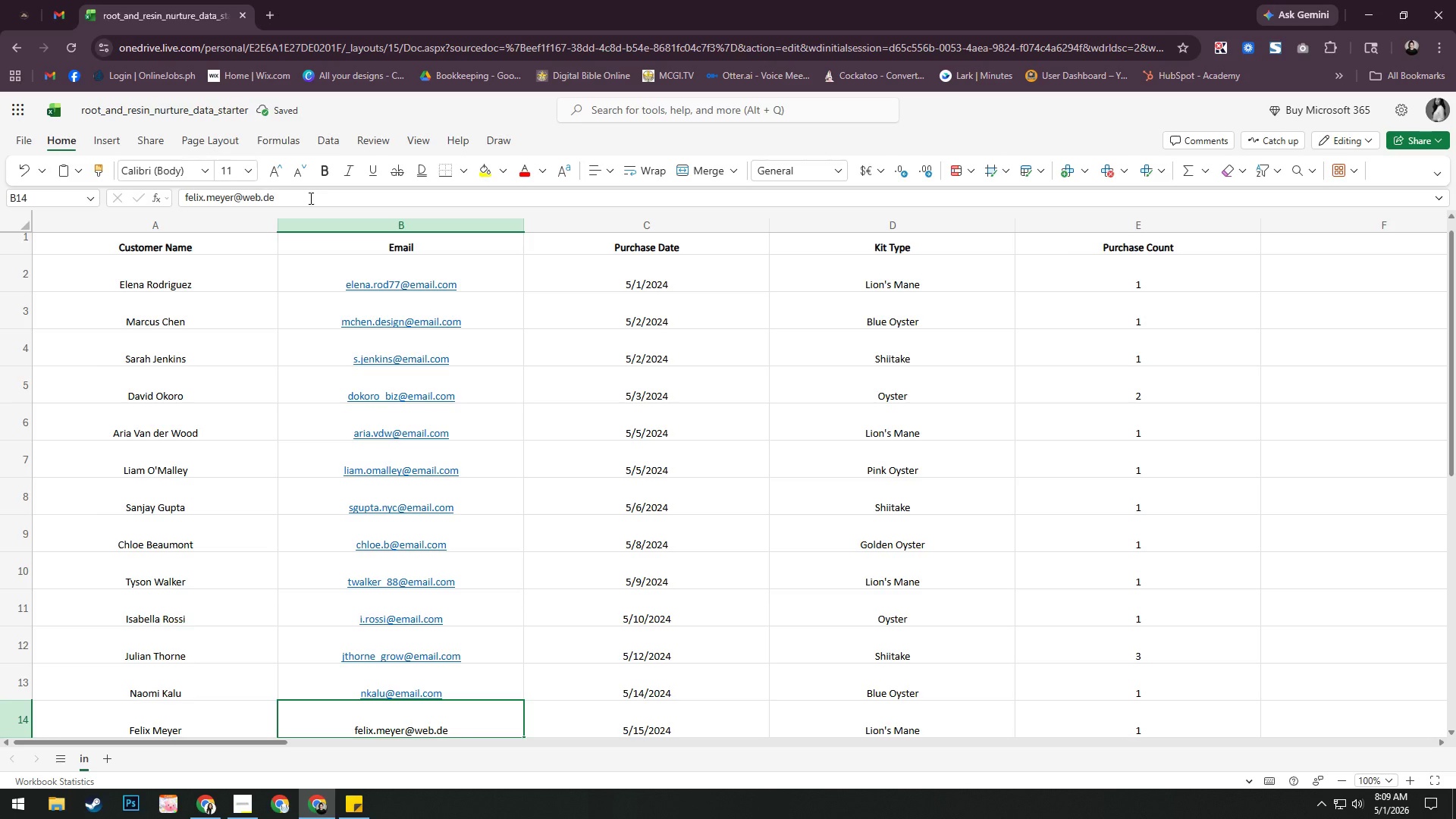 
left_click([312, 198])
 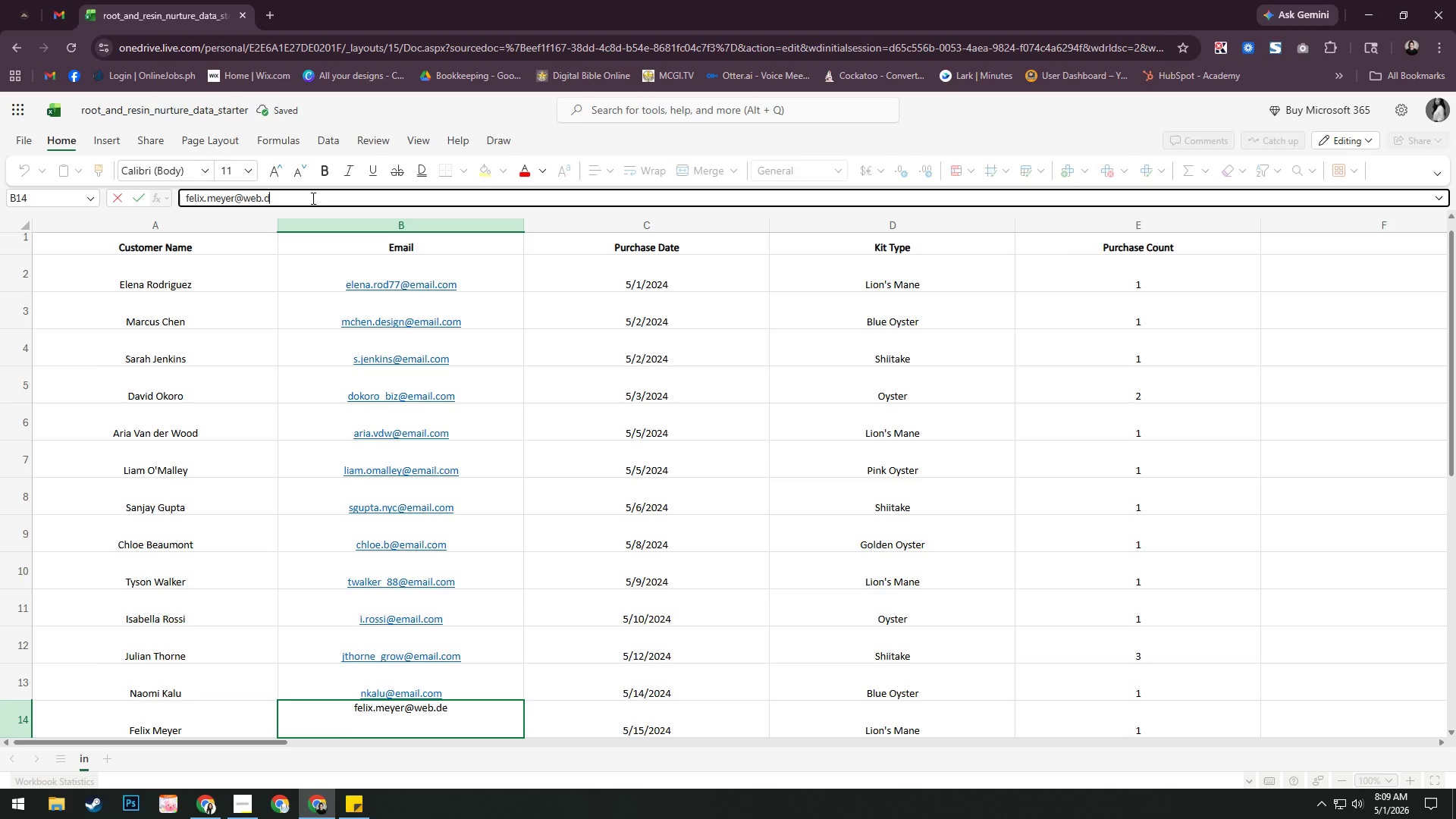 
key(Backspace)
key(Backspace)
key(Backspace)
key(Backspace)
key(Backspace)
key(Backspace)
type(email.com)
 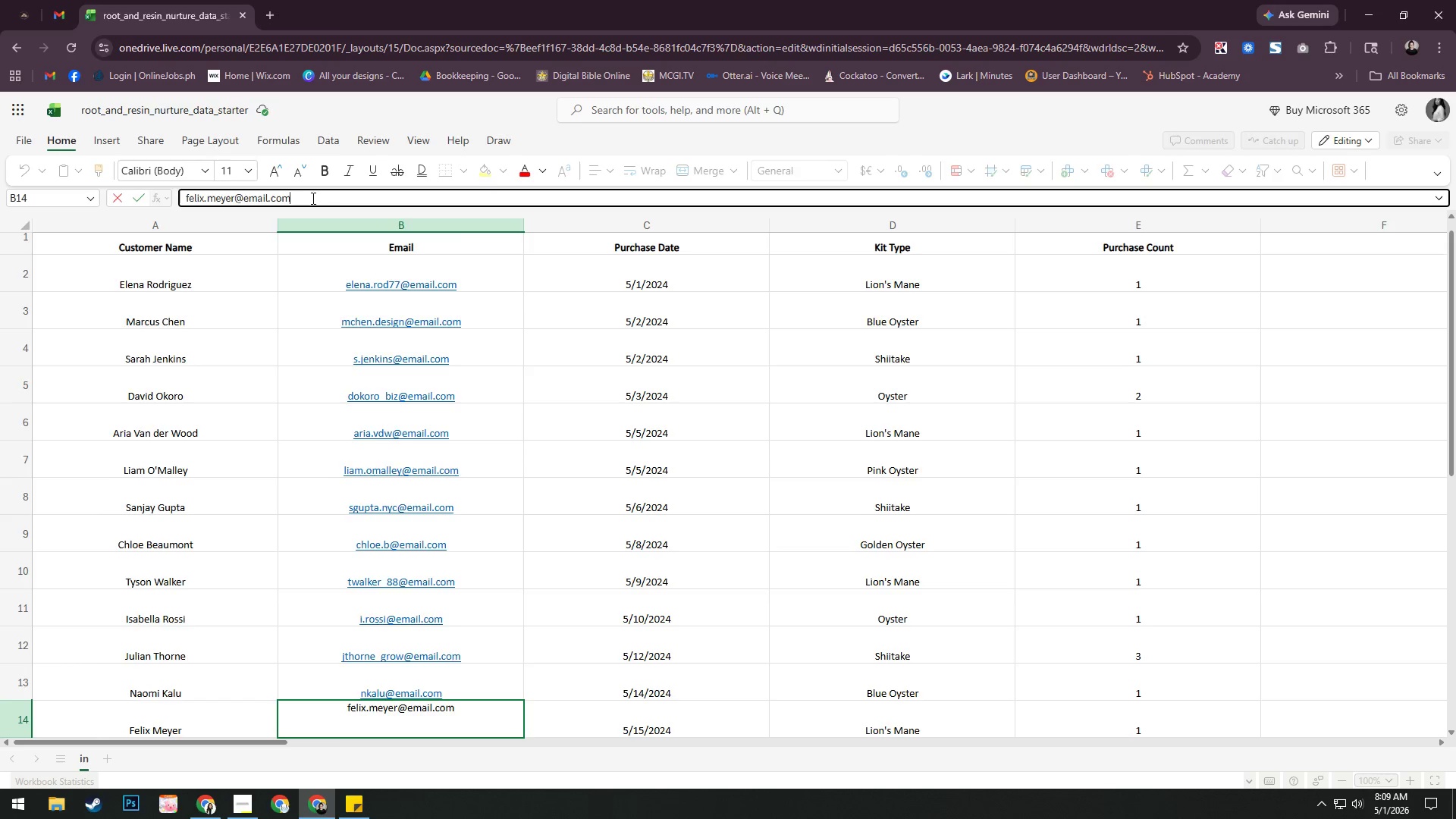 
key(Enter)
 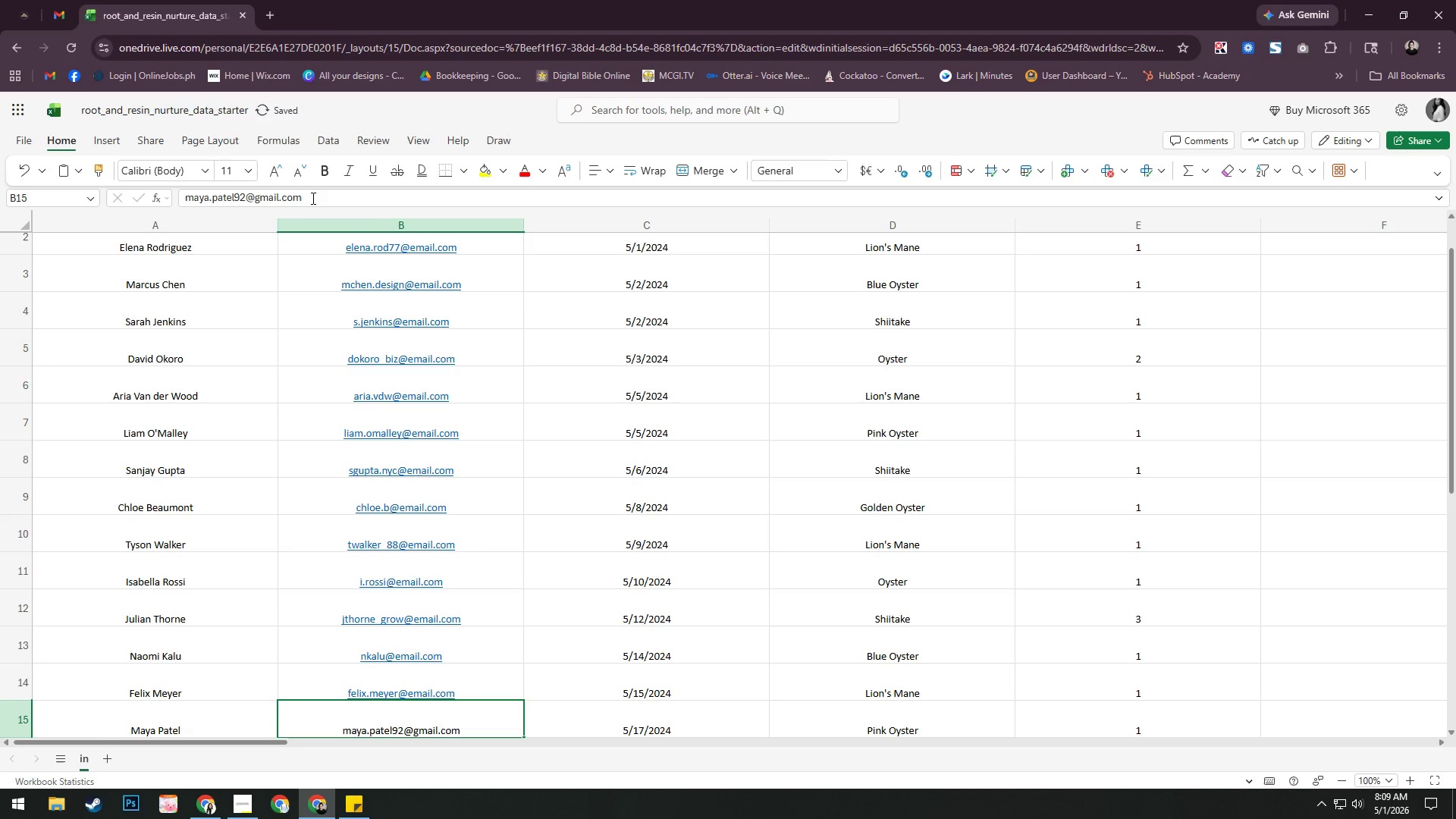 
left_click([312, 198])
 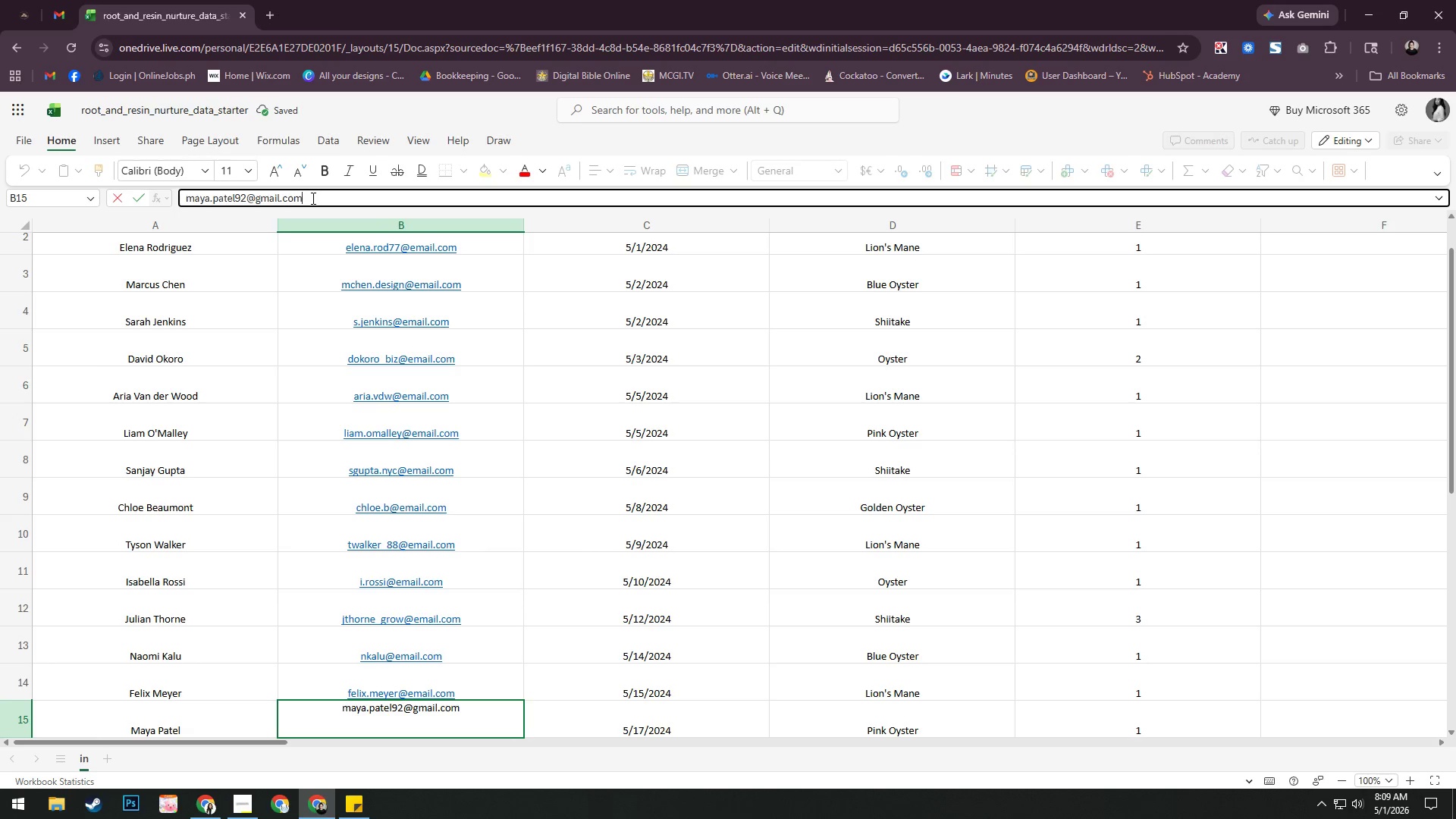 
key(Backspace)
key(Backspace)
key(Backspace)
key(Backspace)
key(Backspace)
key(Backspace)
key(Backspace)
key(Backspace)
key(Backspace)
type(email.com)
 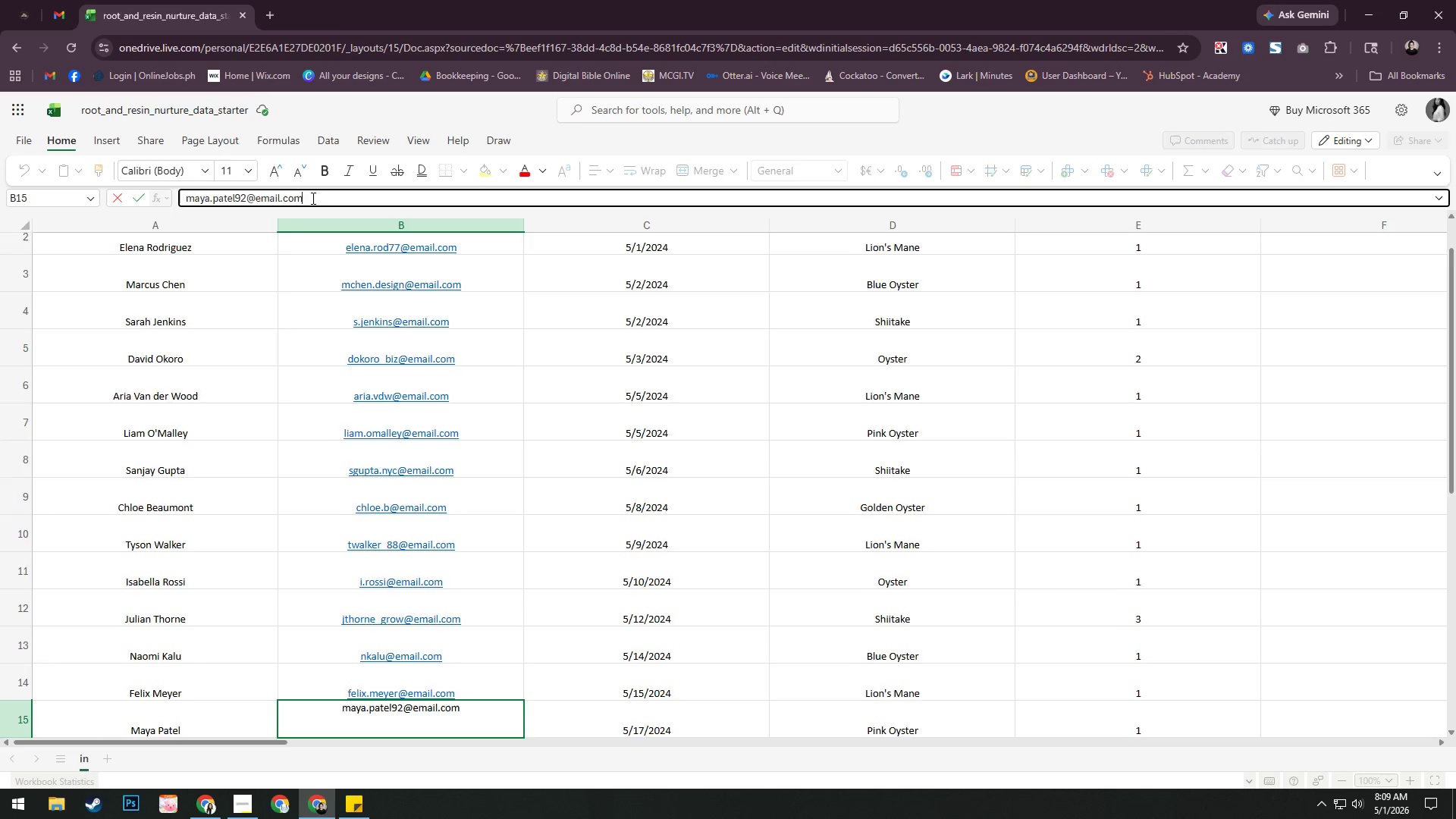 
key(Enter)
 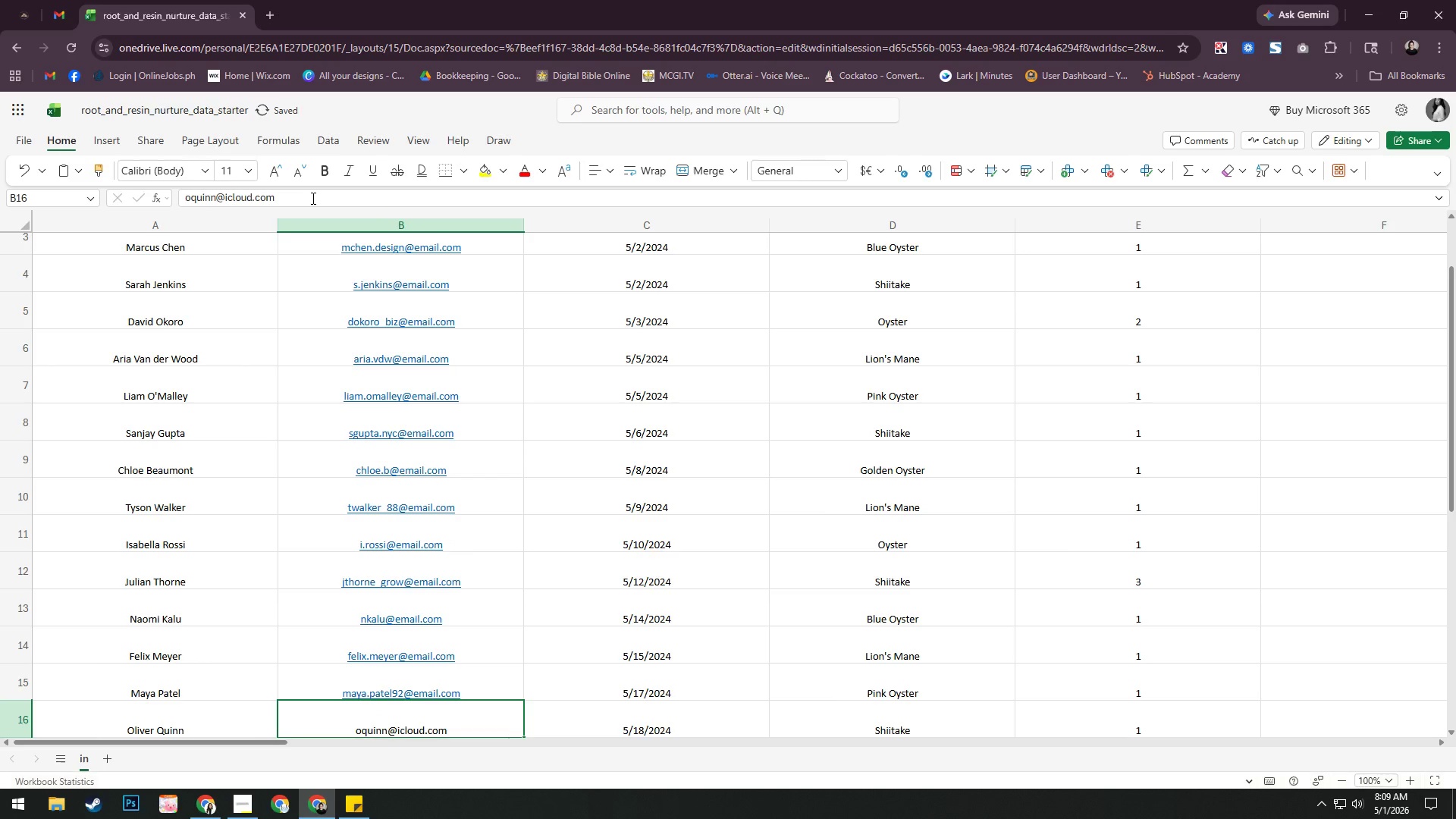 
left_click([312, 198])
 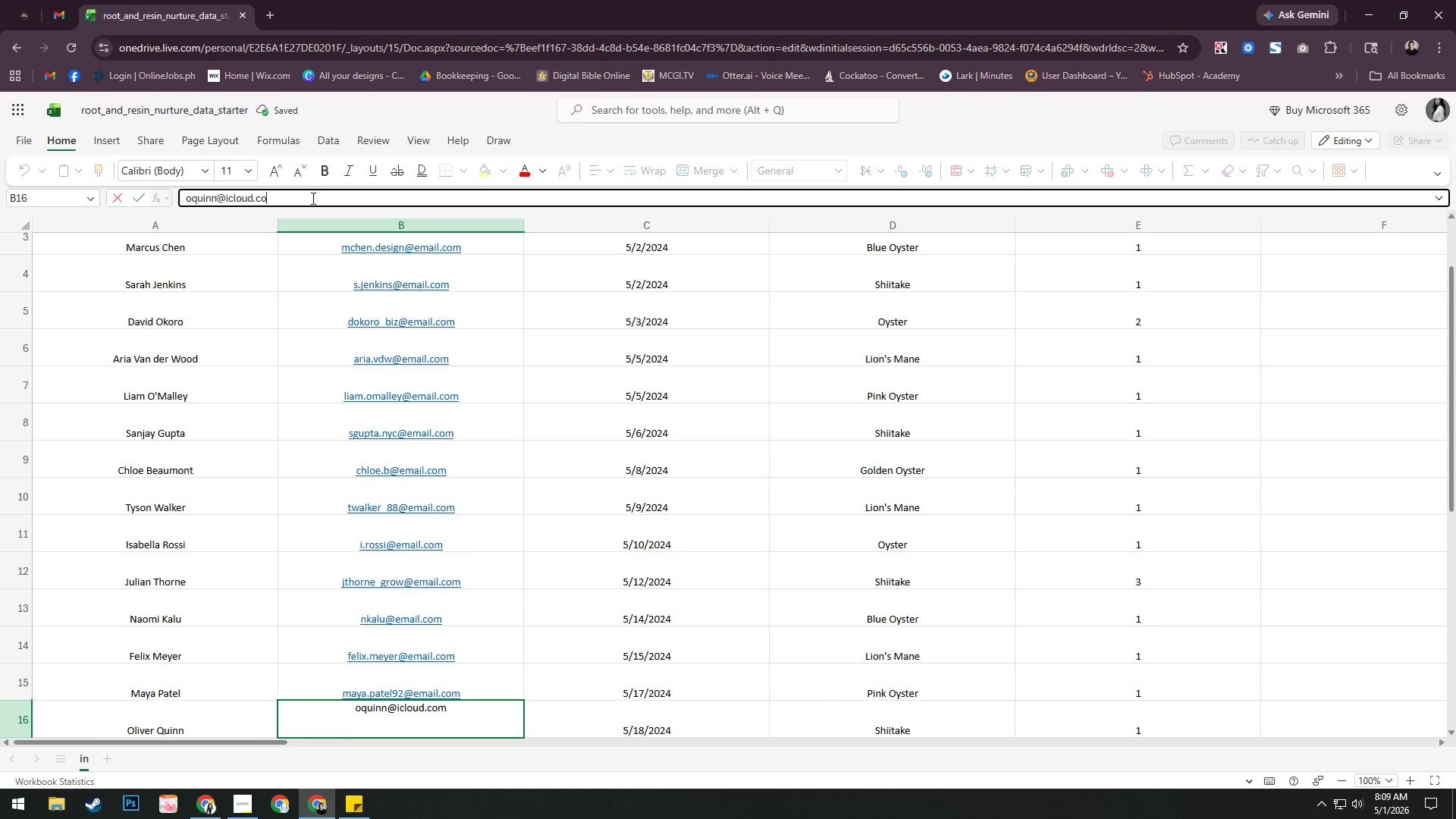 
key(Backspace)
key(Backspace)
key(Backspace)
key(Backspace)
key(Backspace)
key(Backspace)
key(Backspace)
key(Backspace)
key(Backspace)
key(Backspace)
type(email.com)
 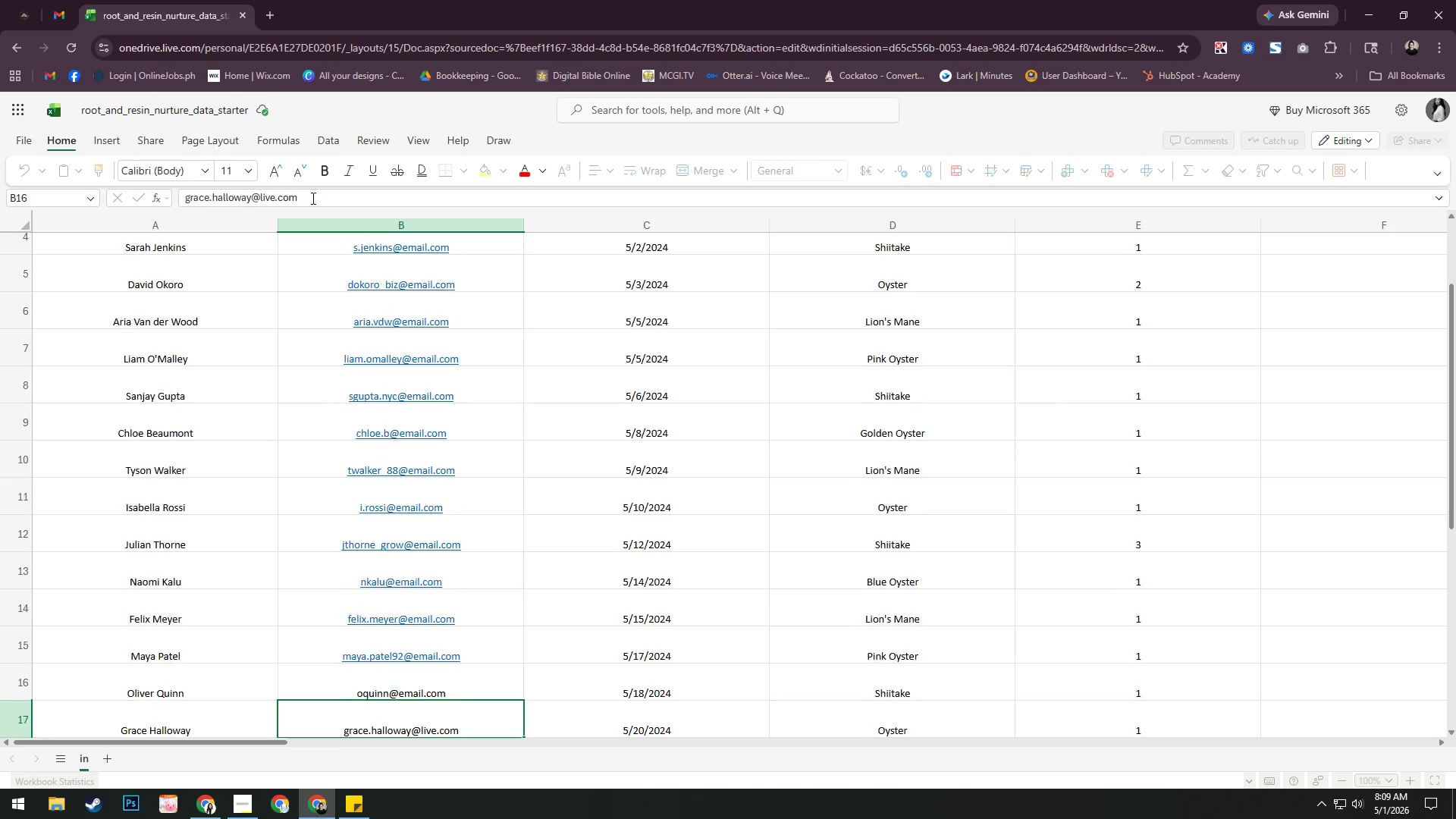 
key(Enter)
 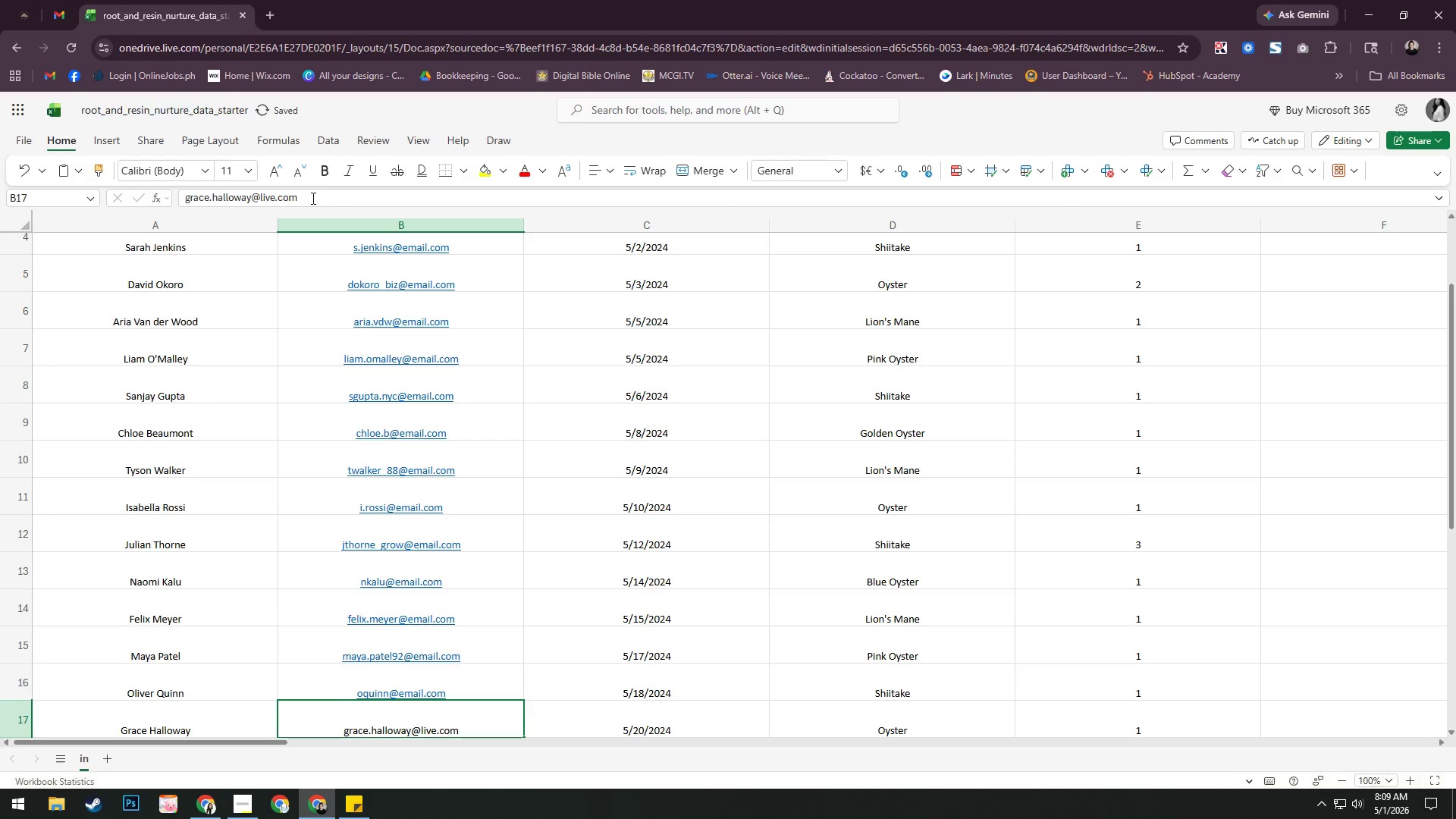 
left_click([312, 198])
 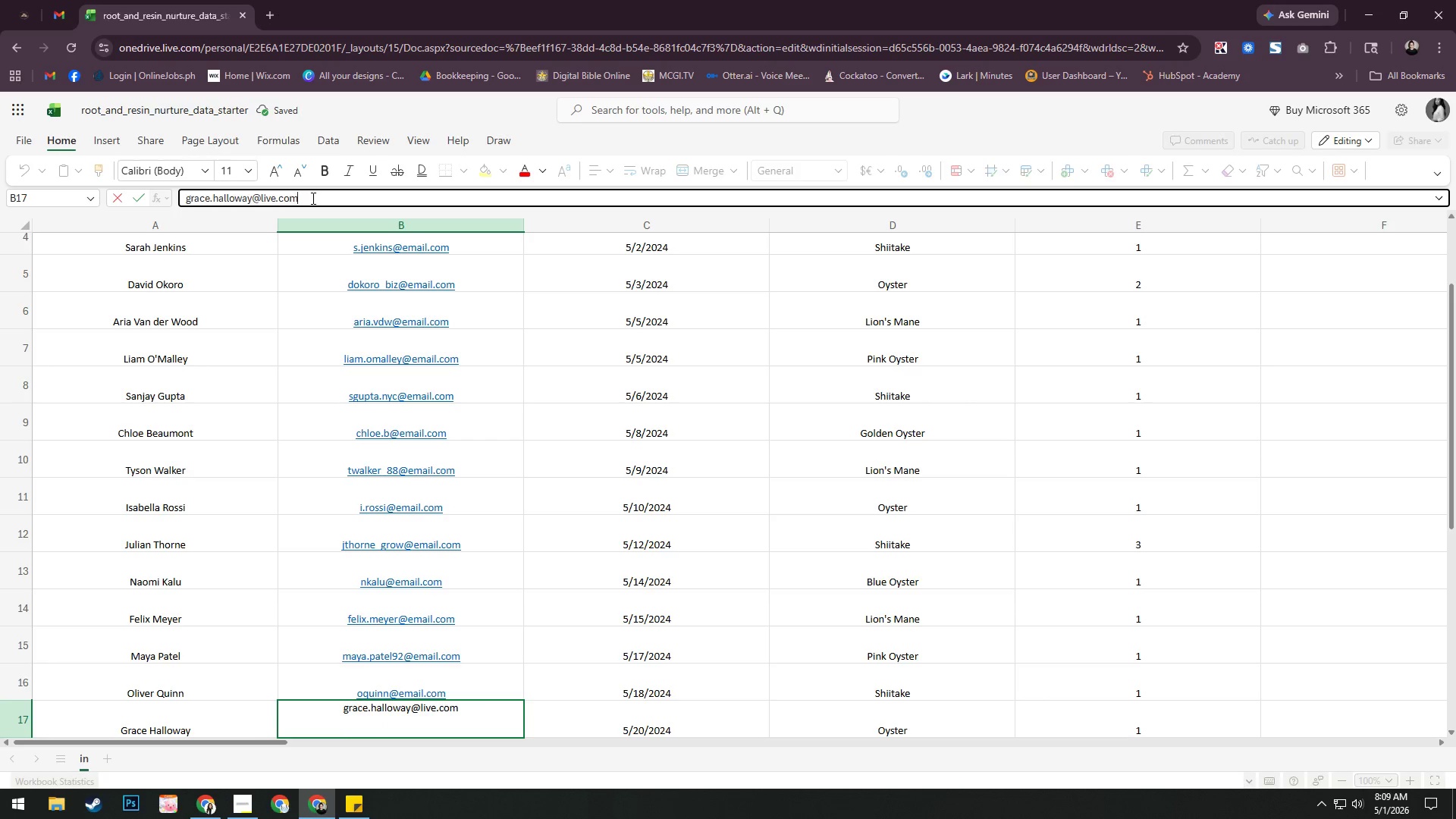 
key(Backspace)
key(Backspace)
key(Backspace)
key(Backspace)
key(Backspace)
key(Backspace)
key(Backspace)
key(Backspace)
type(email.com)
 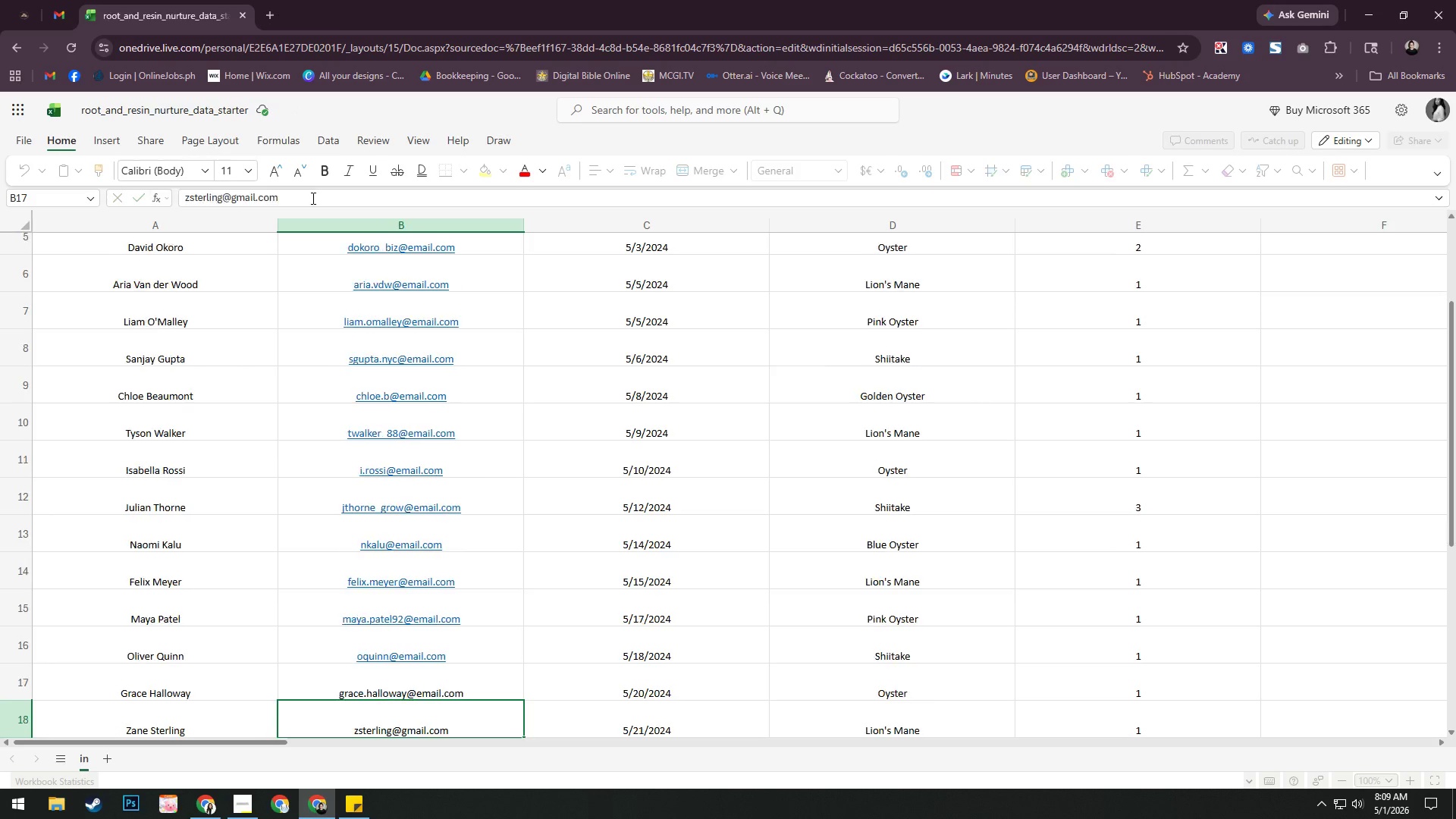 
key(Enter)
 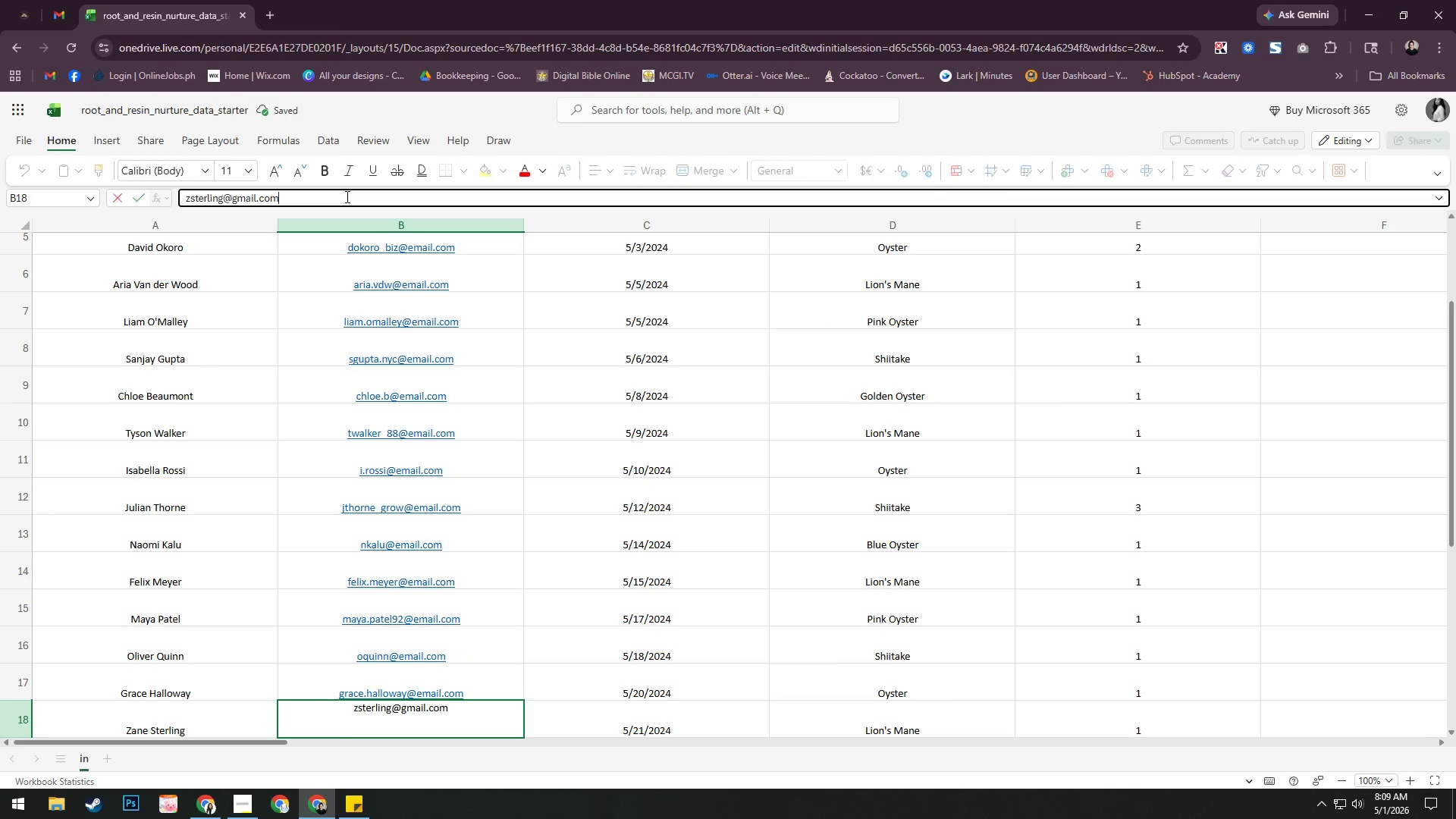 
key(Backspace)
key(Backspace)
key(Backspace)
key(Backspace)
key(Backspace)
key(Backspace)
key(Backspace)
key(Backspace)
key(Backspace)
type(emal)
key(Backspace)
type(il.com)
 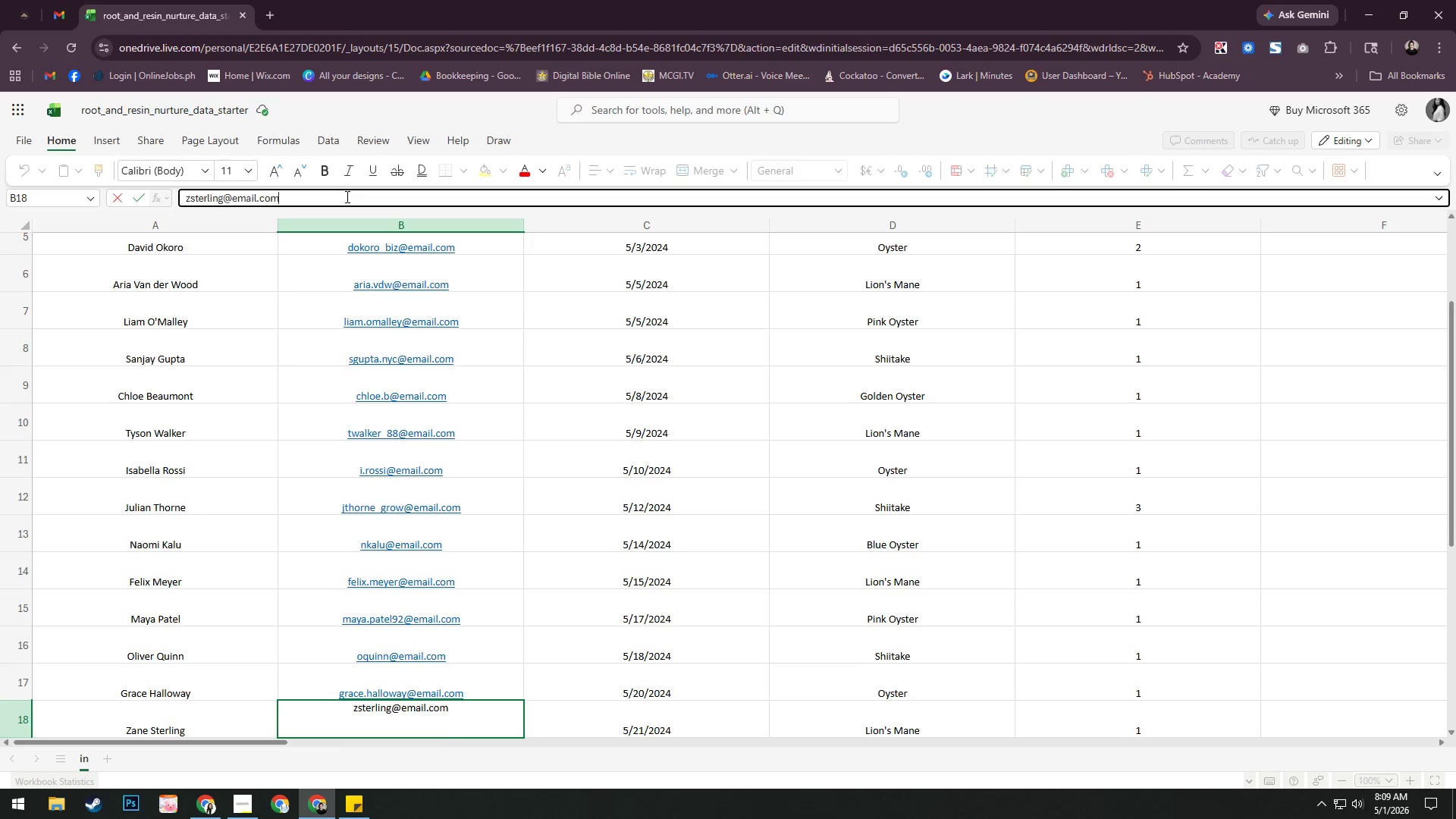 
key(Enter)
 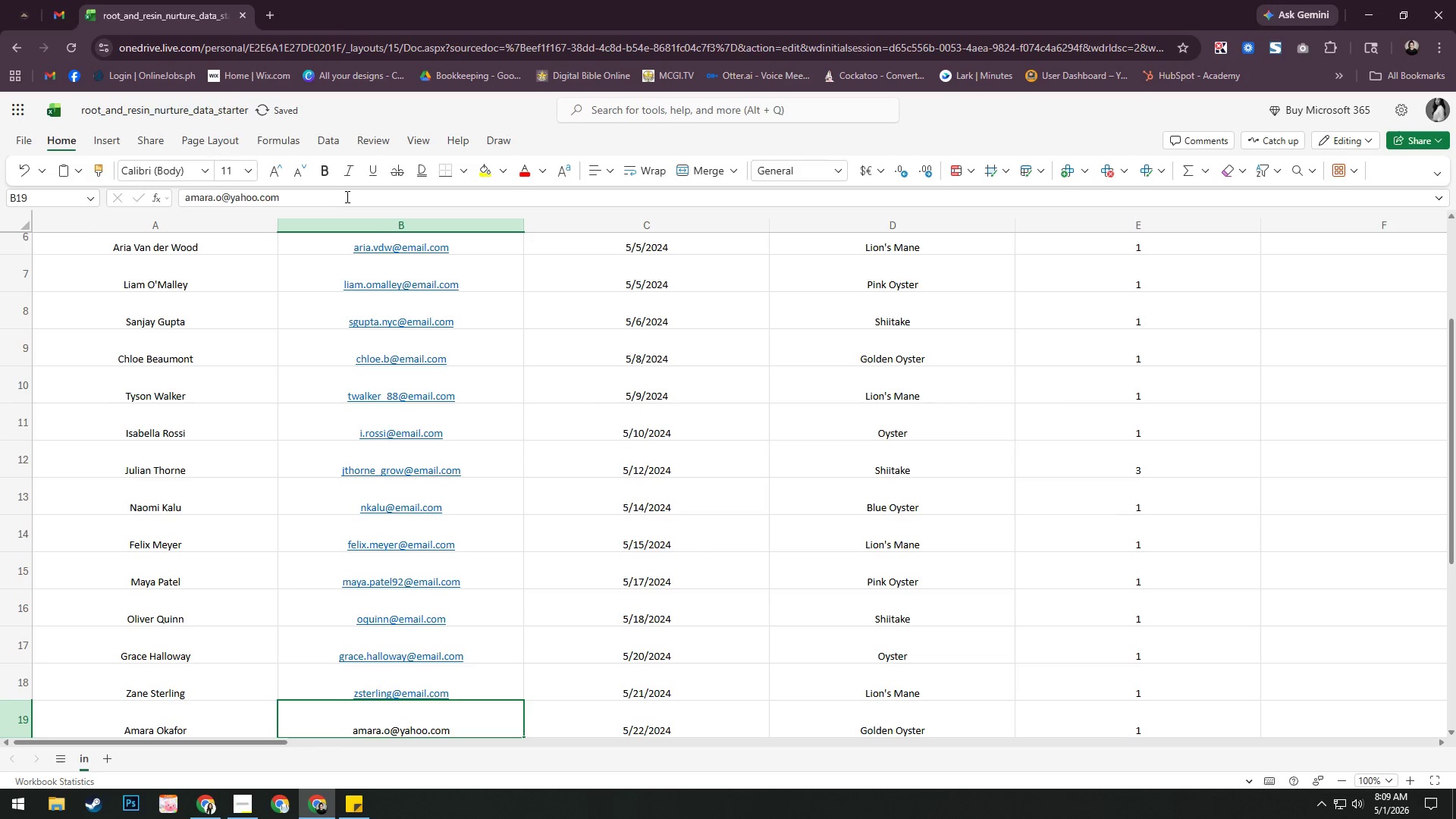 
left_click([346, 196])
 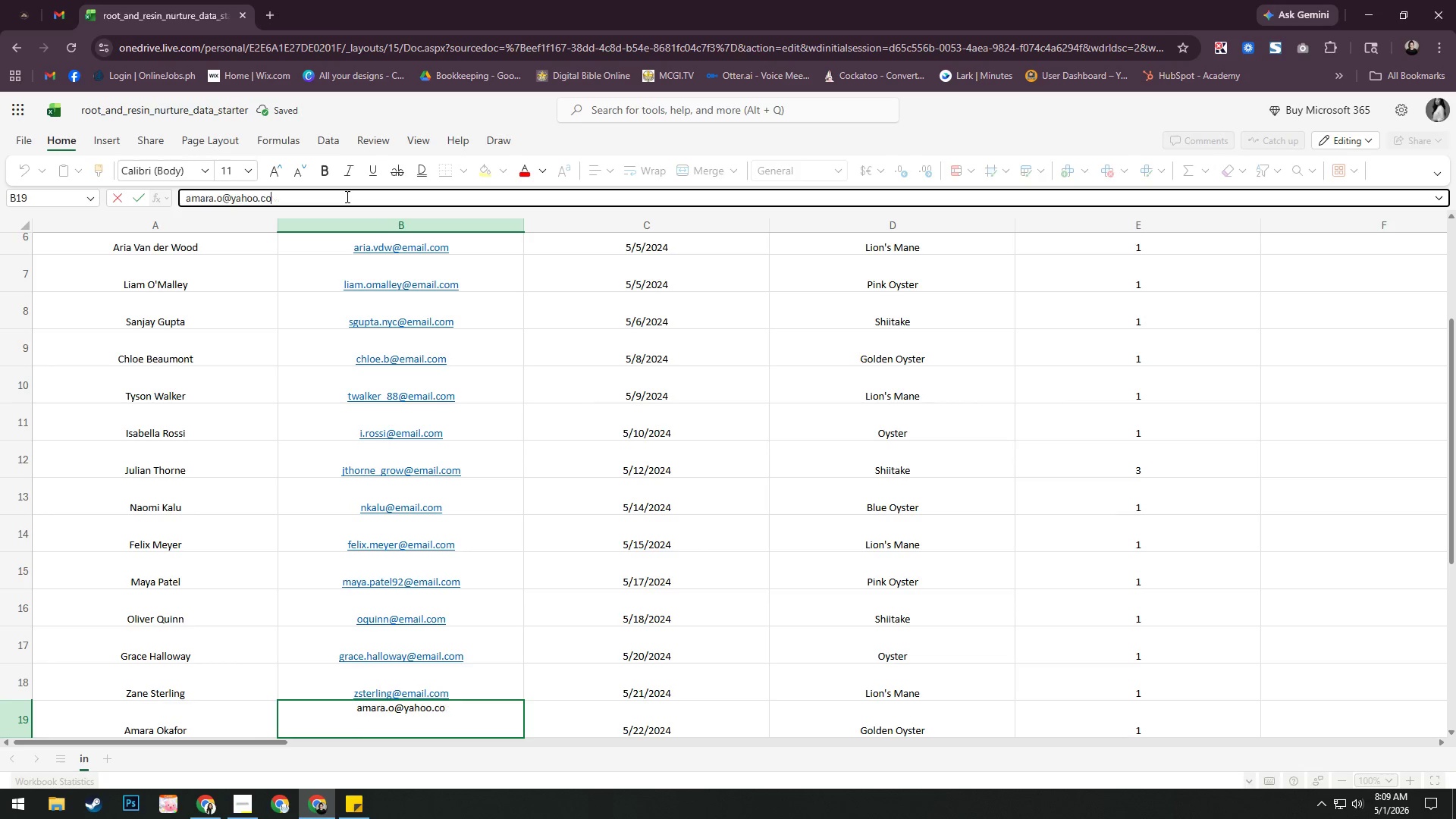 
key(Backspace)
key(Backspace)
key(Backspace)
key(Backspace)
key(Backspace)
key(Backspace)
key(Backspace)
key(Backspace)
key(Backspace)
type(email.com)
 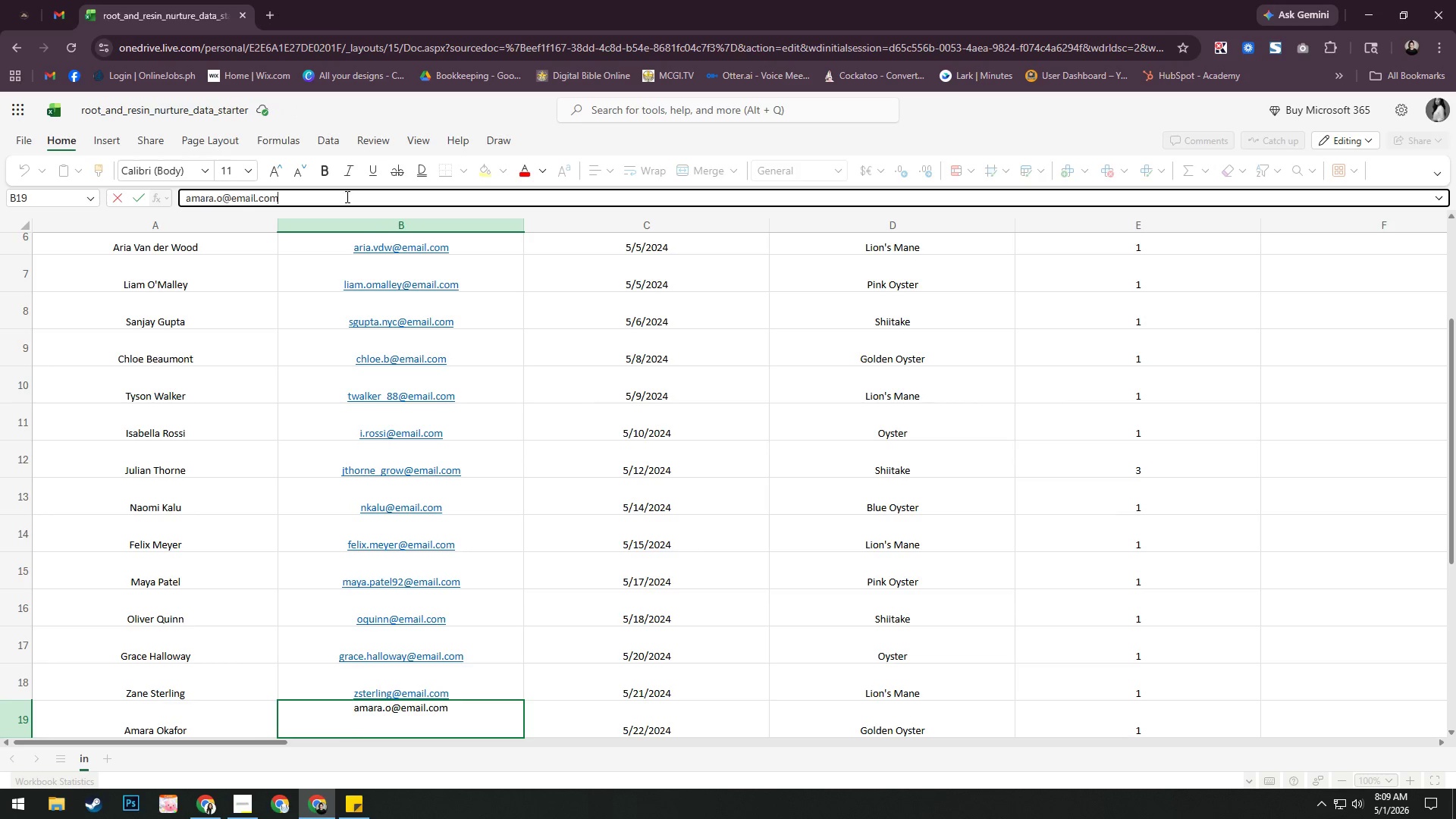 
key(Enter)
 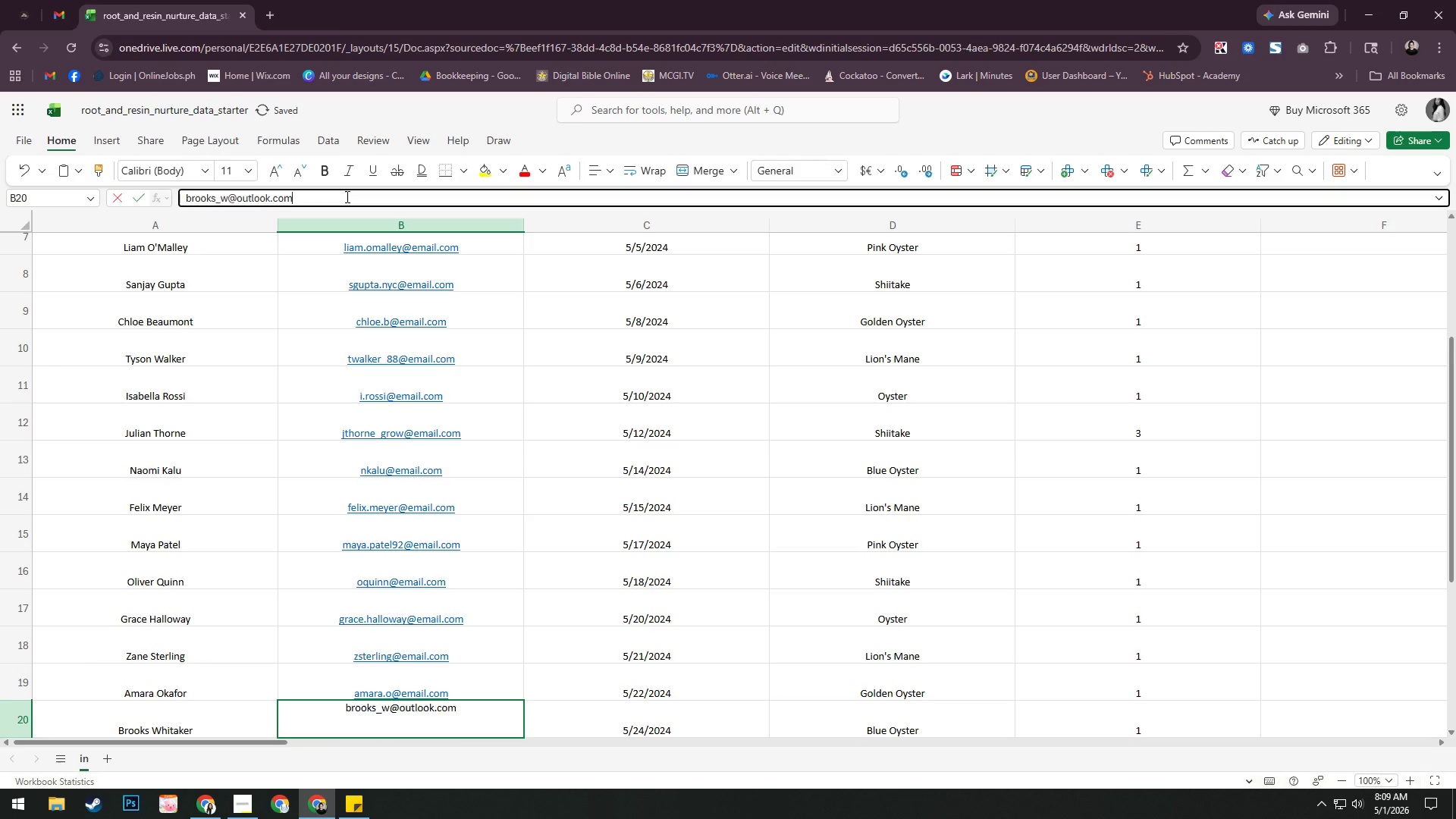 
left_click([346, 196])
 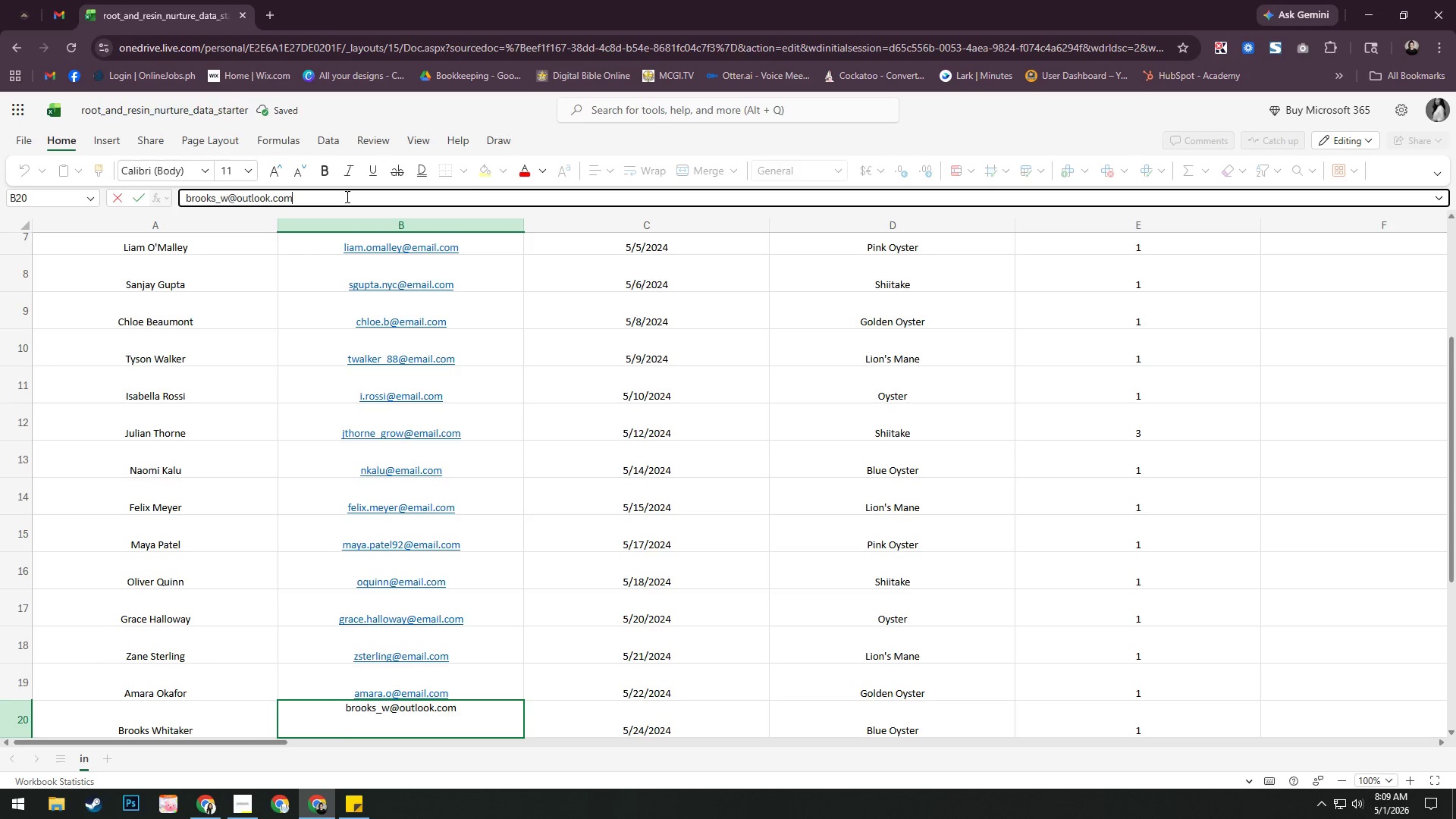 
key(Backspace)
key(Backspace)
key(Backspace)
key(Backspace)
key(Backspace)
key(Backspace)
key(Backspace)
key(Backspace)
key(Backspace)
key(Backspace)
key(Backspace)
type(email.com)
 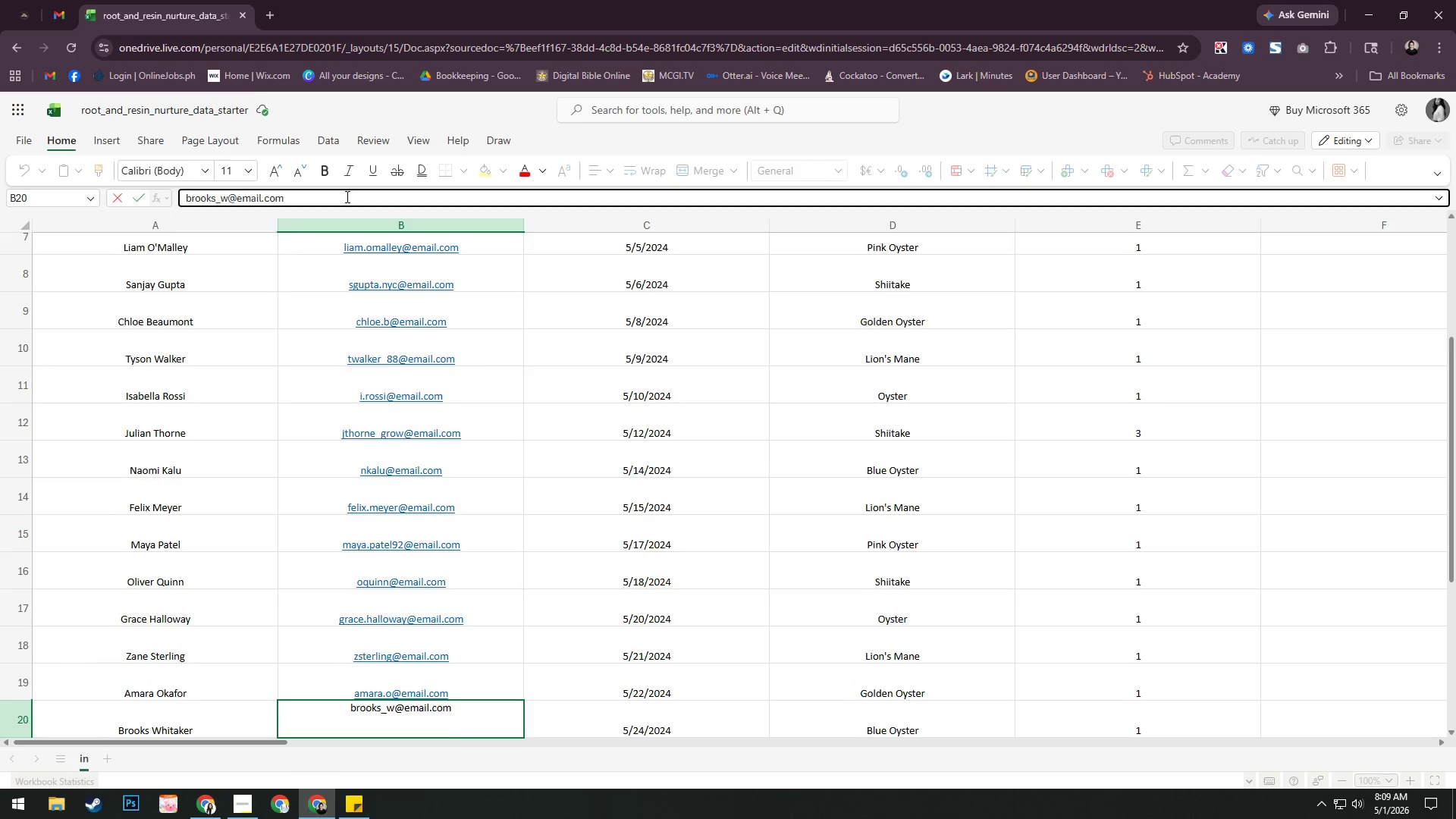 
key(Enter)
 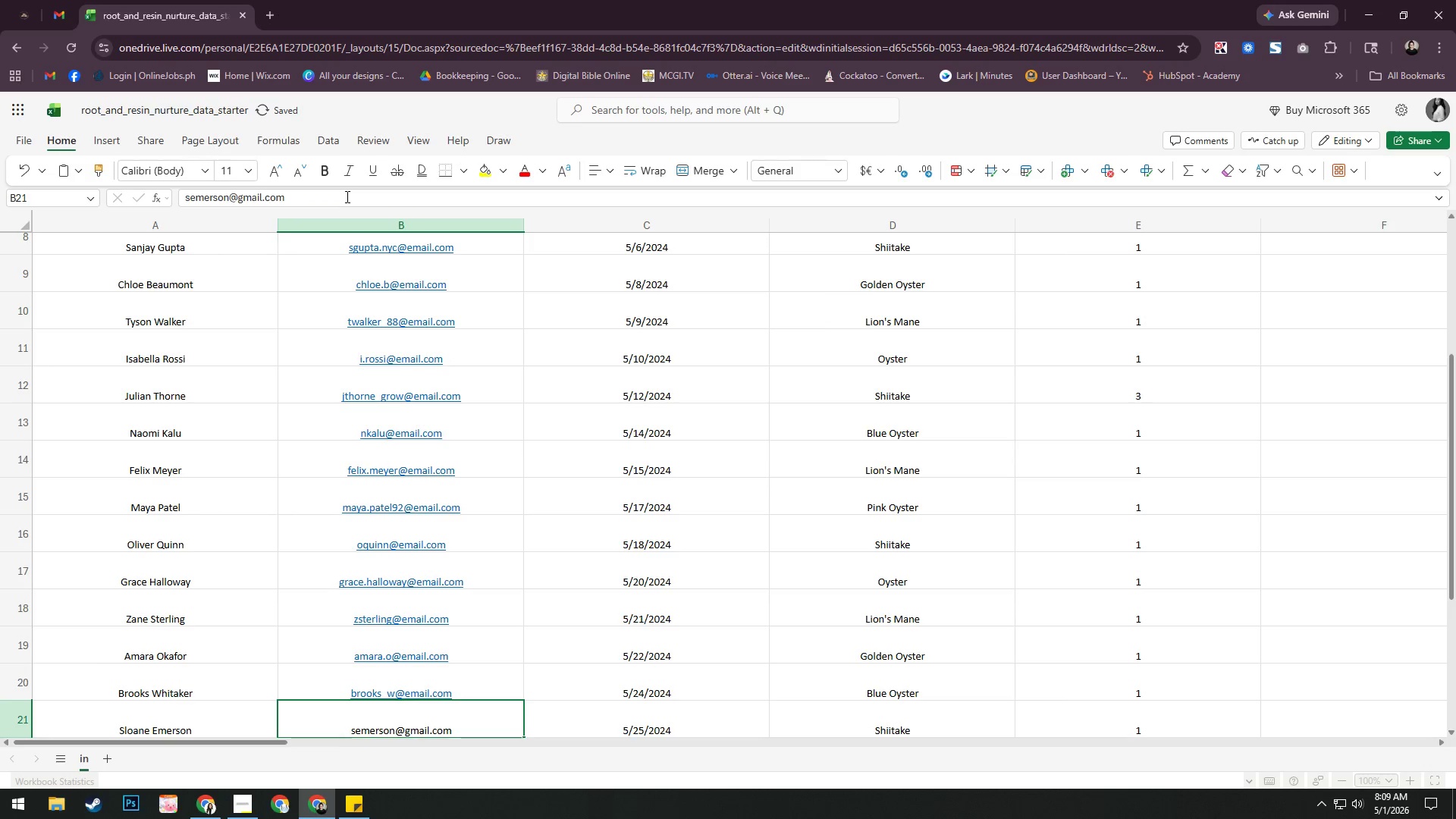 
left_click([346, 196])
 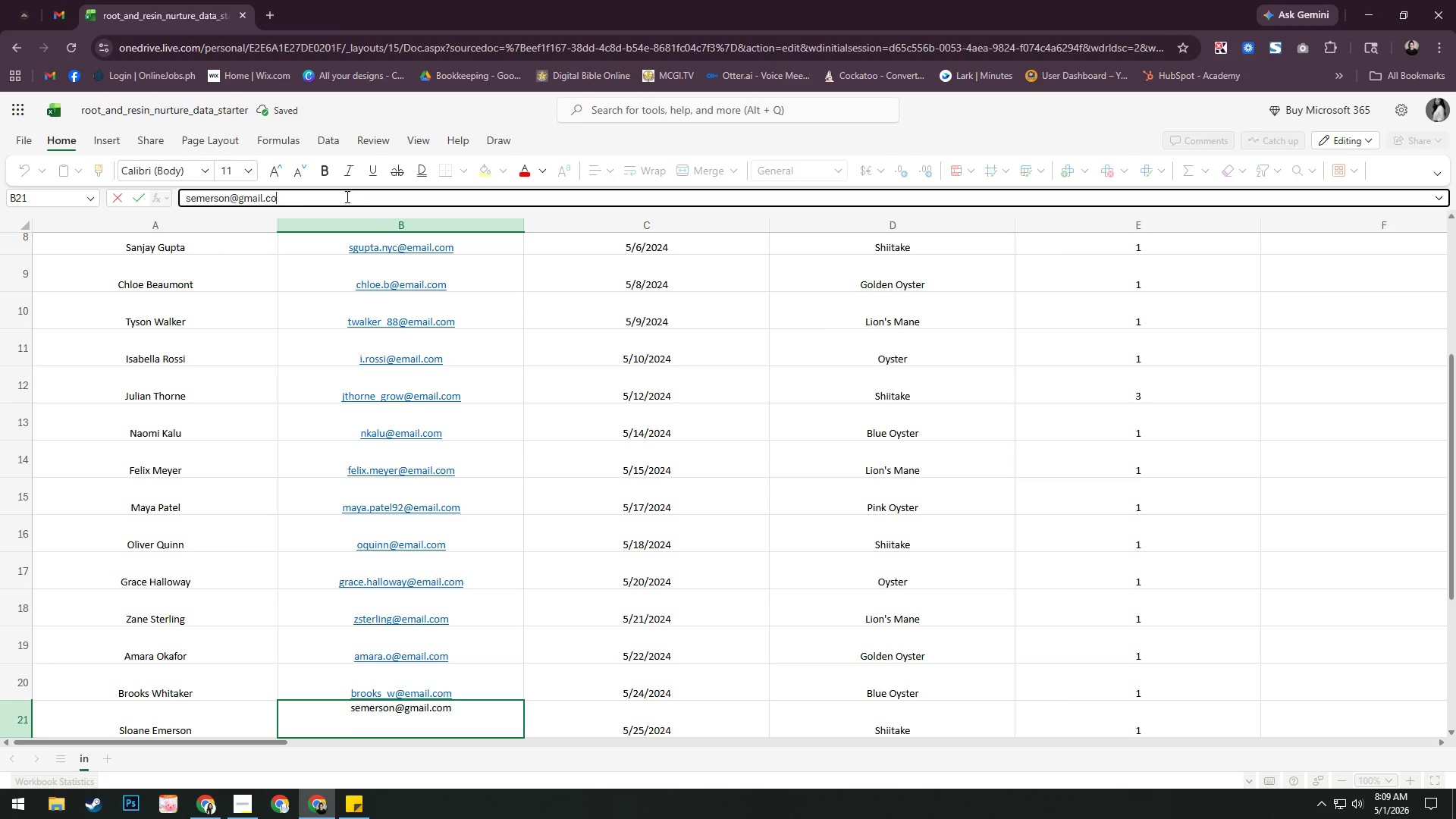 
key(Backspace)
key(Backspace)
key(Backspace)
key(Backspace)
key(Backspace)
key(Backspace)
key(Backspace)
key(Backspace)
key(Backspace)
type(email.com)
 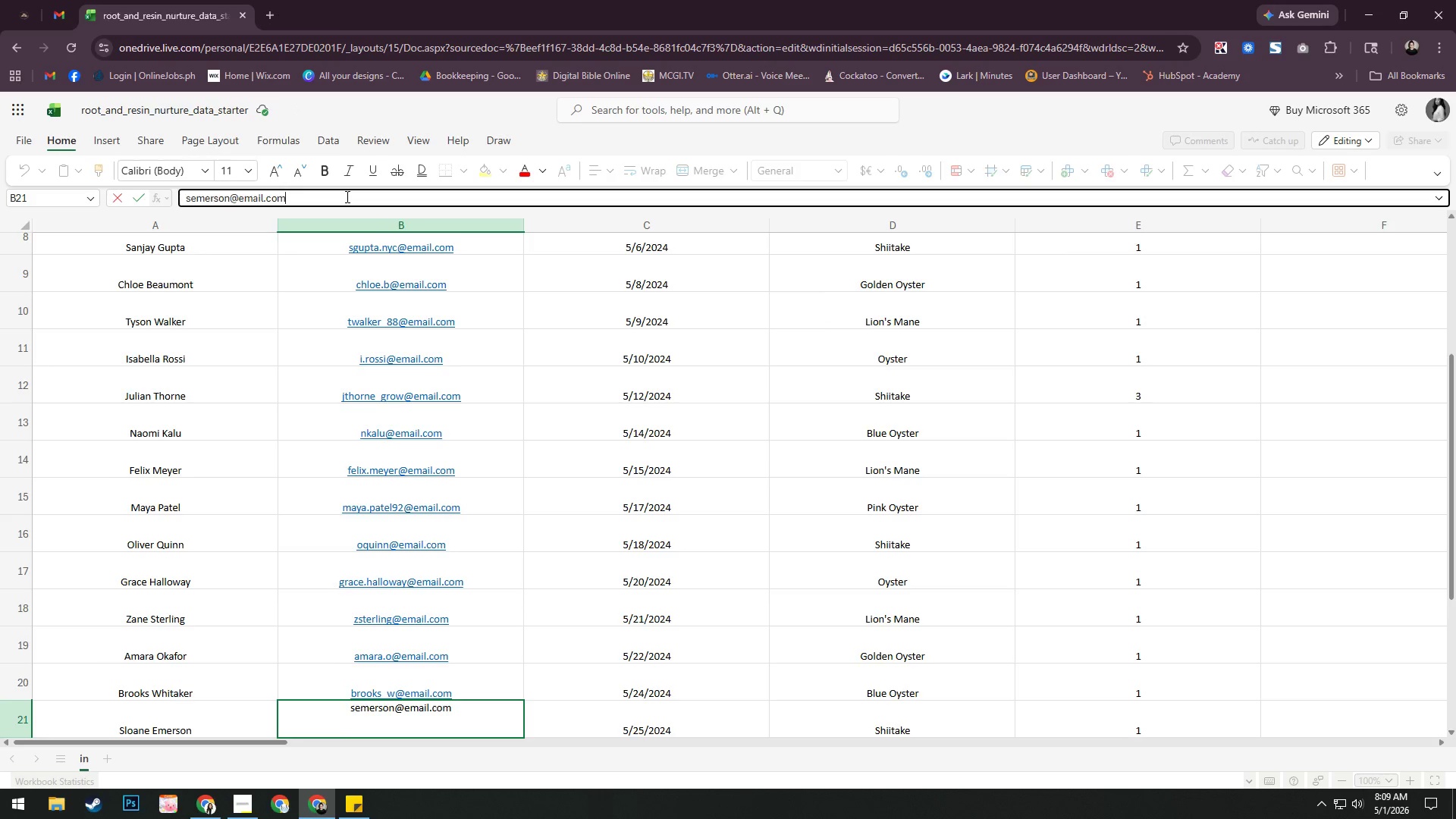 
key(Enter)
 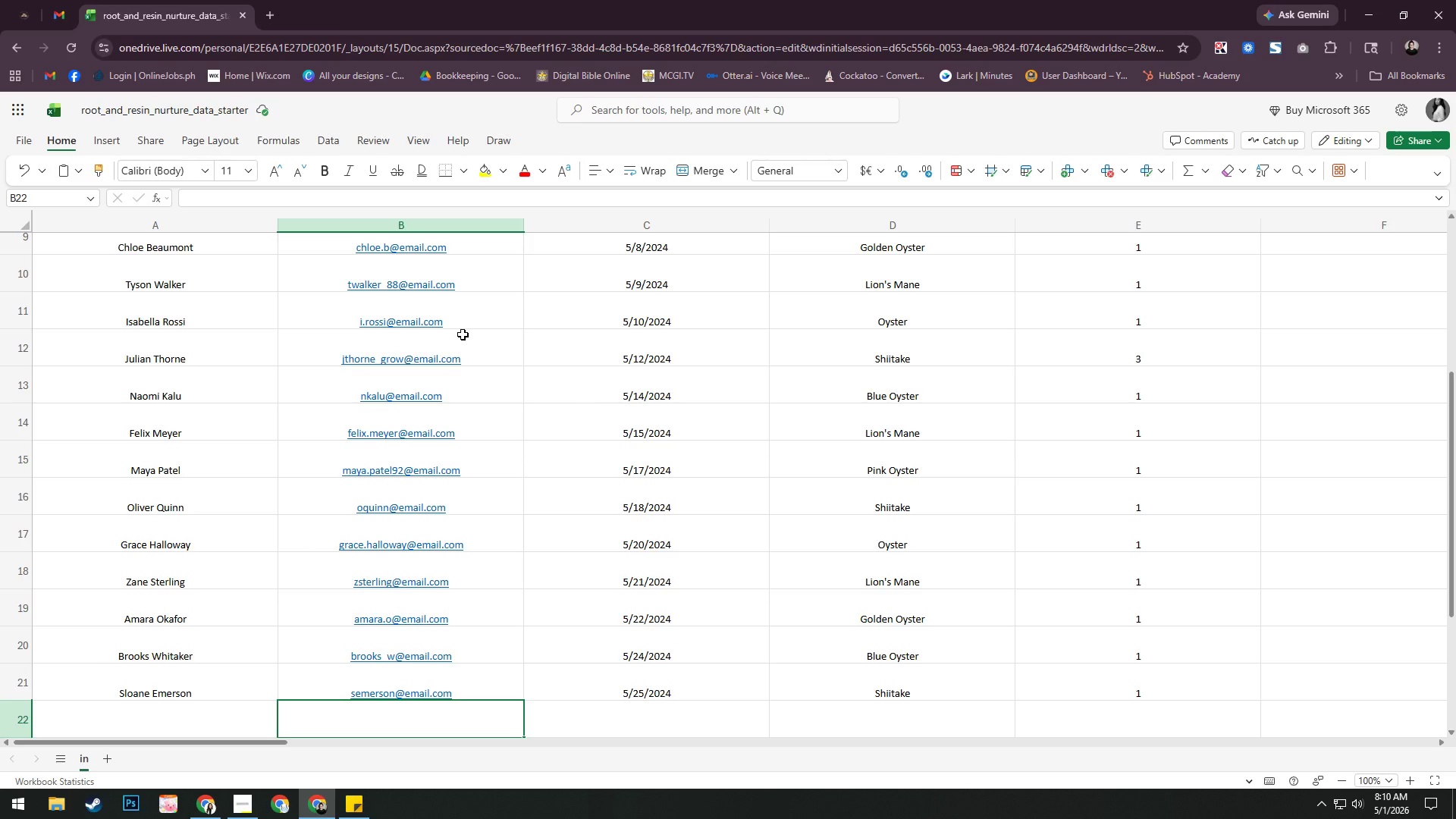 
wait(66.09)
 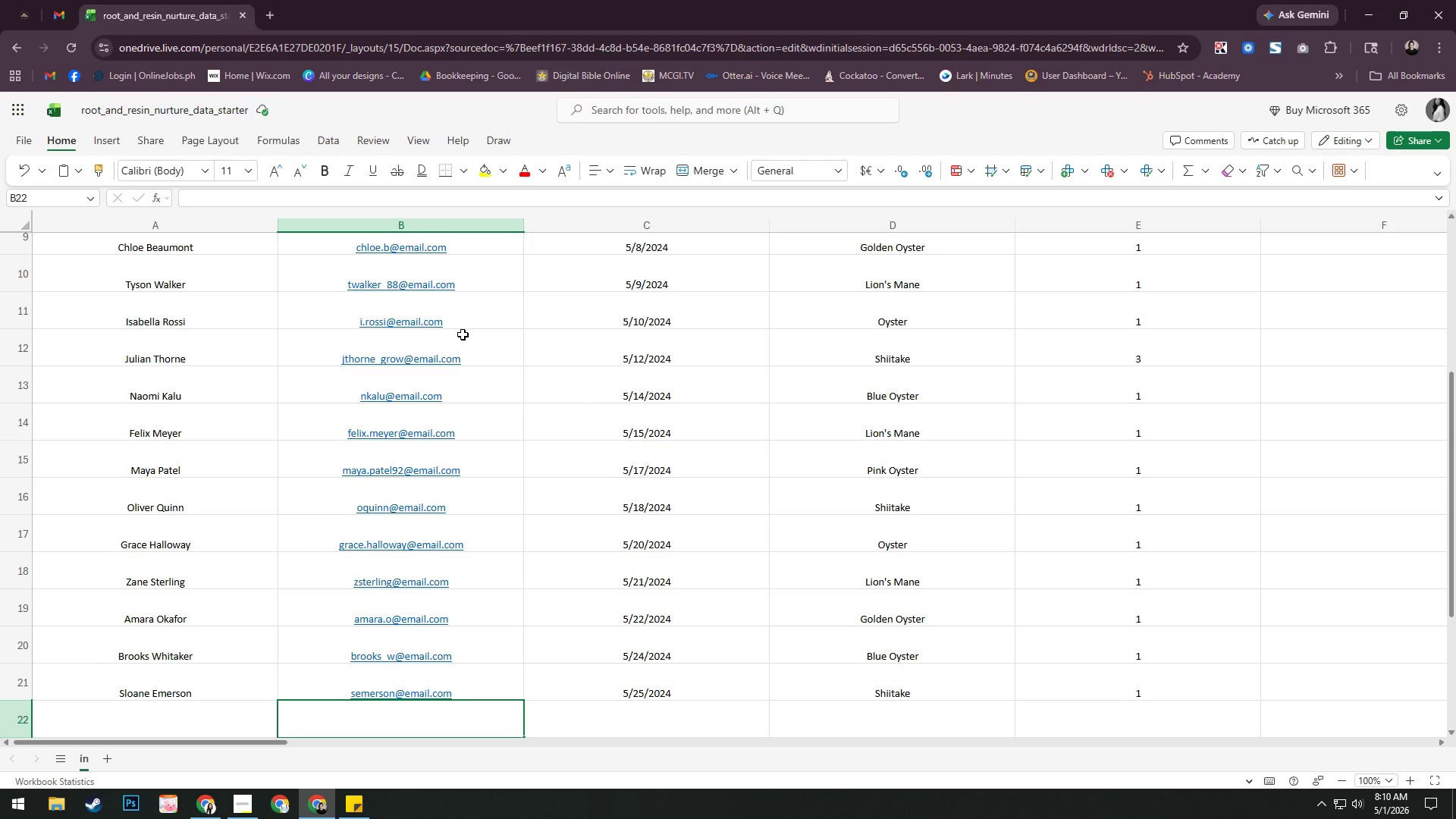 
scroll: coordinate [484, 290], scroll_direction: up, amount: 15.0
 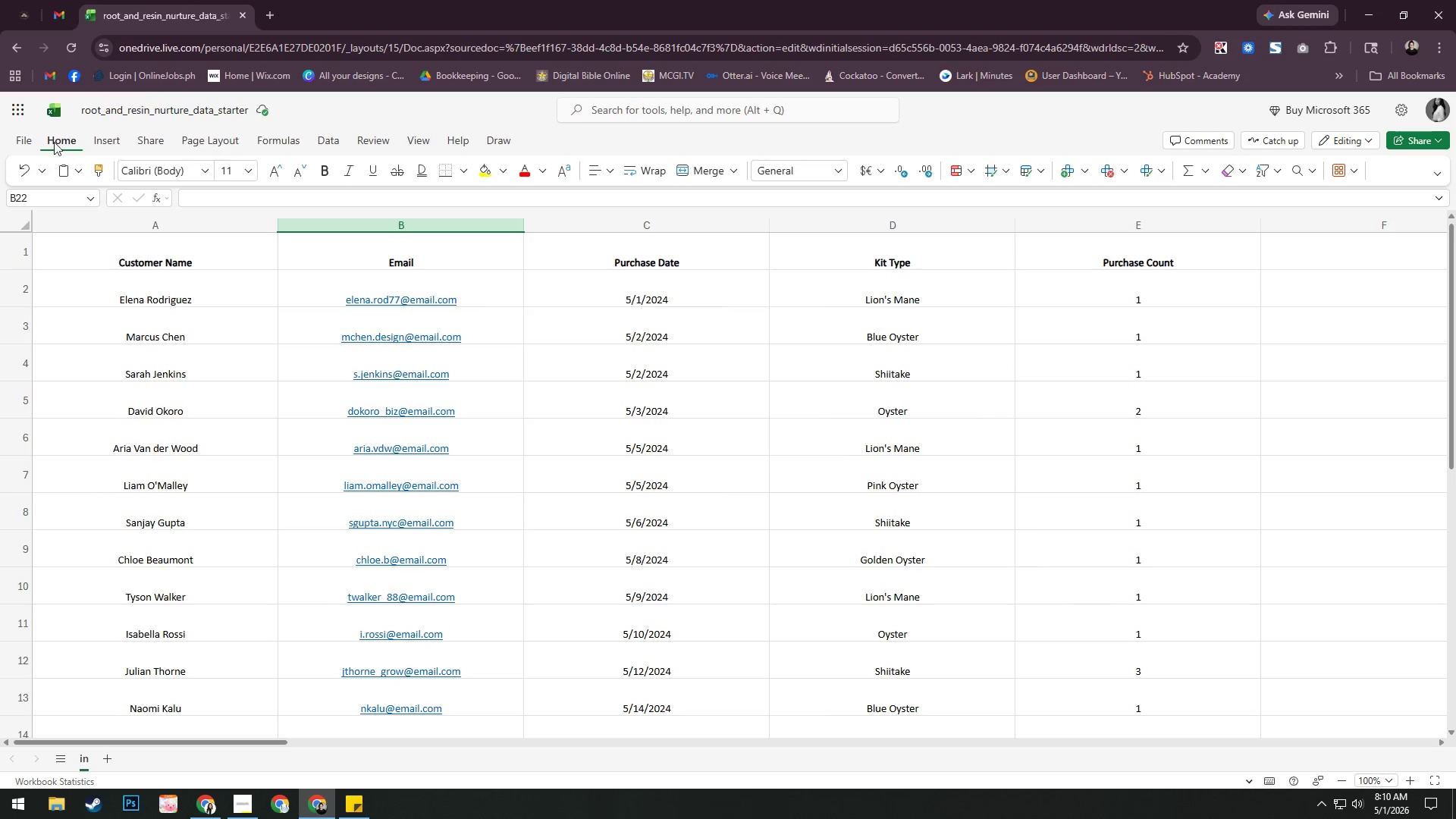 
left_click([24, 135])
 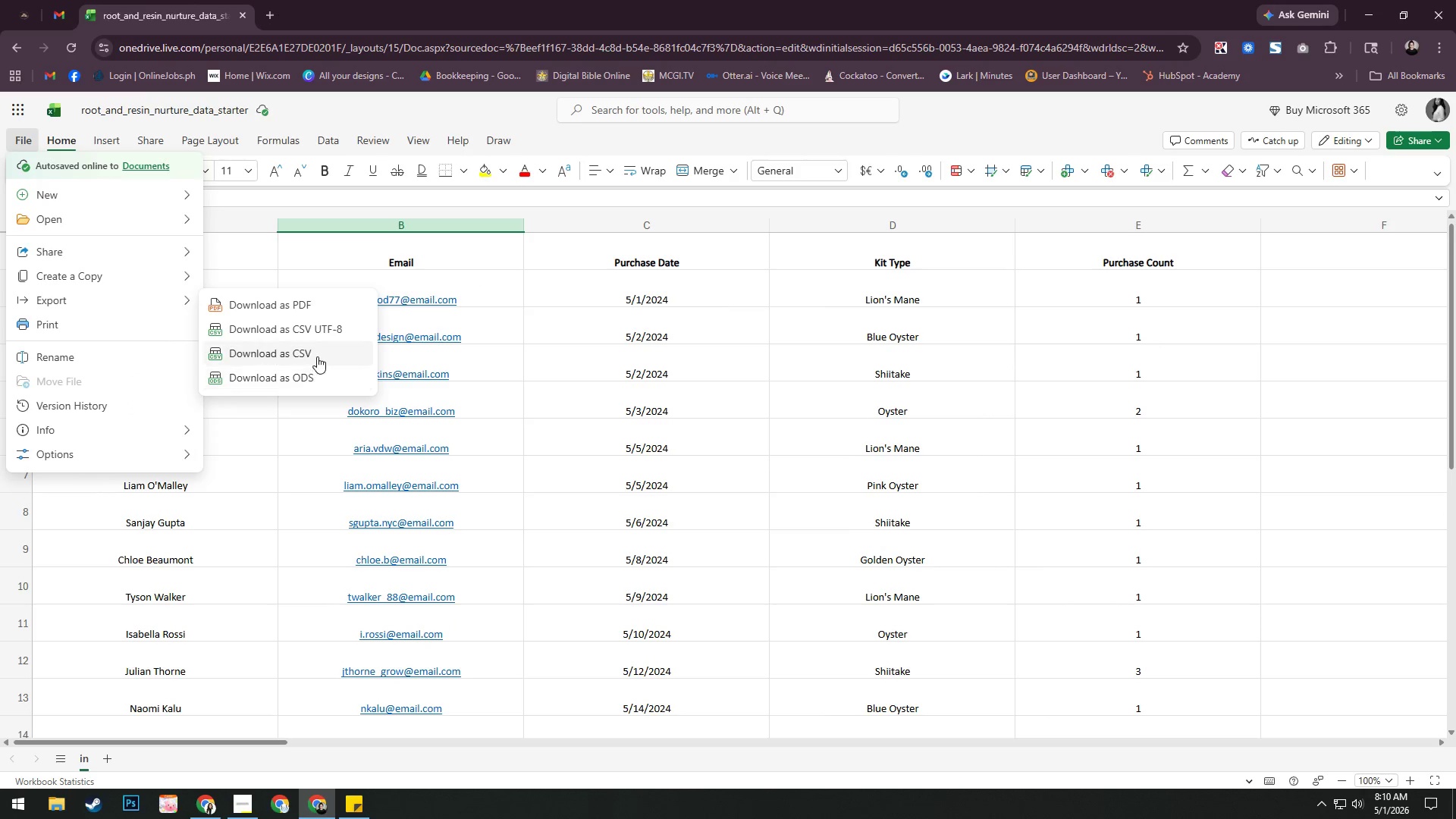 
left_click([321, 330])
 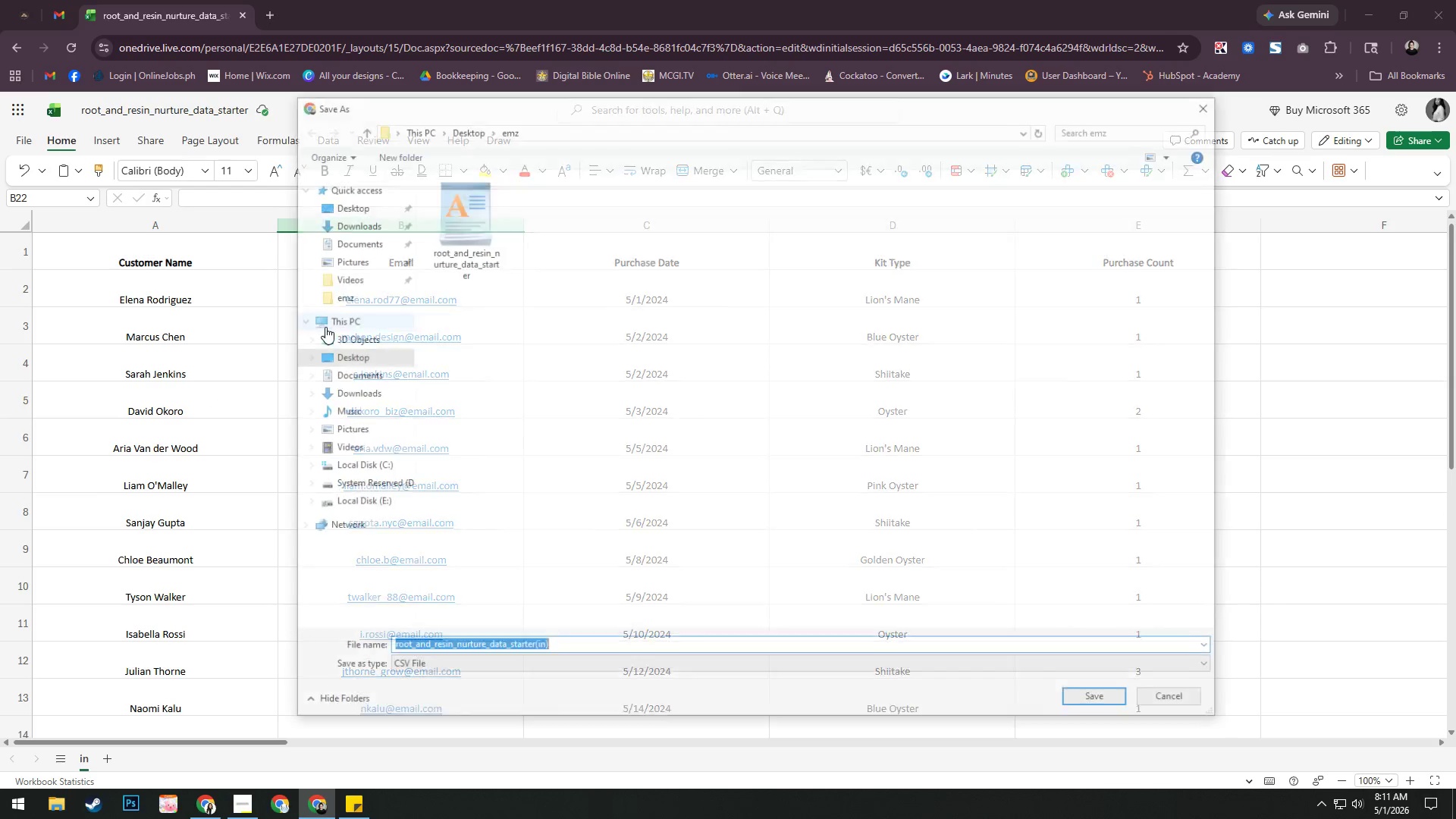 
left_click([479, 205])
 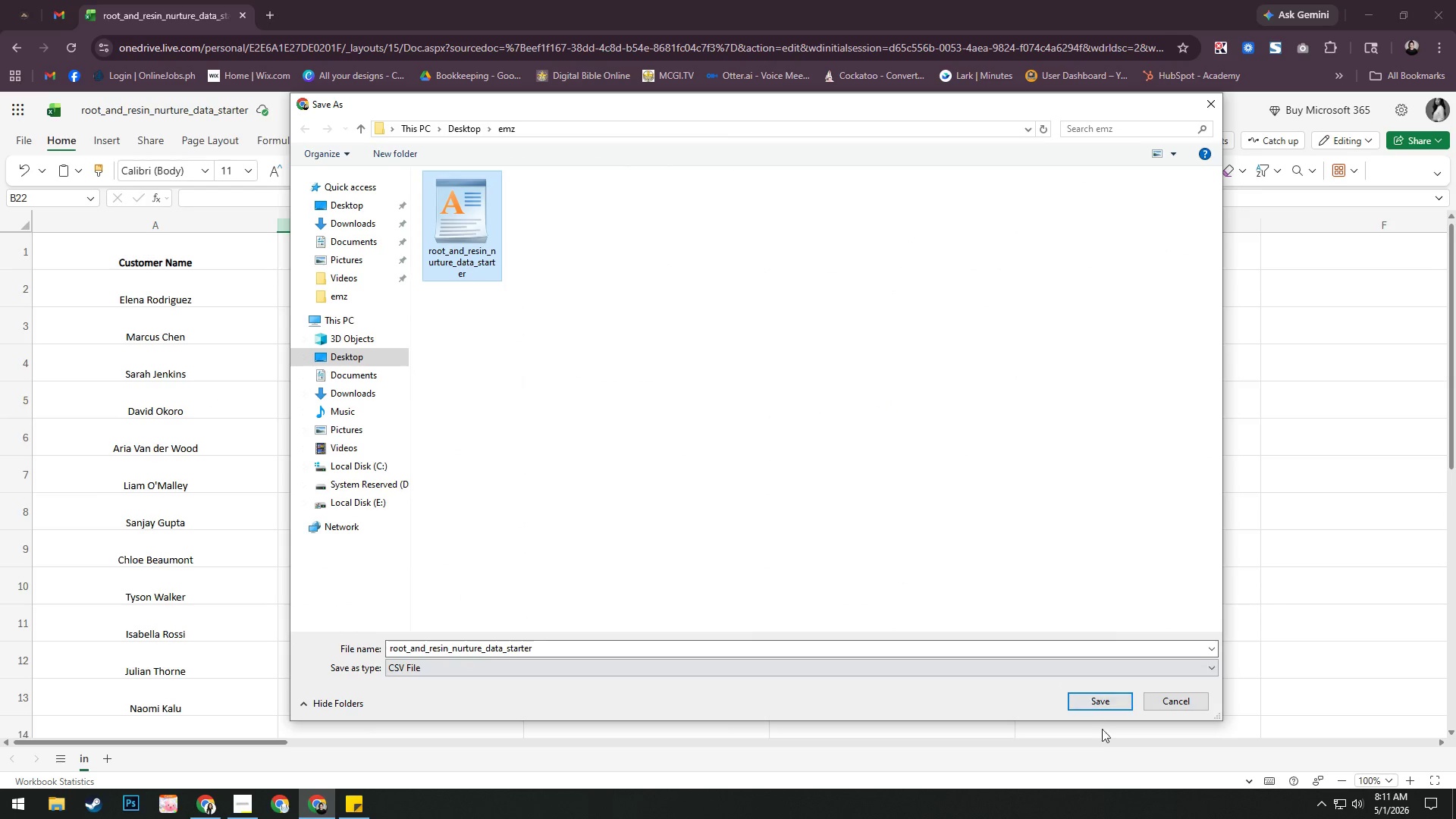 
left_click([1102, 705])
 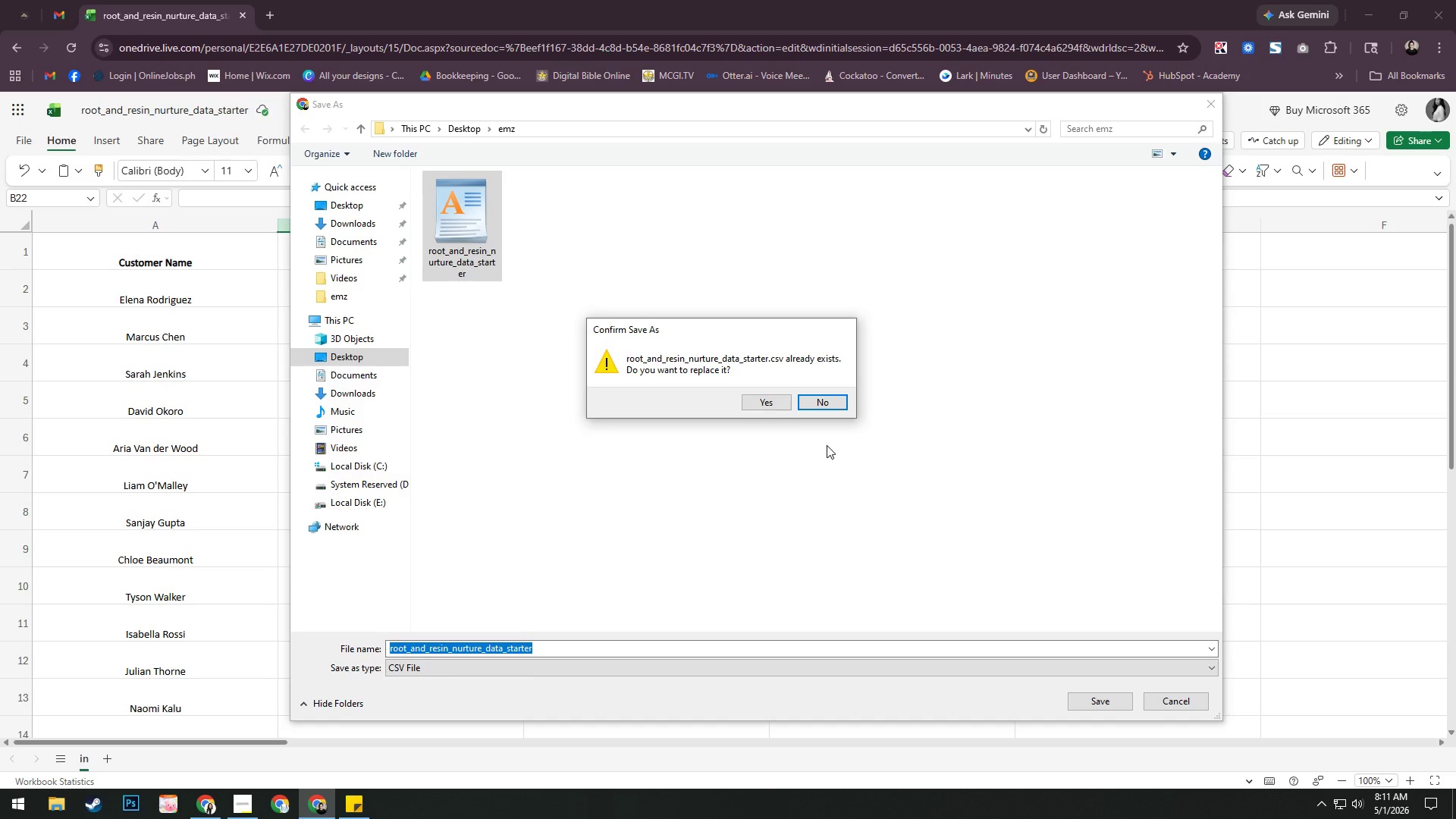 
left_click([773, 397])
 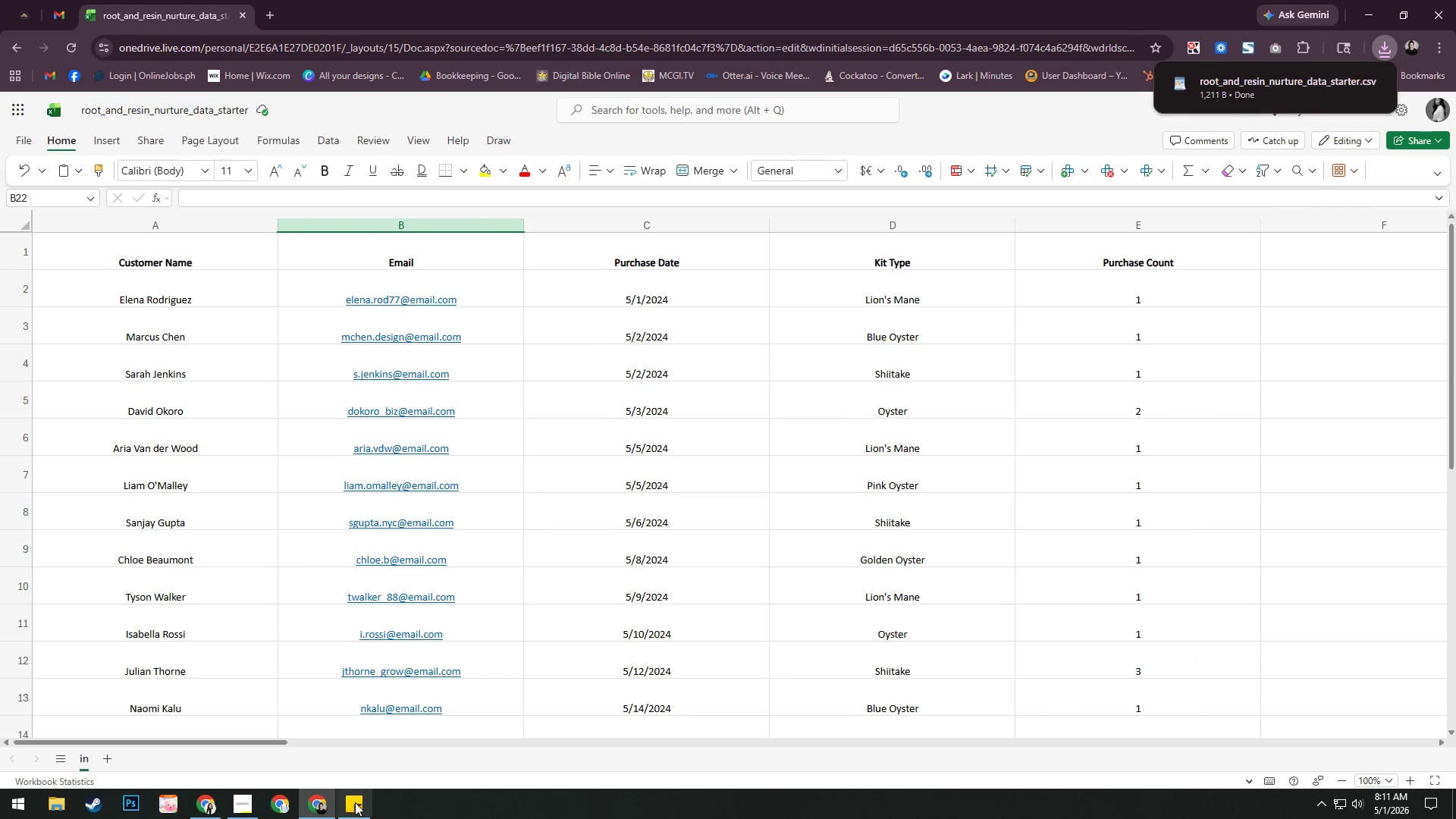 
left_click([196, 799])
 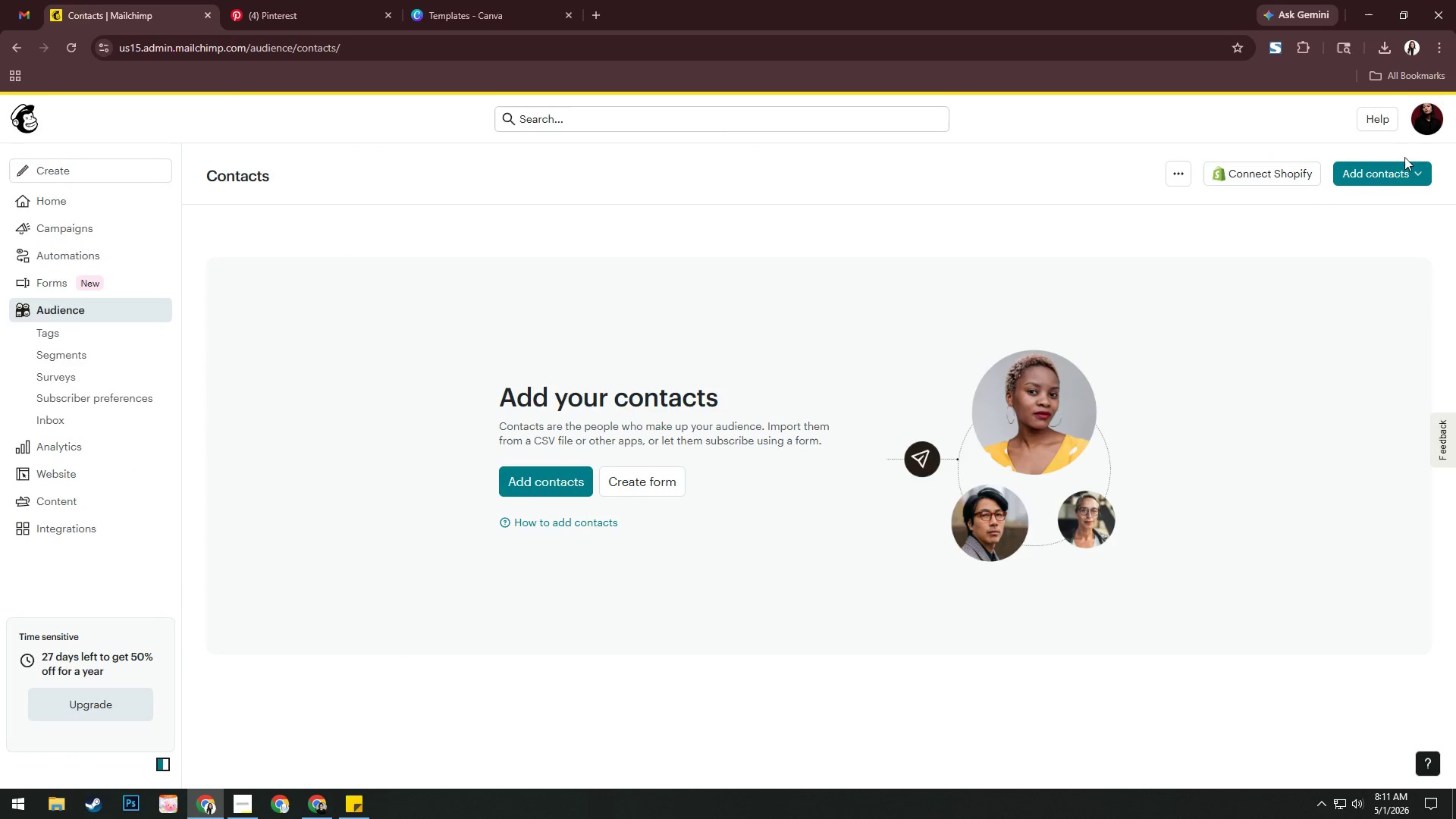 
left_click([1386, 174])
 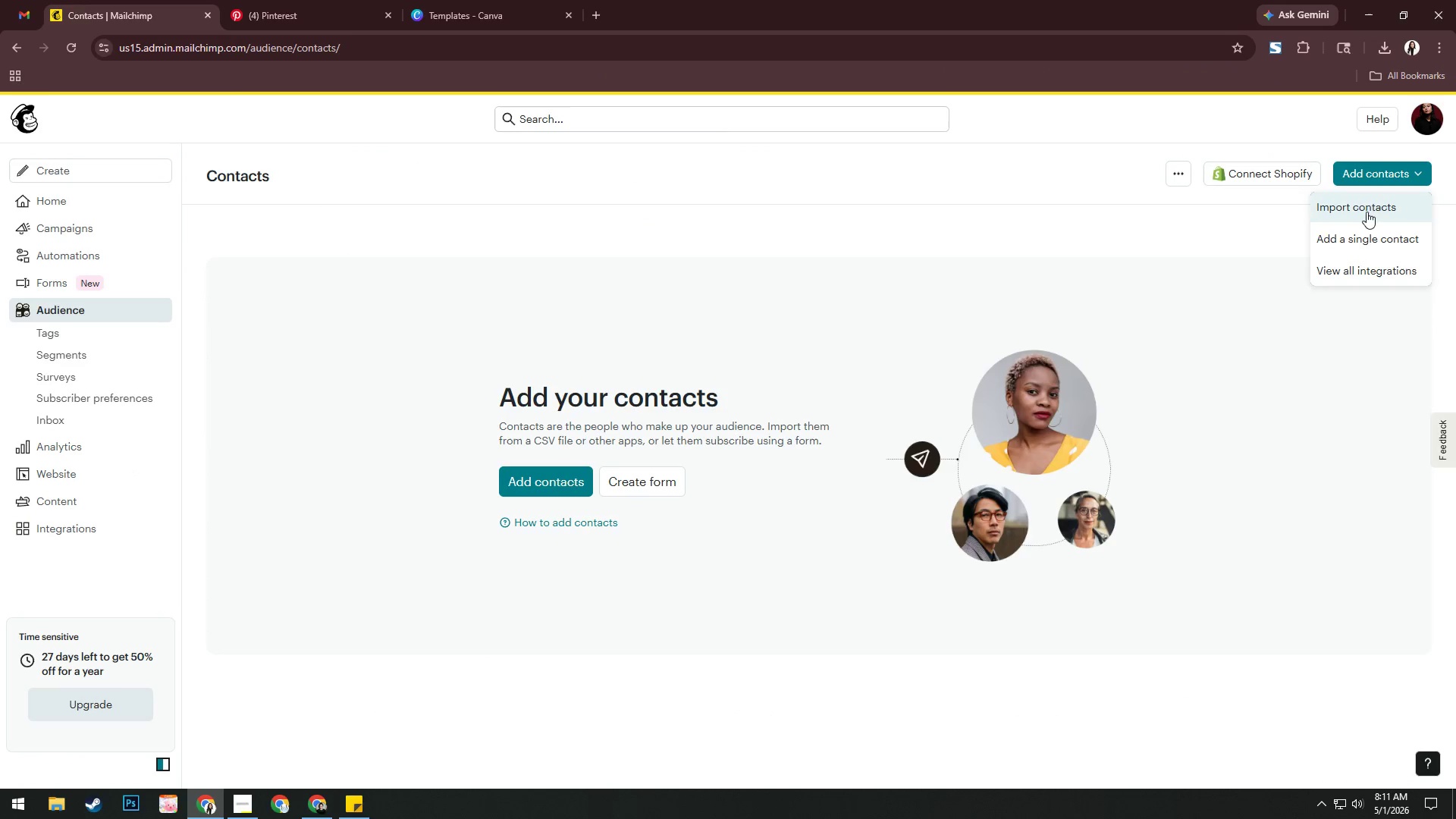 
left_click([1367, 209])
 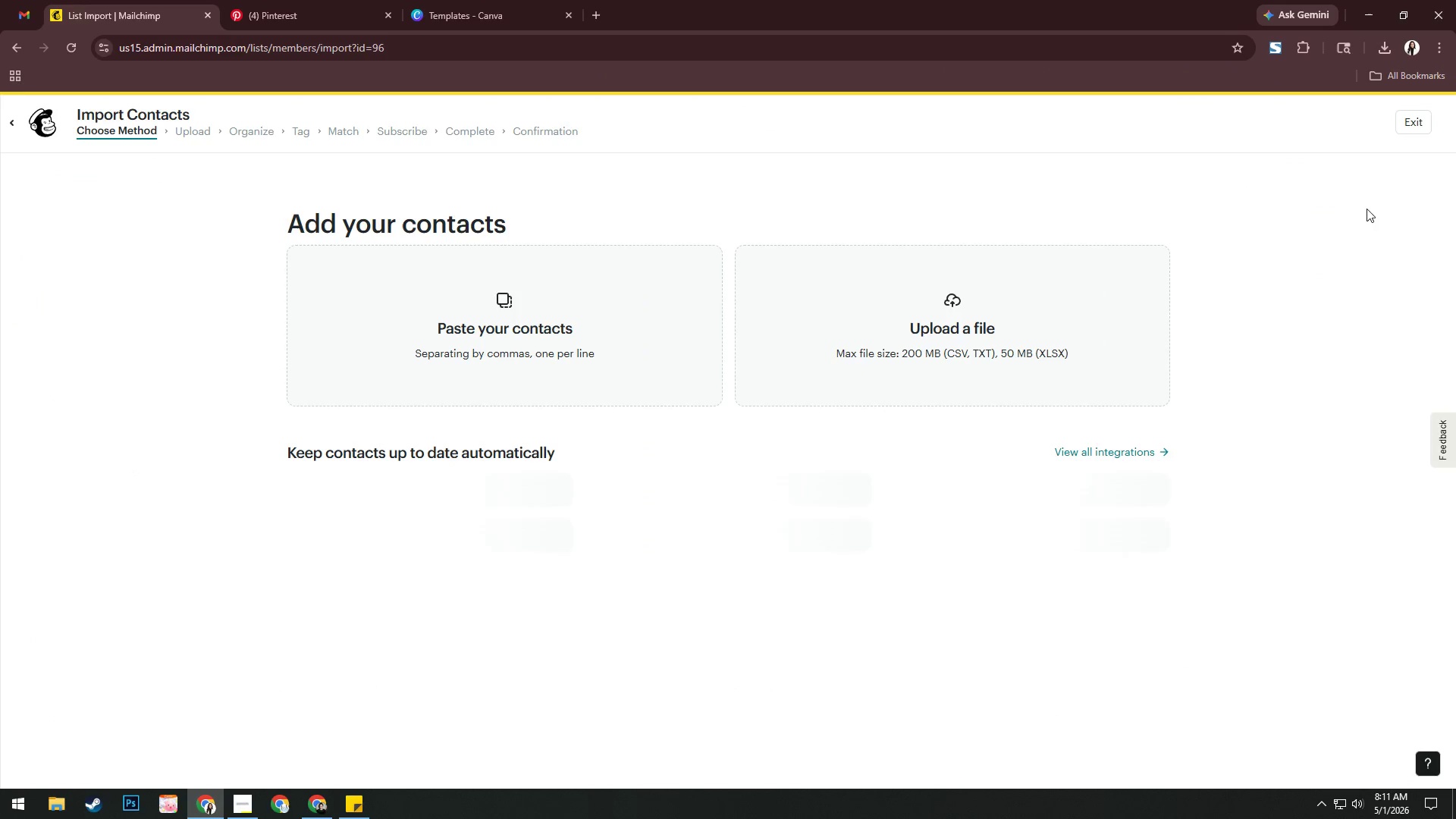 
left_click([937, 328])
 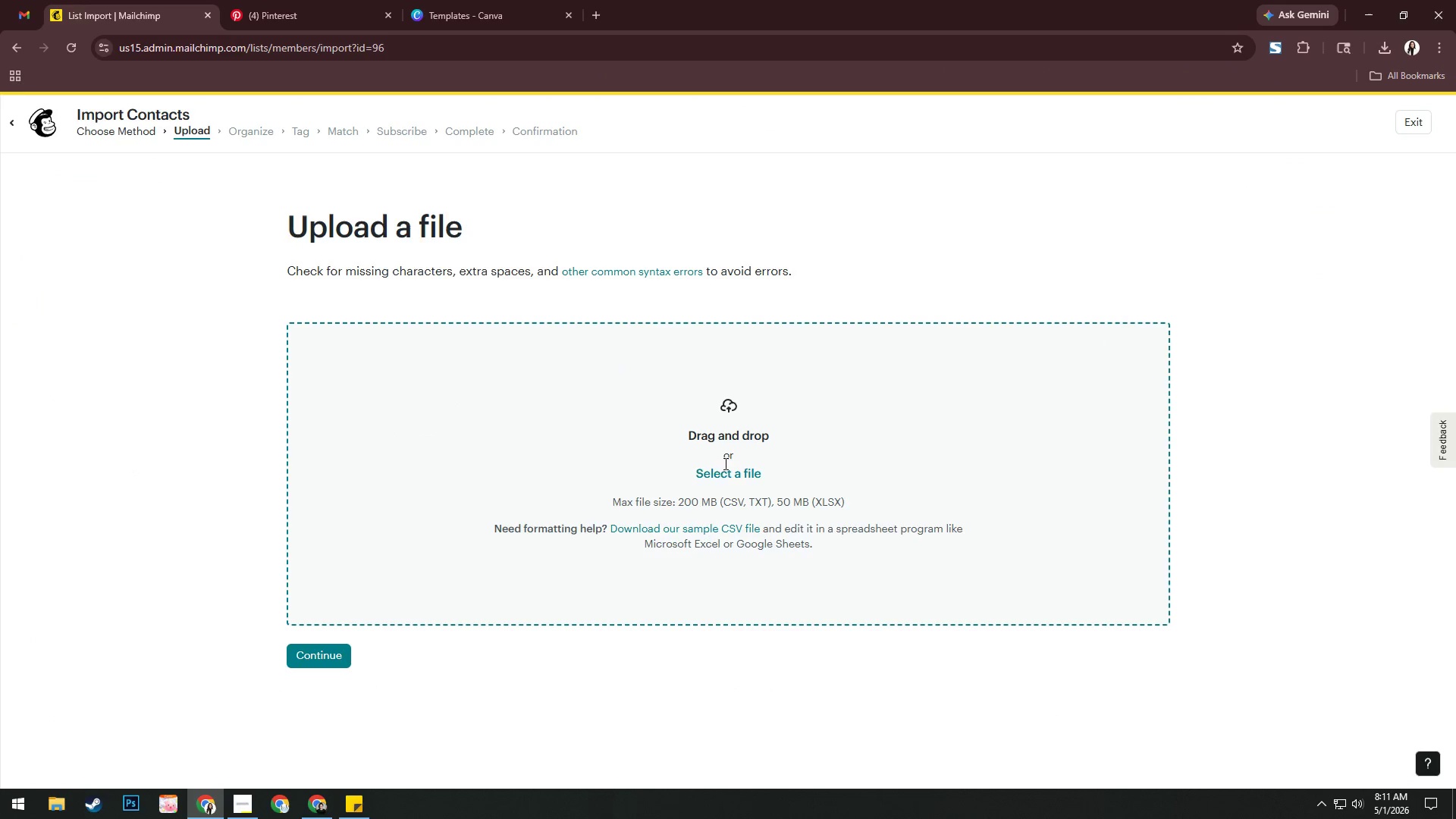 
left_click([720, 469])
 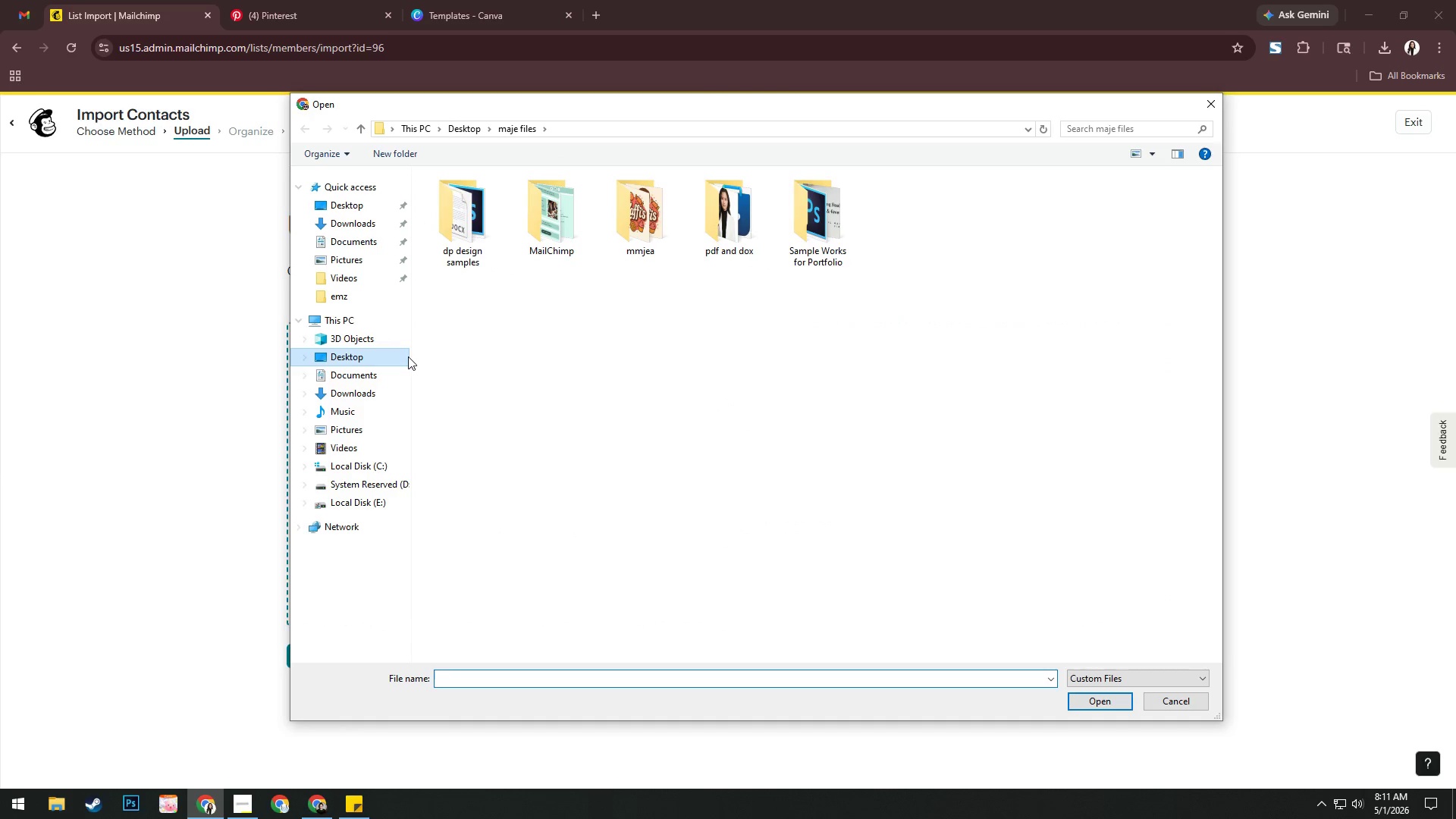 
left_click([362, 300])
 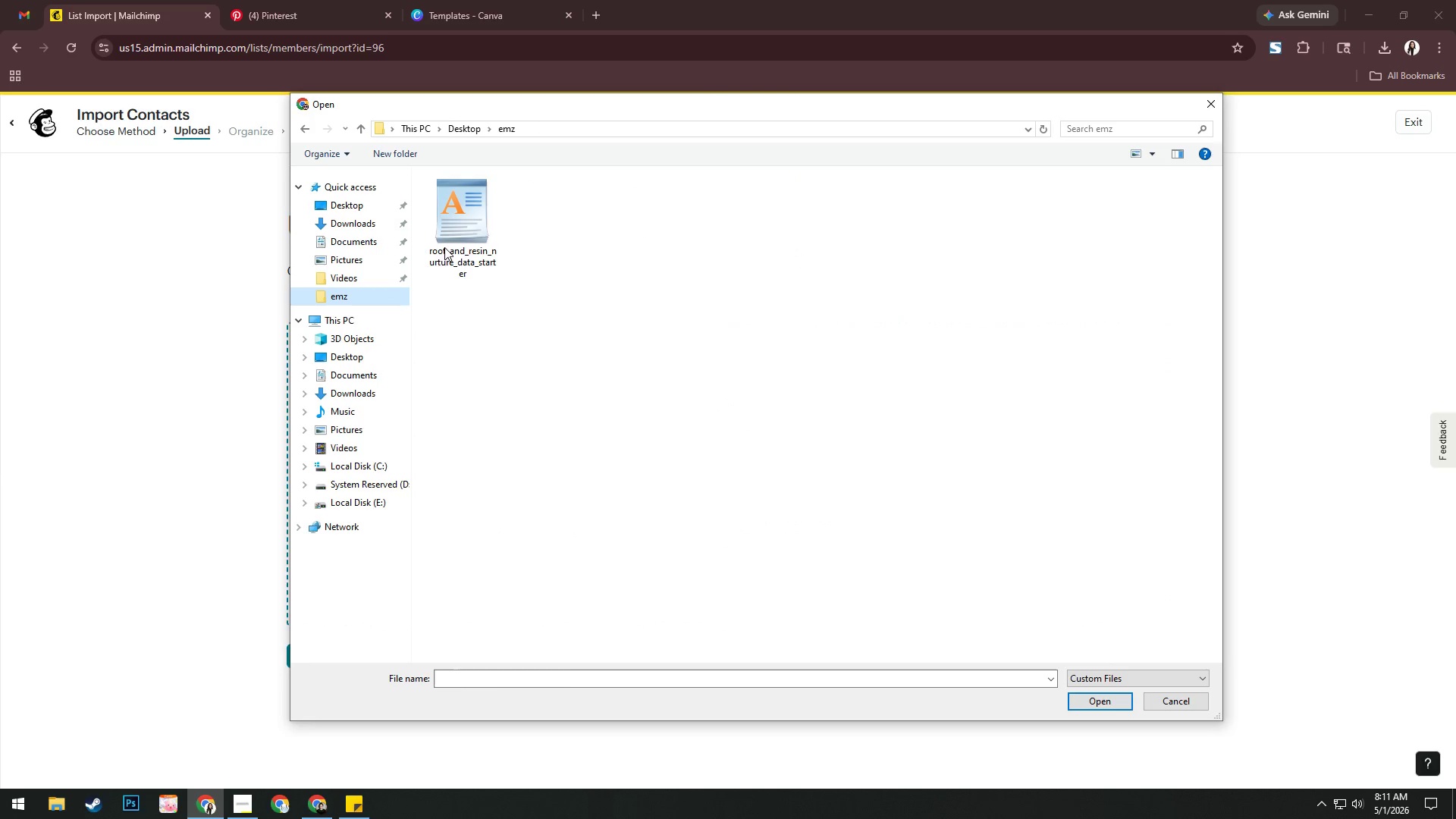 
left_click([460, 234])
 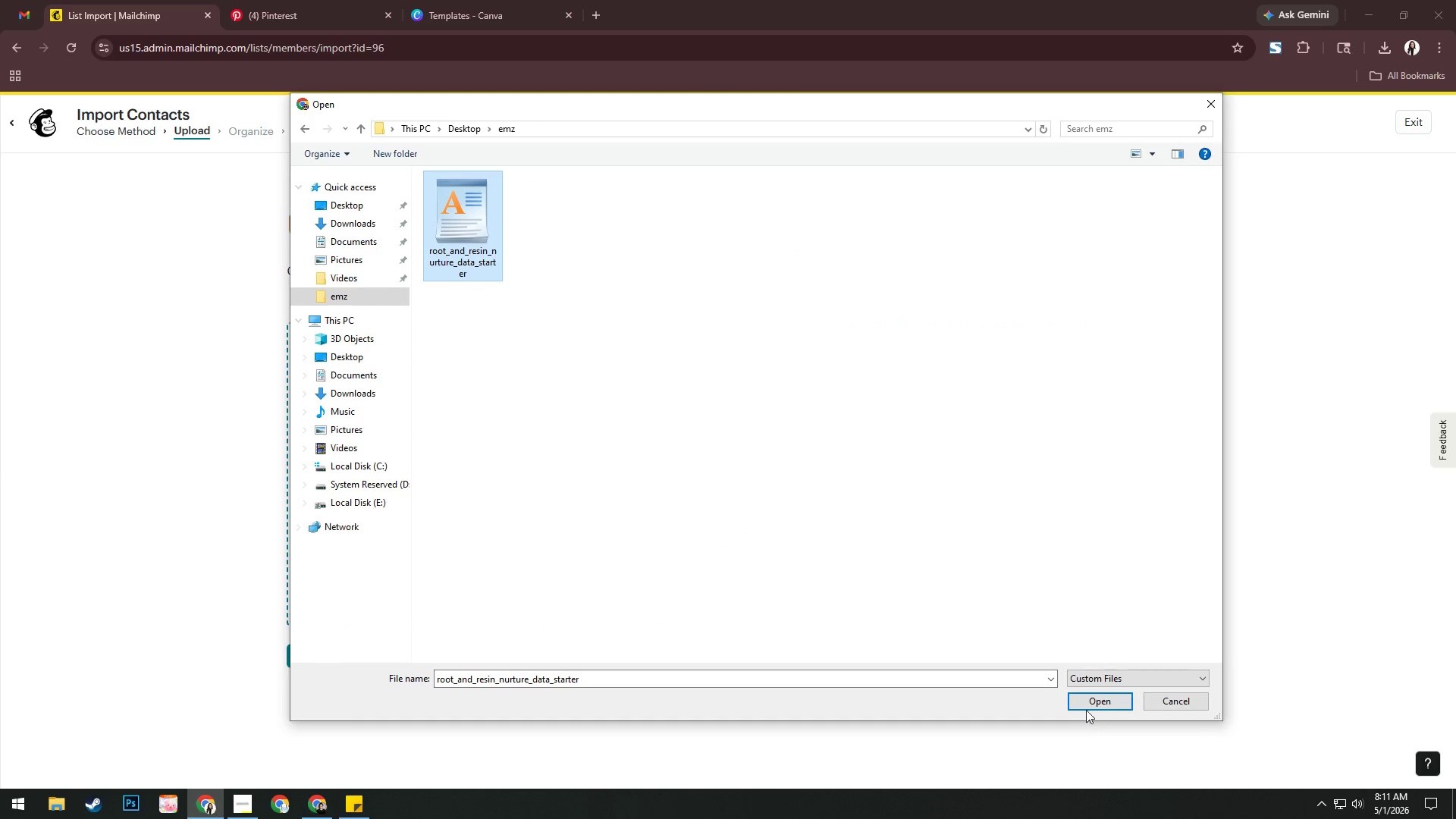 
left_click([1088, 700])
 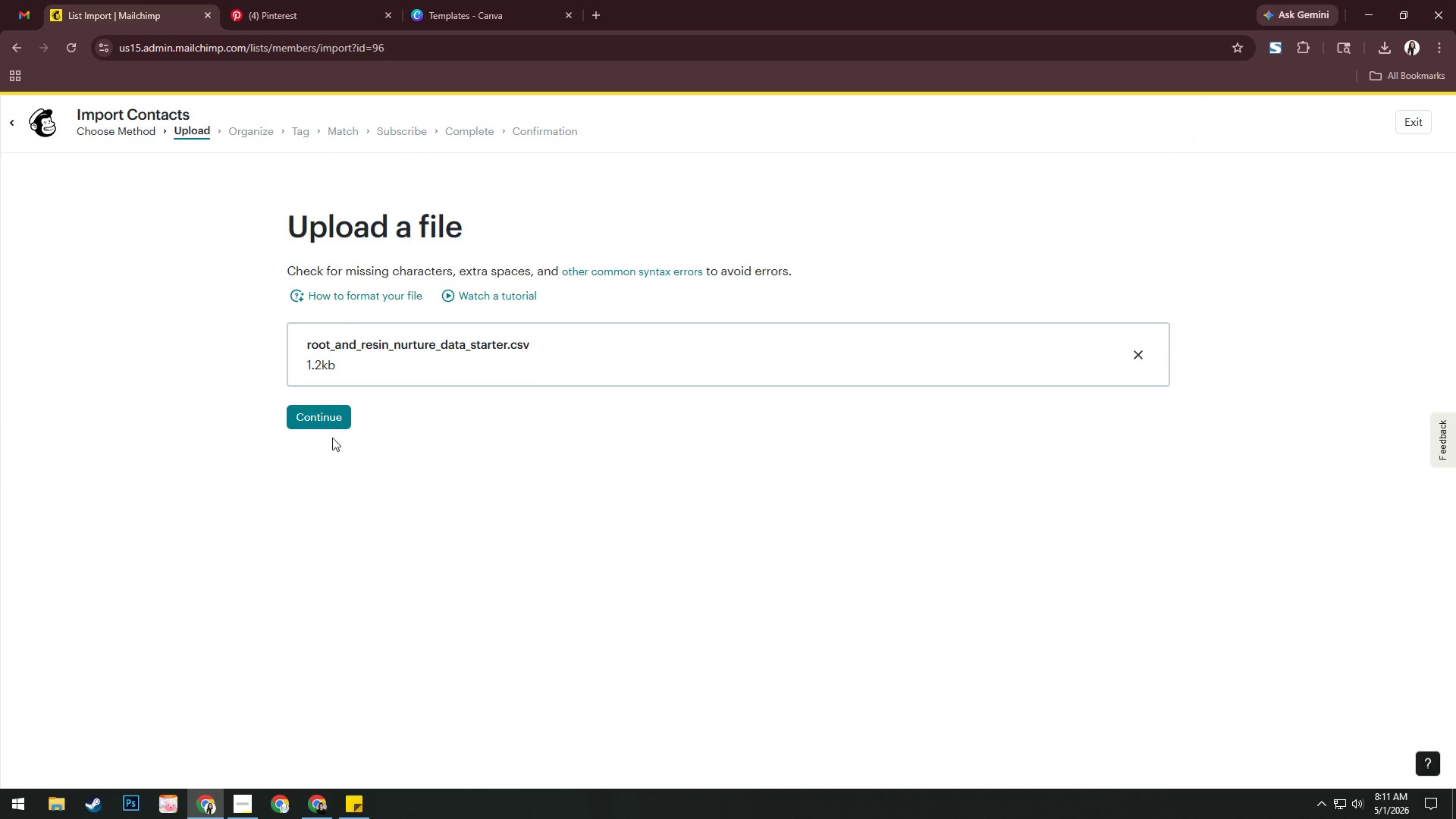 
left_click([331, 422])
 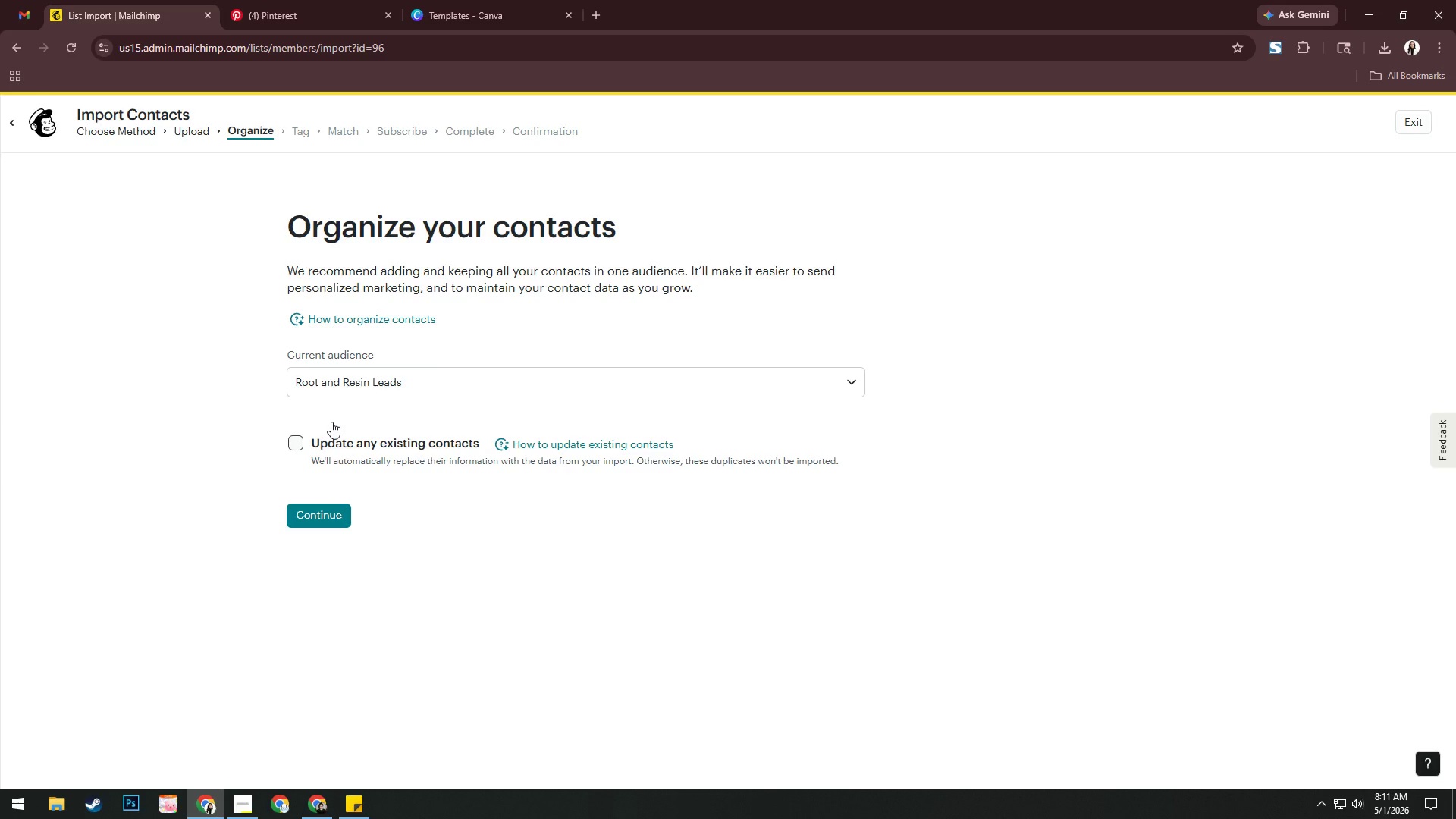 
wait(14.53)
 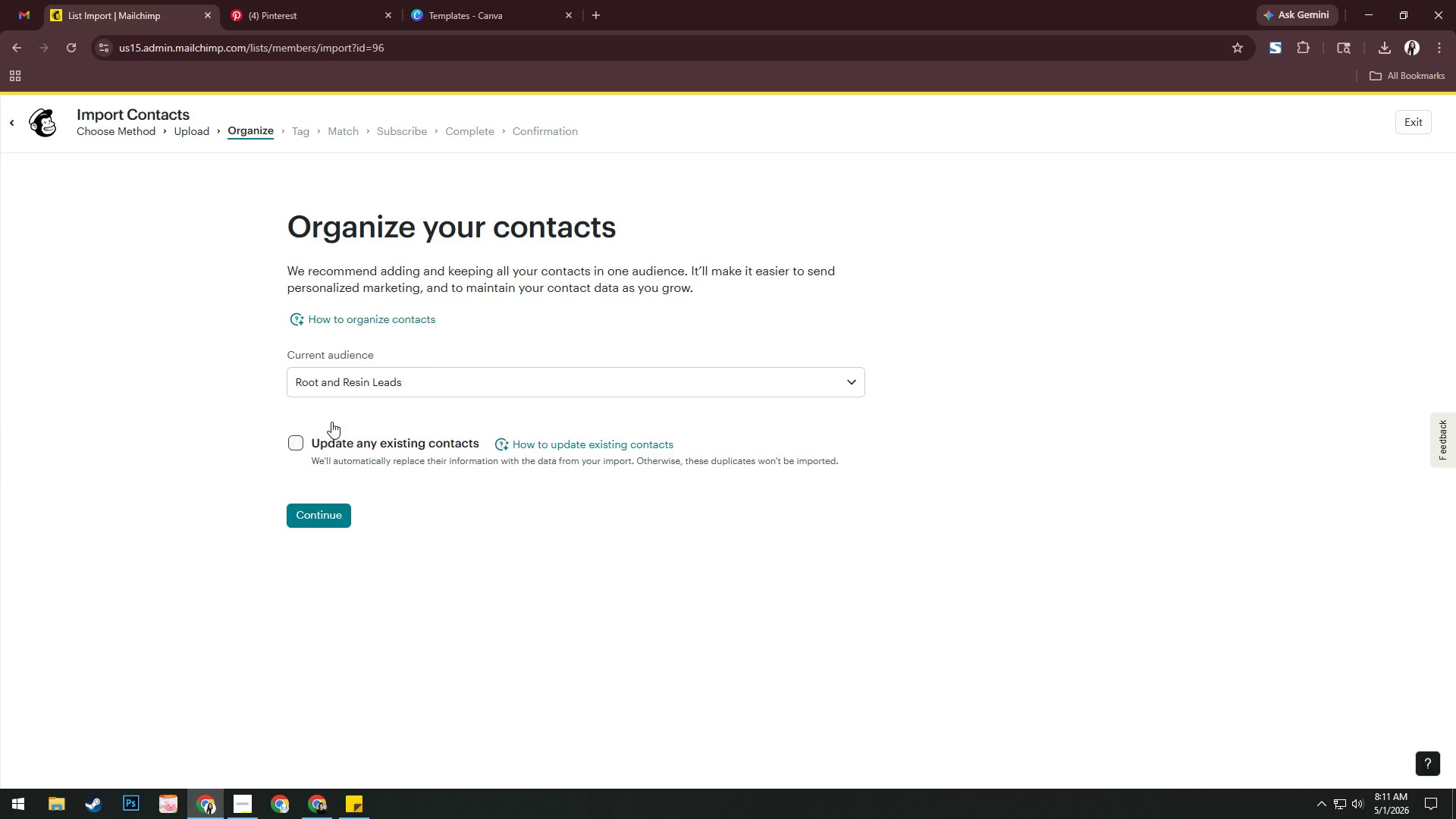 
double_click([339, 507])
 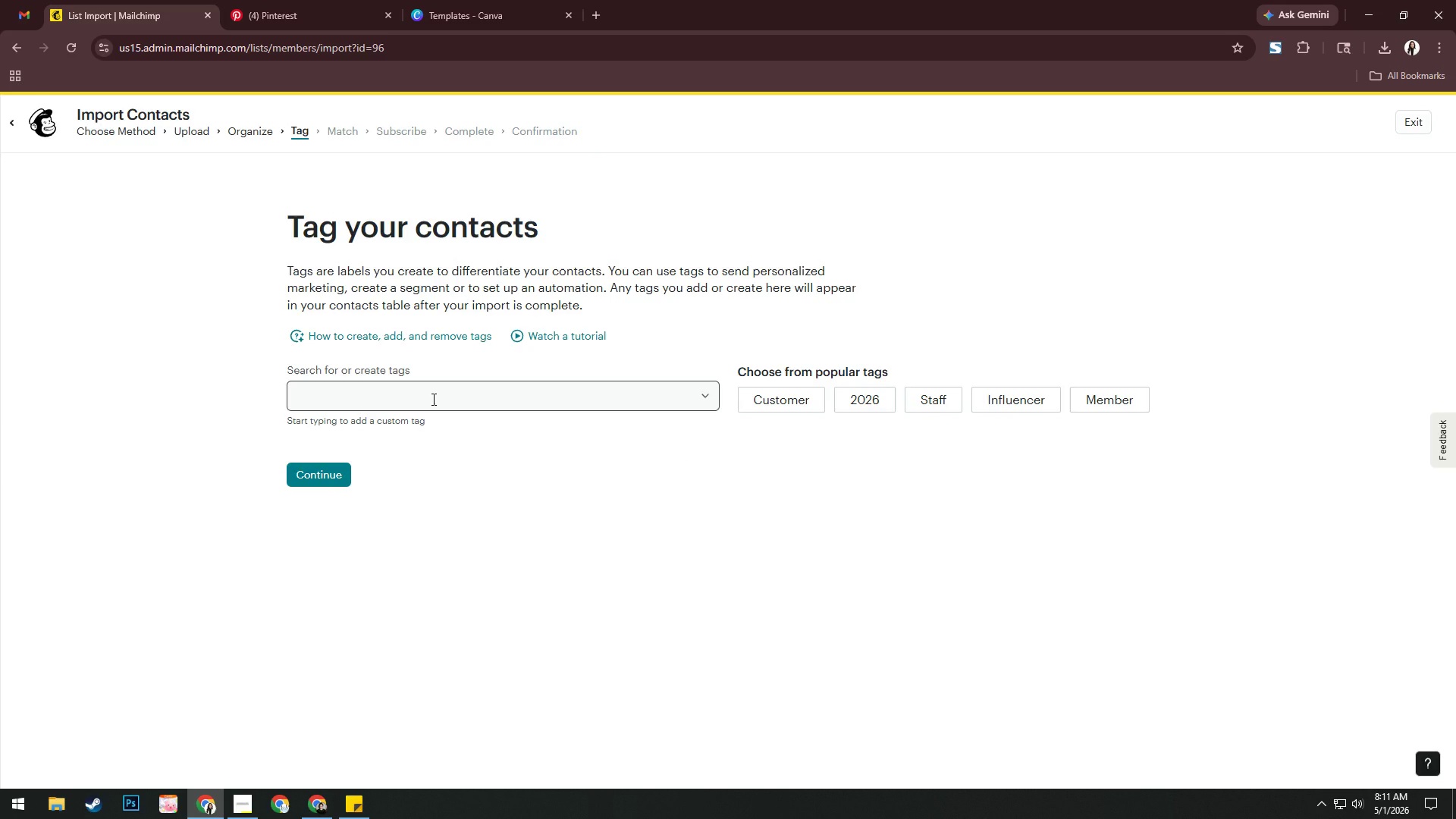 
wait(10.47)
 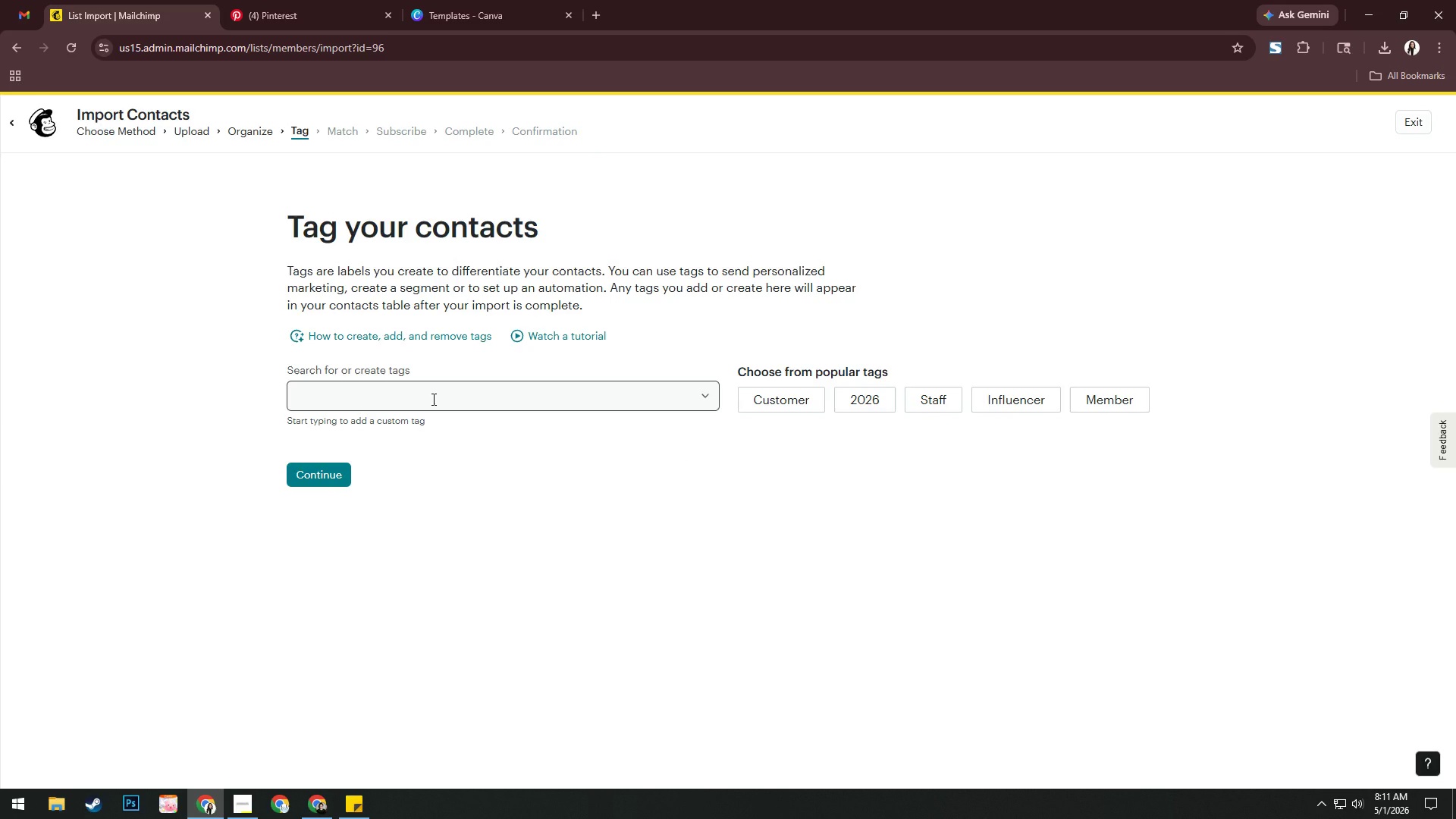 
left_click([432, 399])
 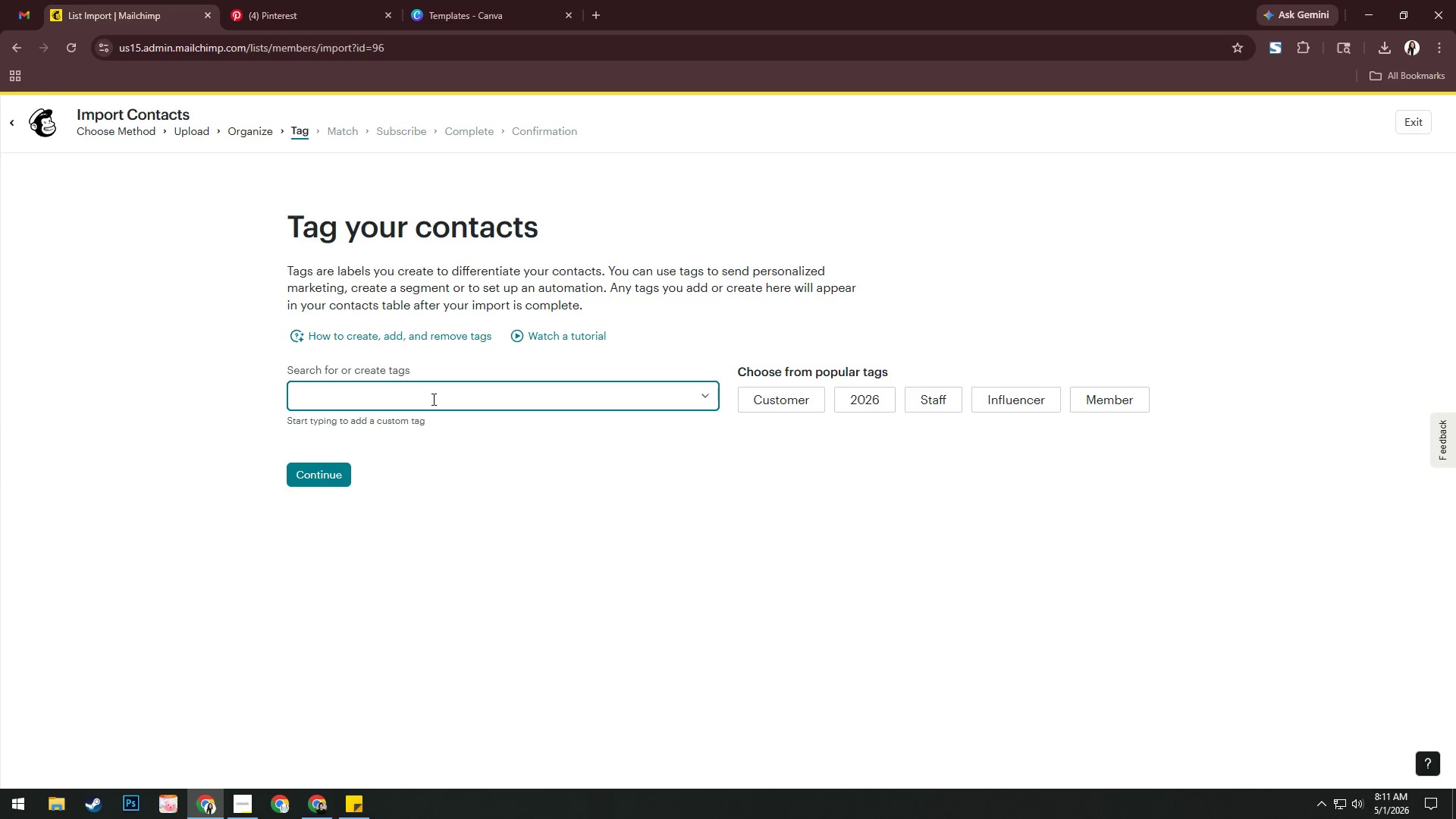 
type(First purchas)
key(Backspace)
key(Backspace)
key(Backspace)
key(Backspace)
key(Backspace)
key(Backspace)
key(Backspace)
type(Purchase)
 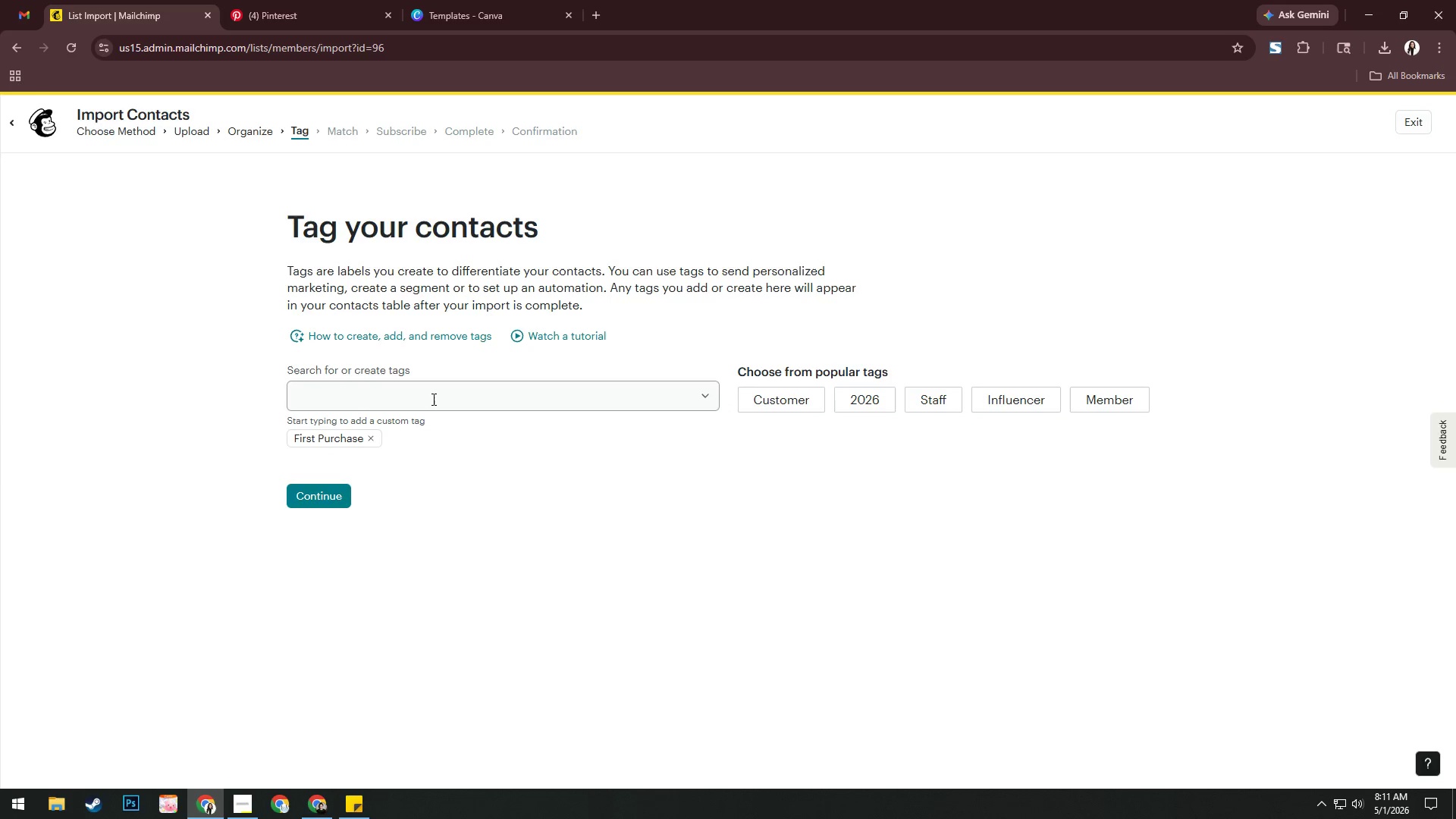 
 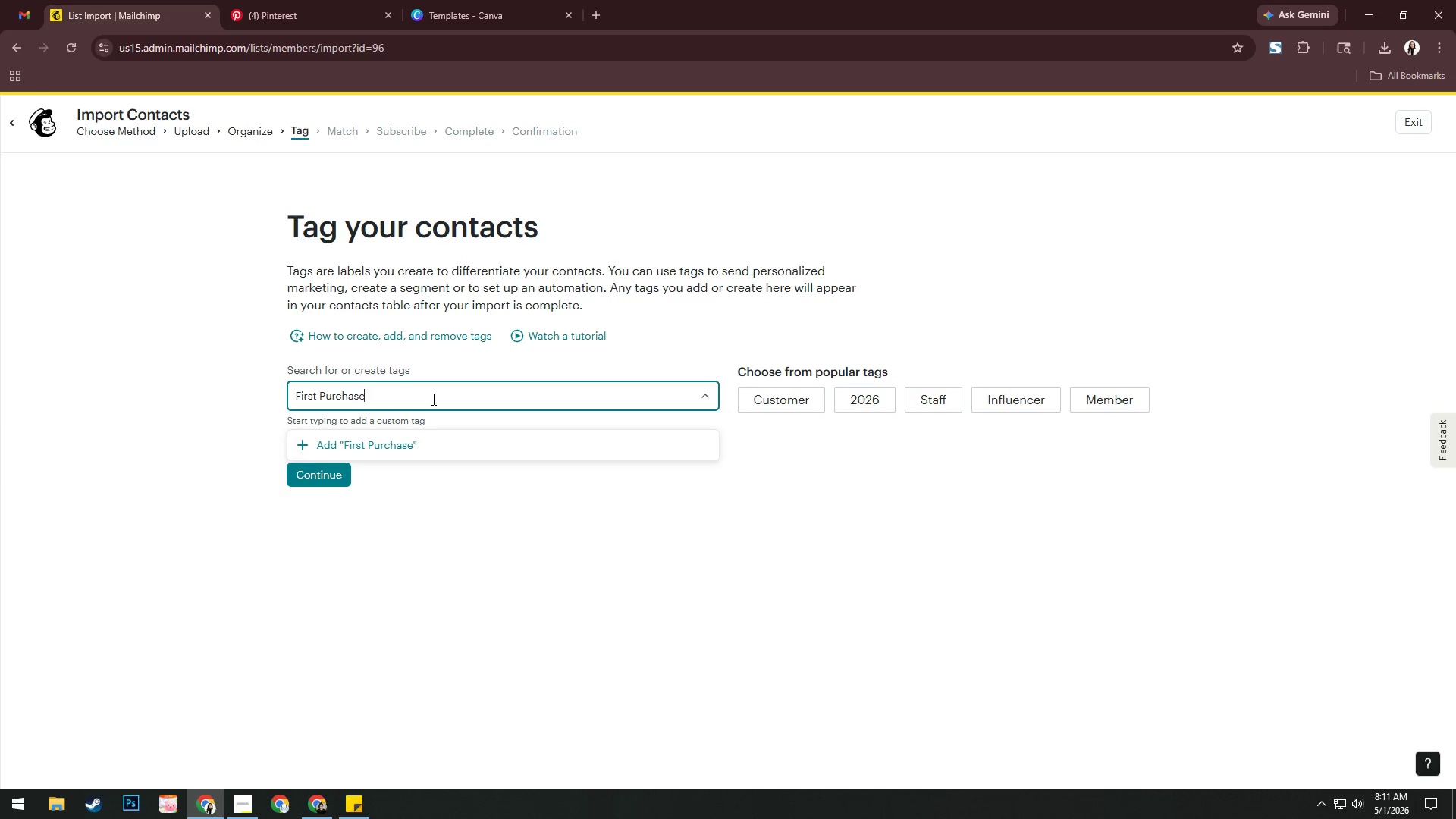 
key(Enter)
 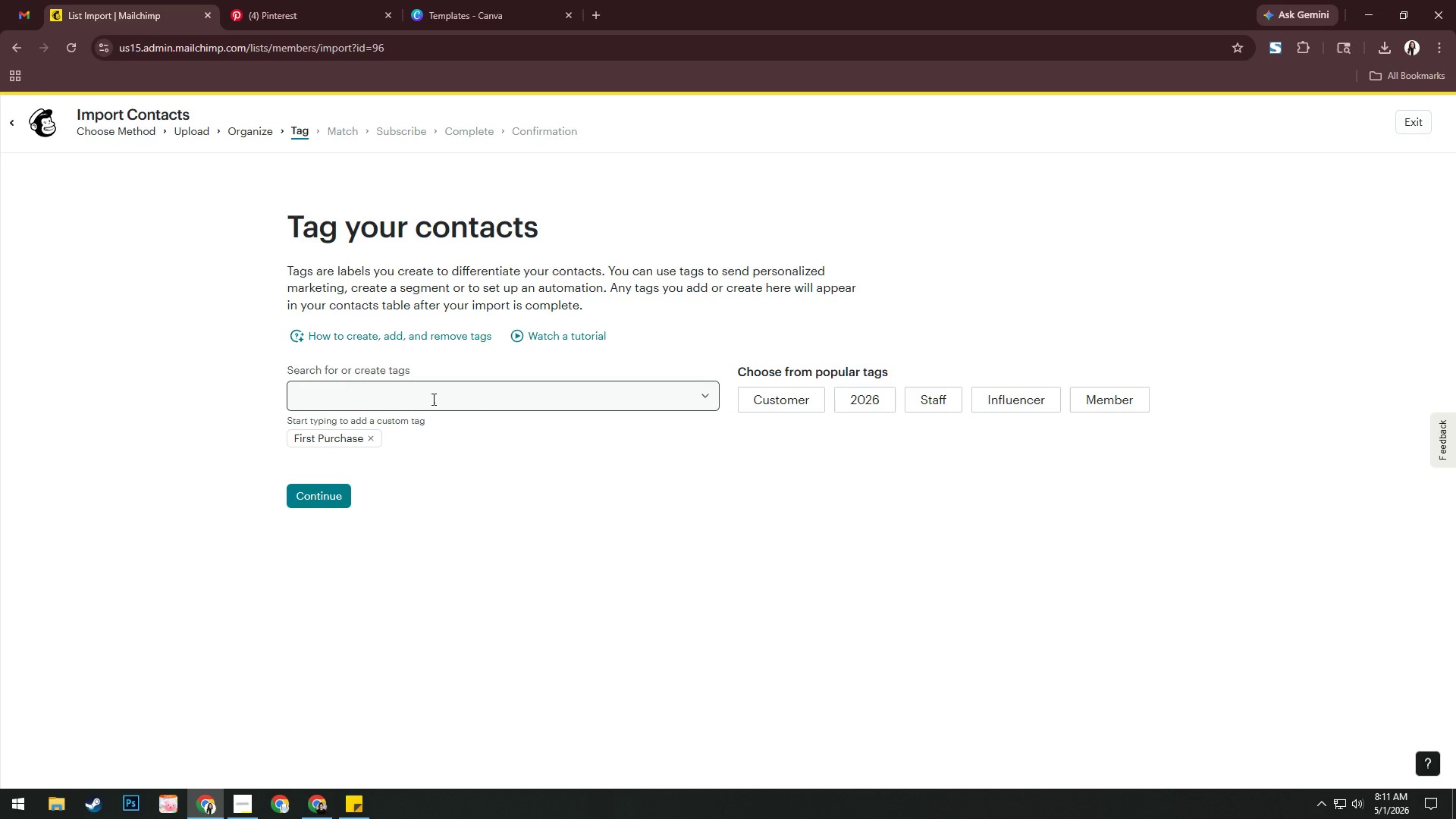 
left_click([328, 497])
 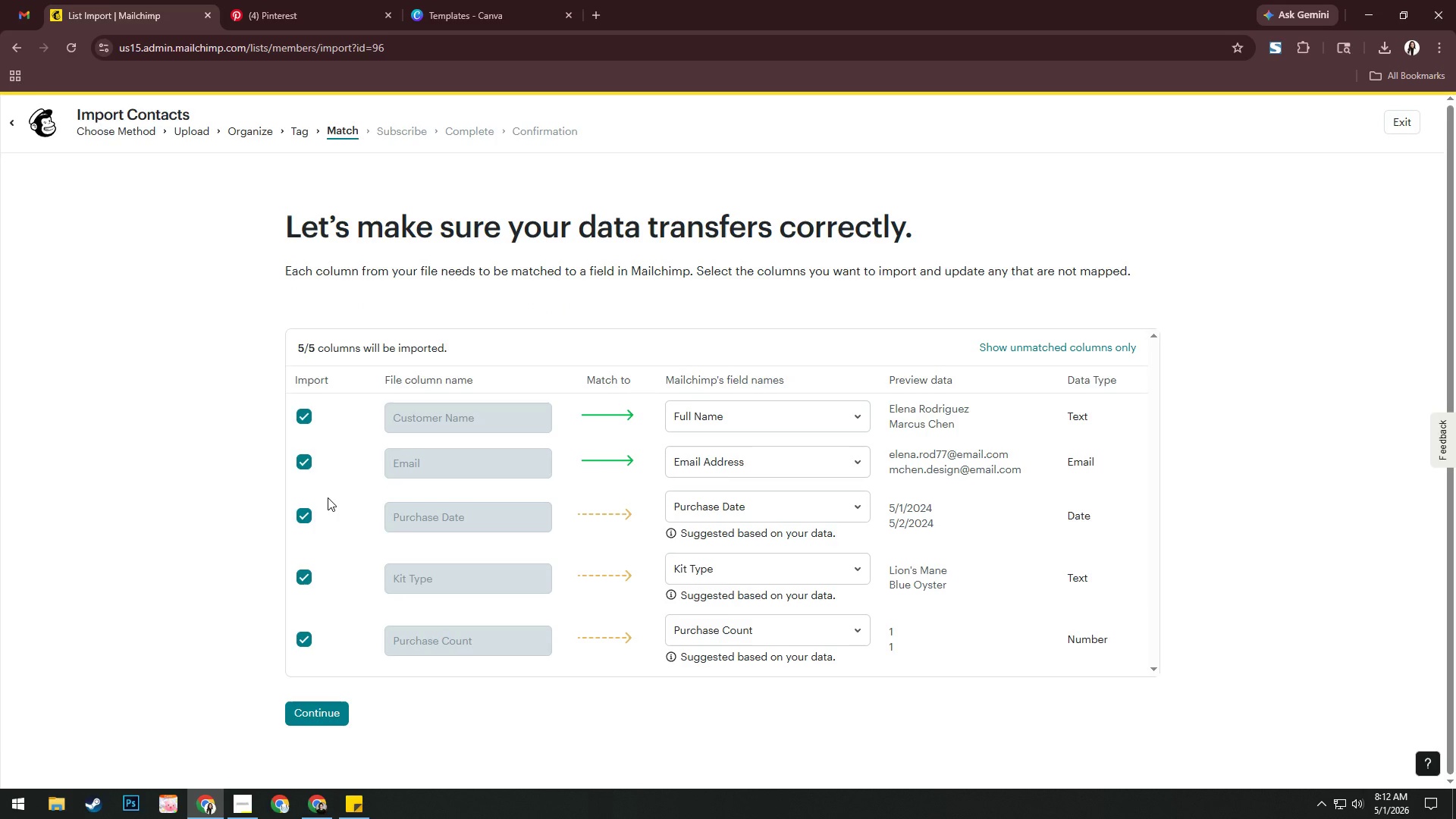 
wait(8.28)
 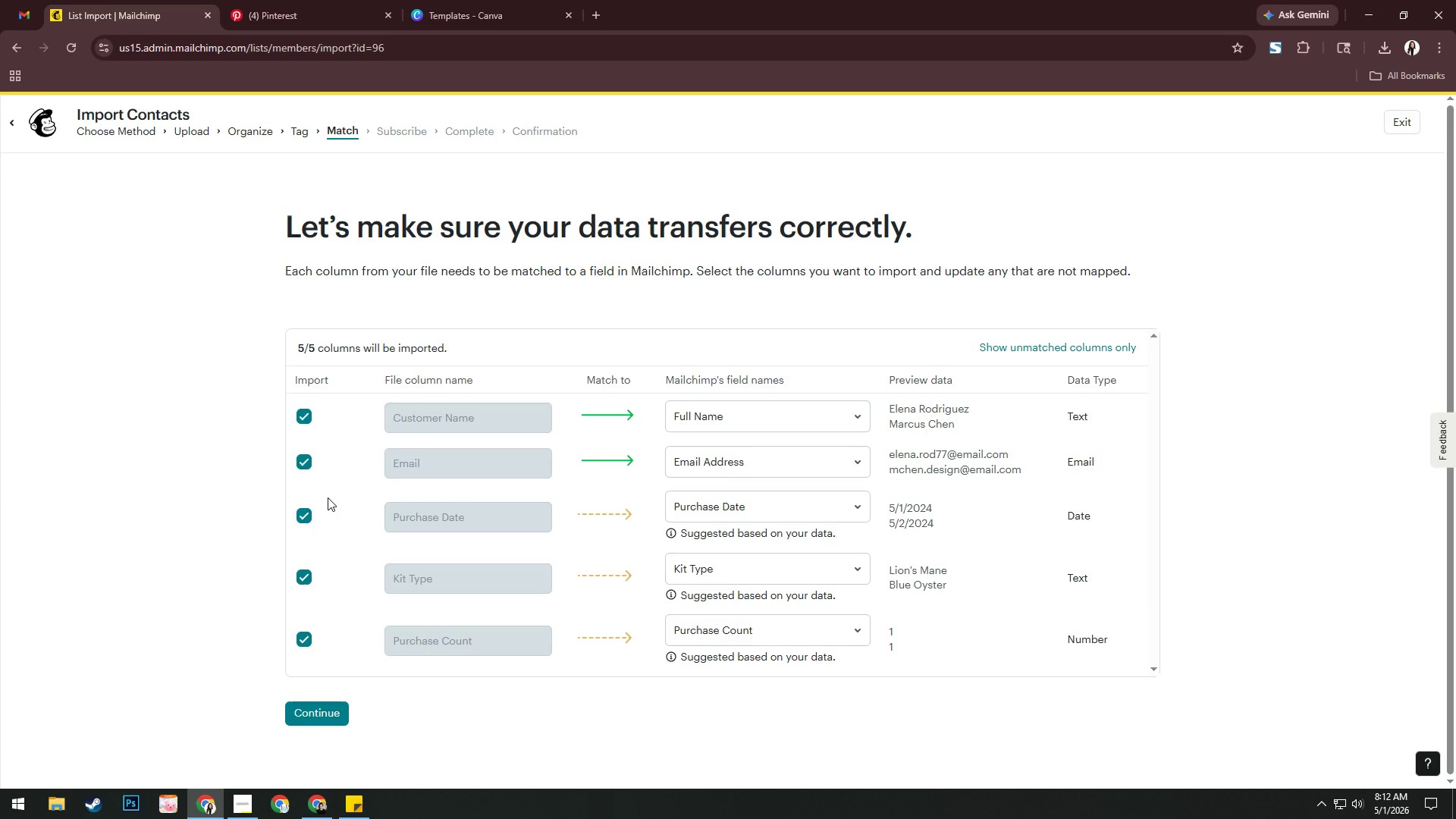 
left_click([773, 579])
 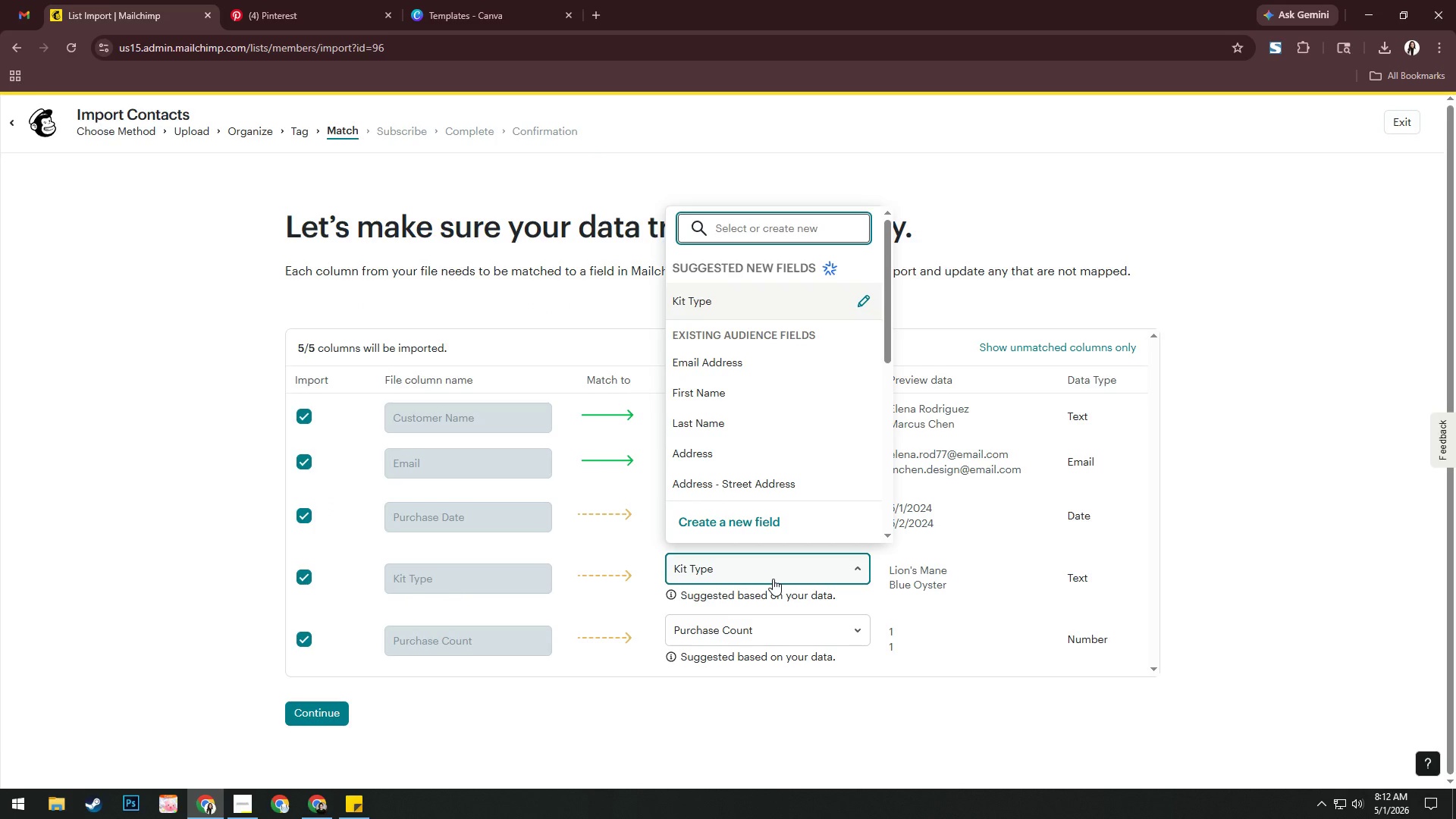 
left_click([755, 525])
 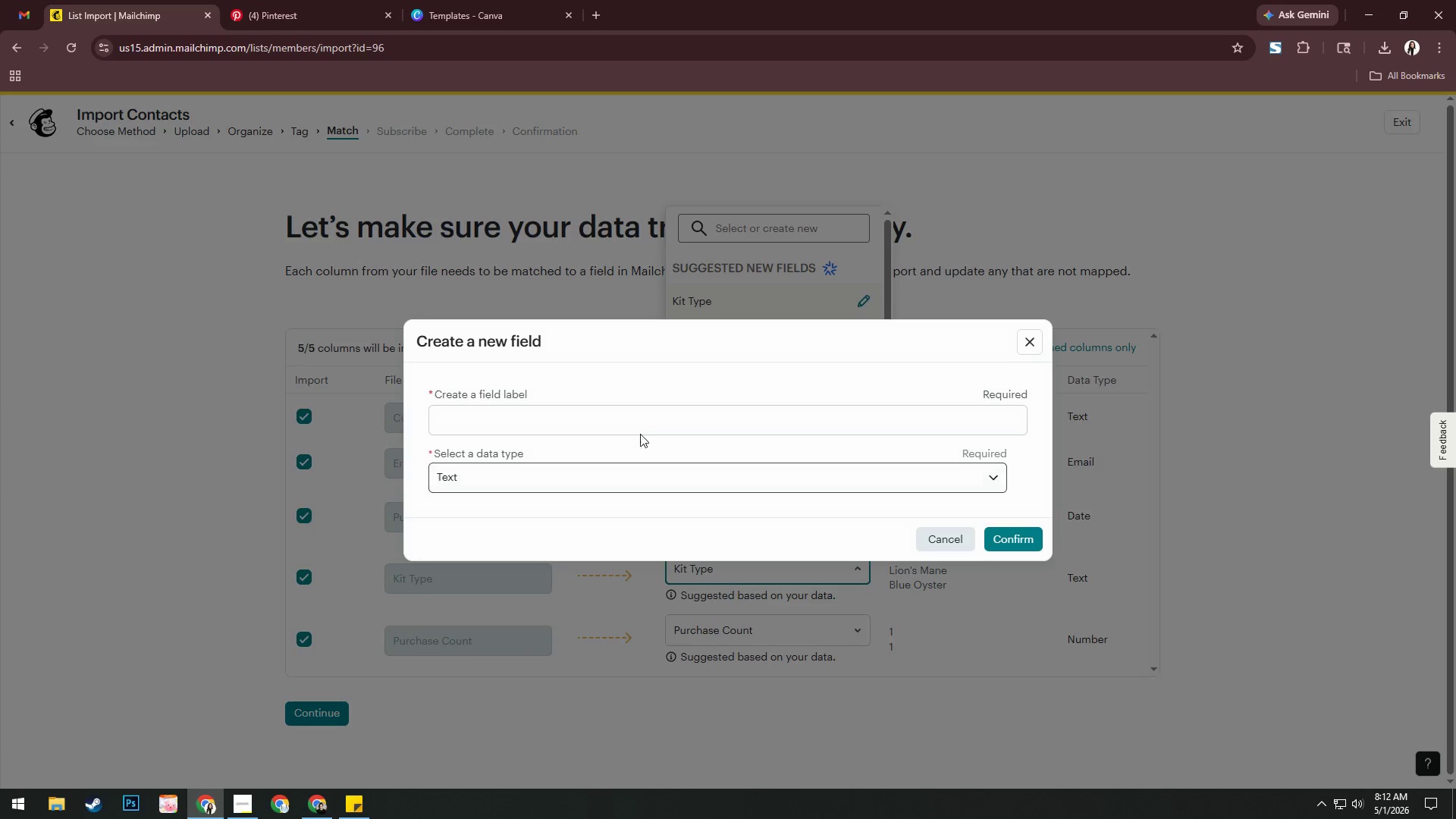 
left_click([642, 424])
 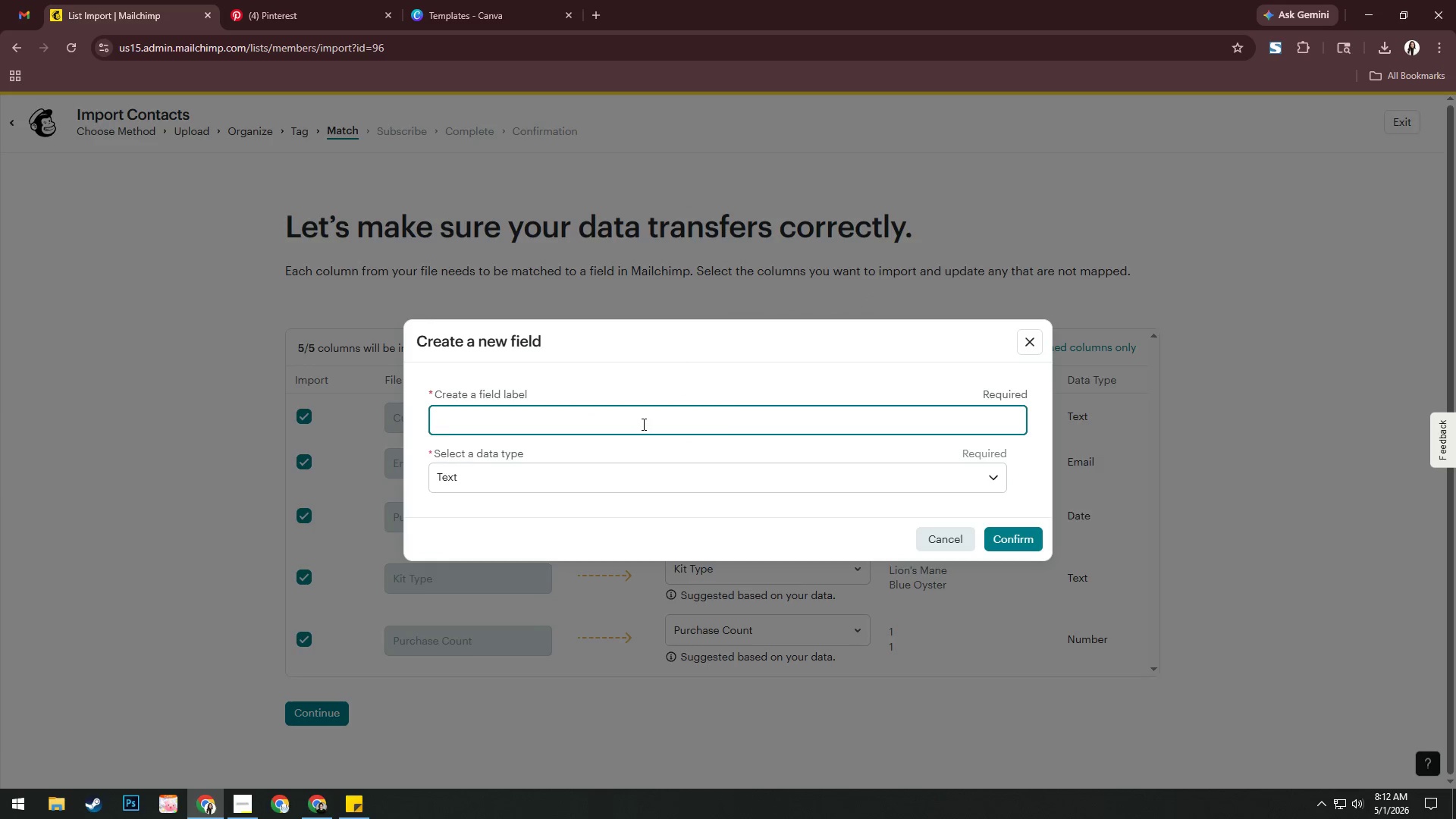 
type(Audience Fiels)
key(Backspace)
type(df)
key(Backspace)
 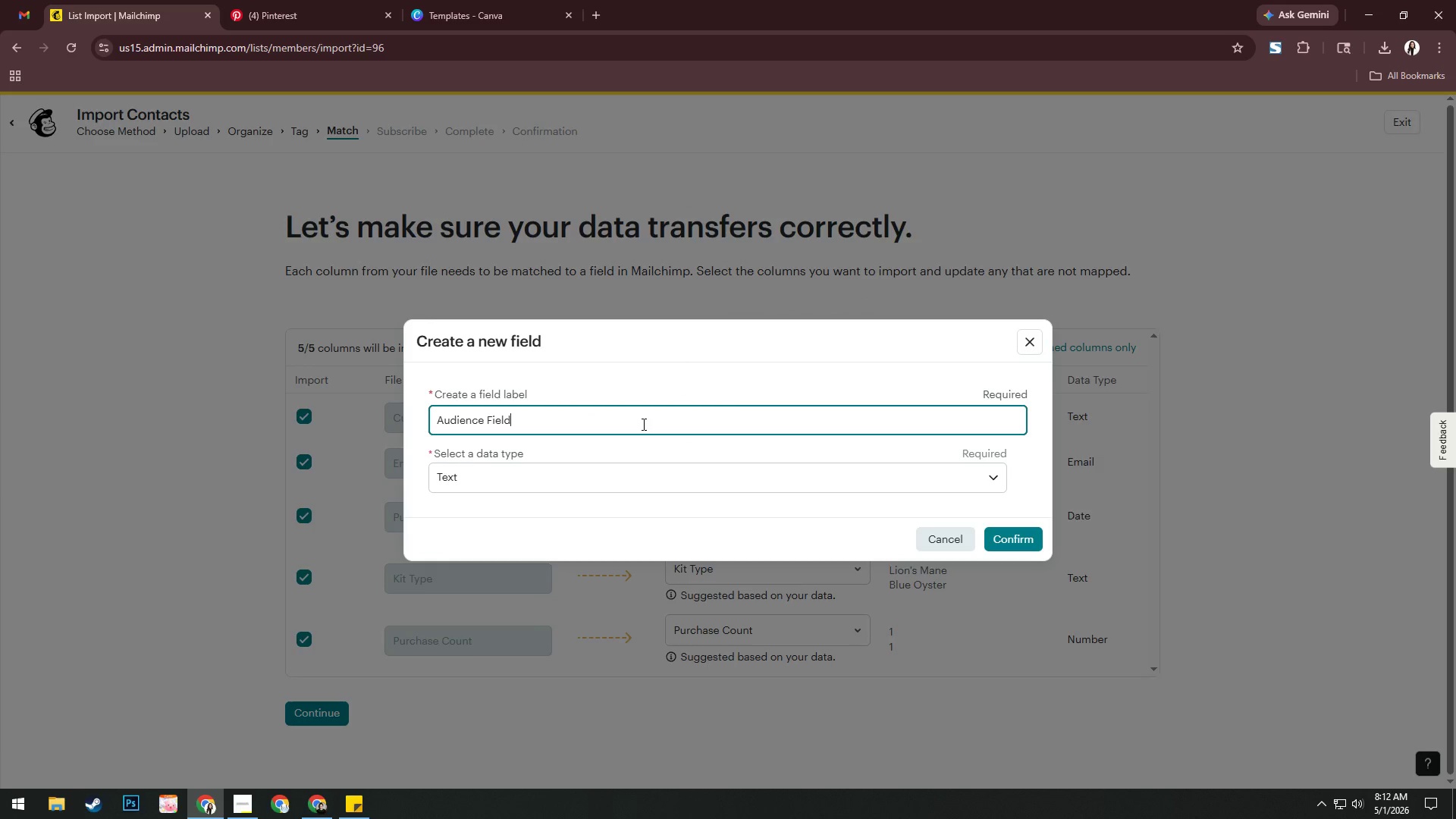 
wait(7.38)
 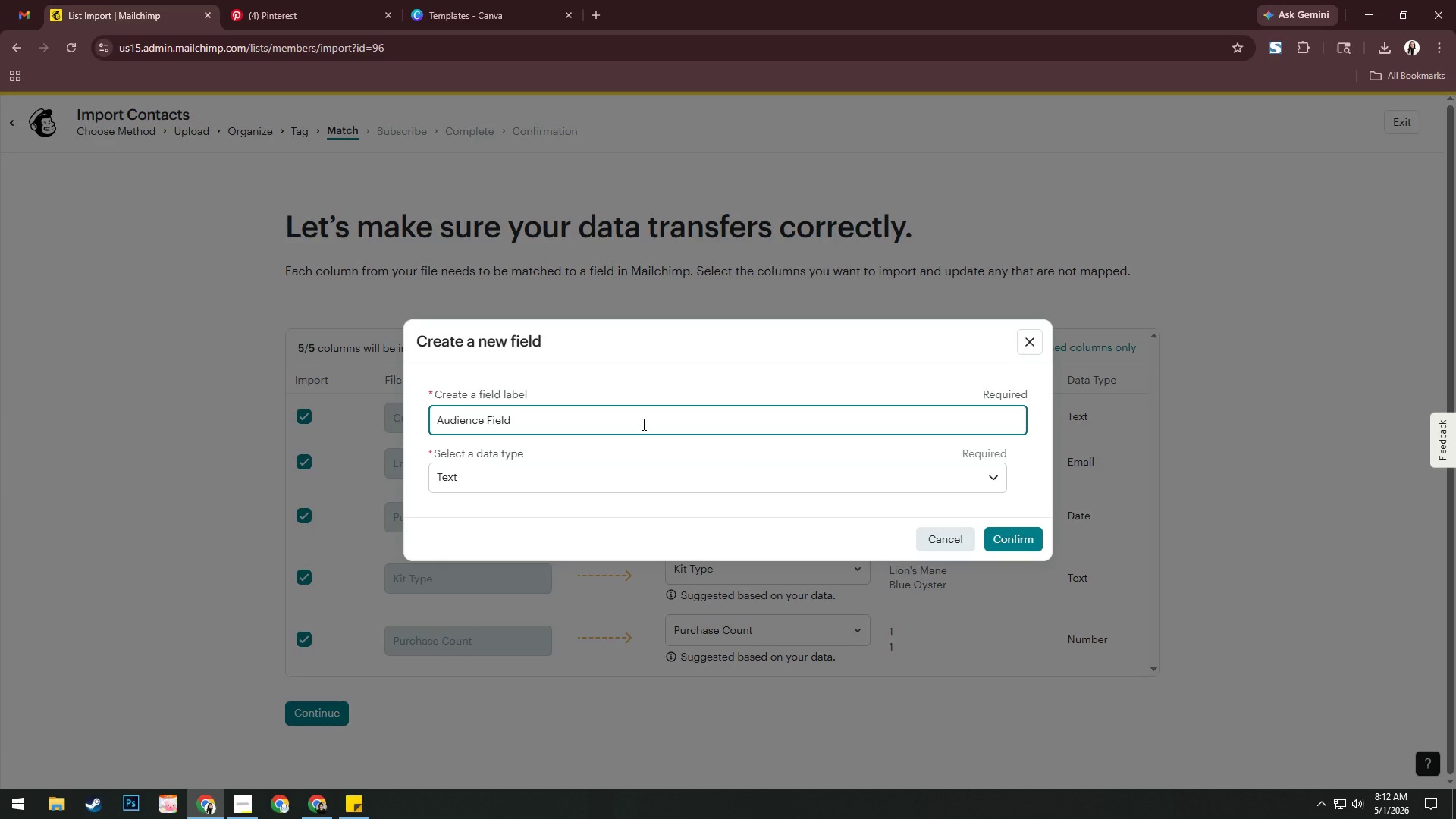 
left_click([1013, 539])
 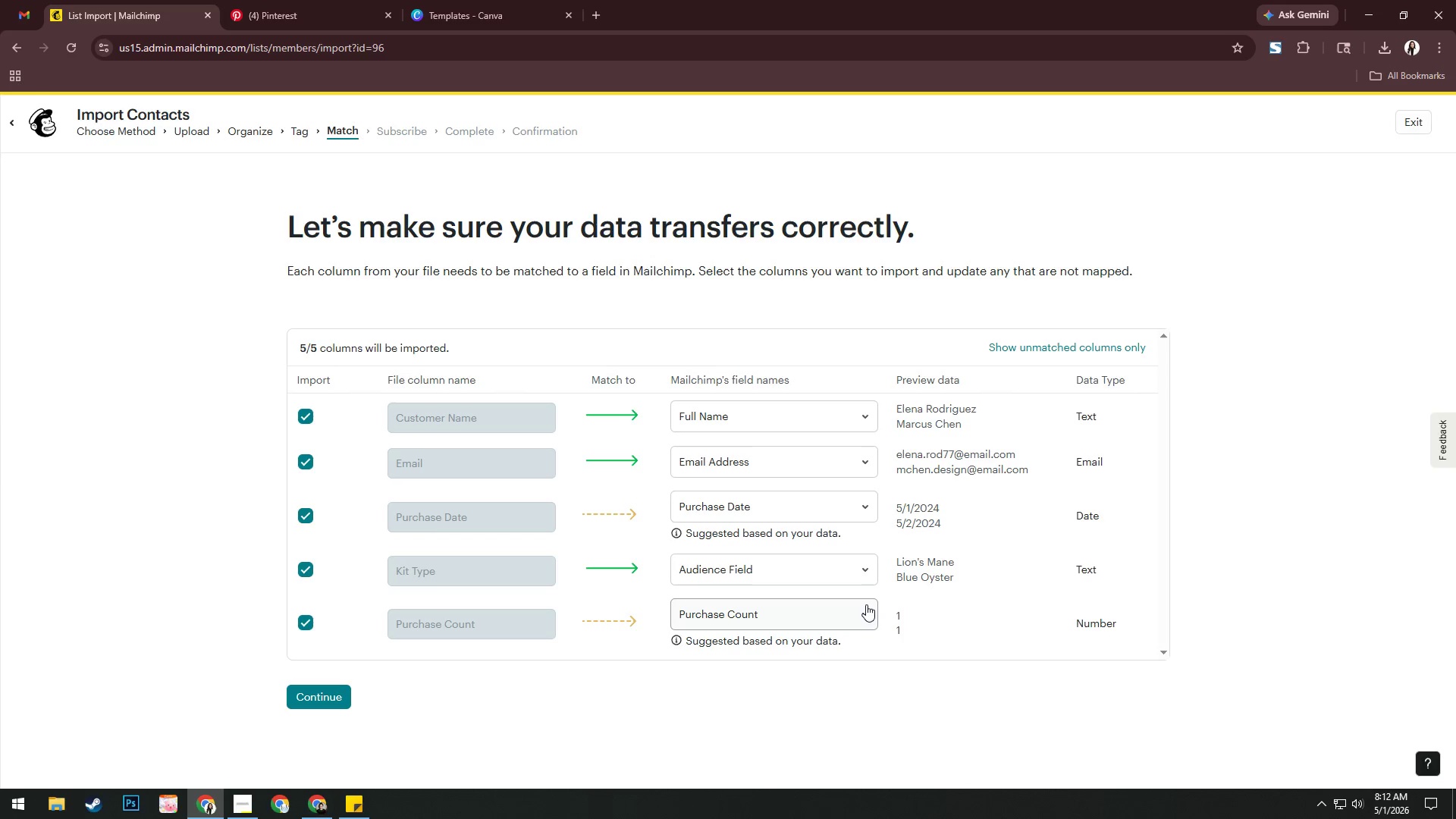 
left_click([824, 611])
 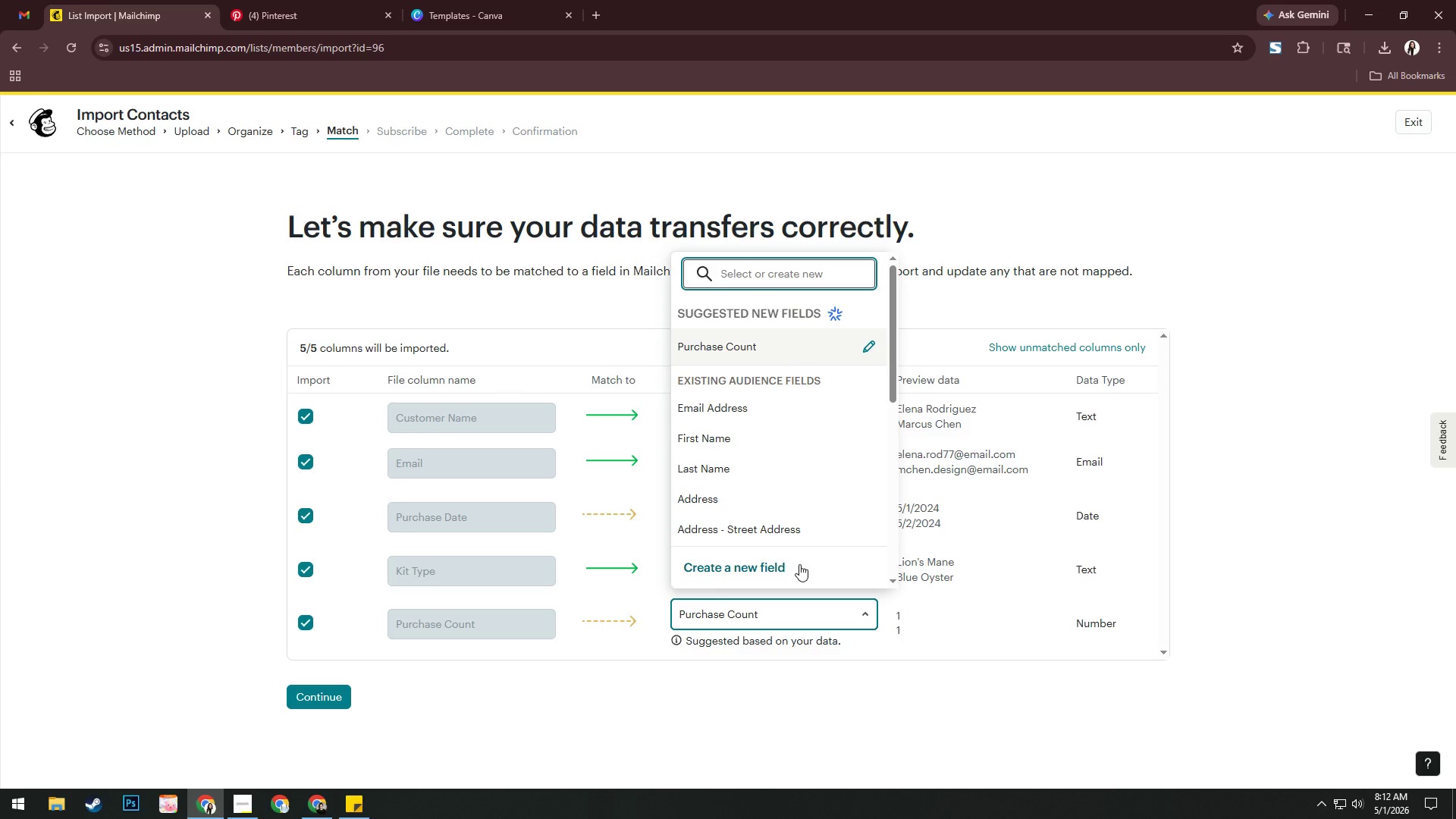 
left_click([799, 564])
 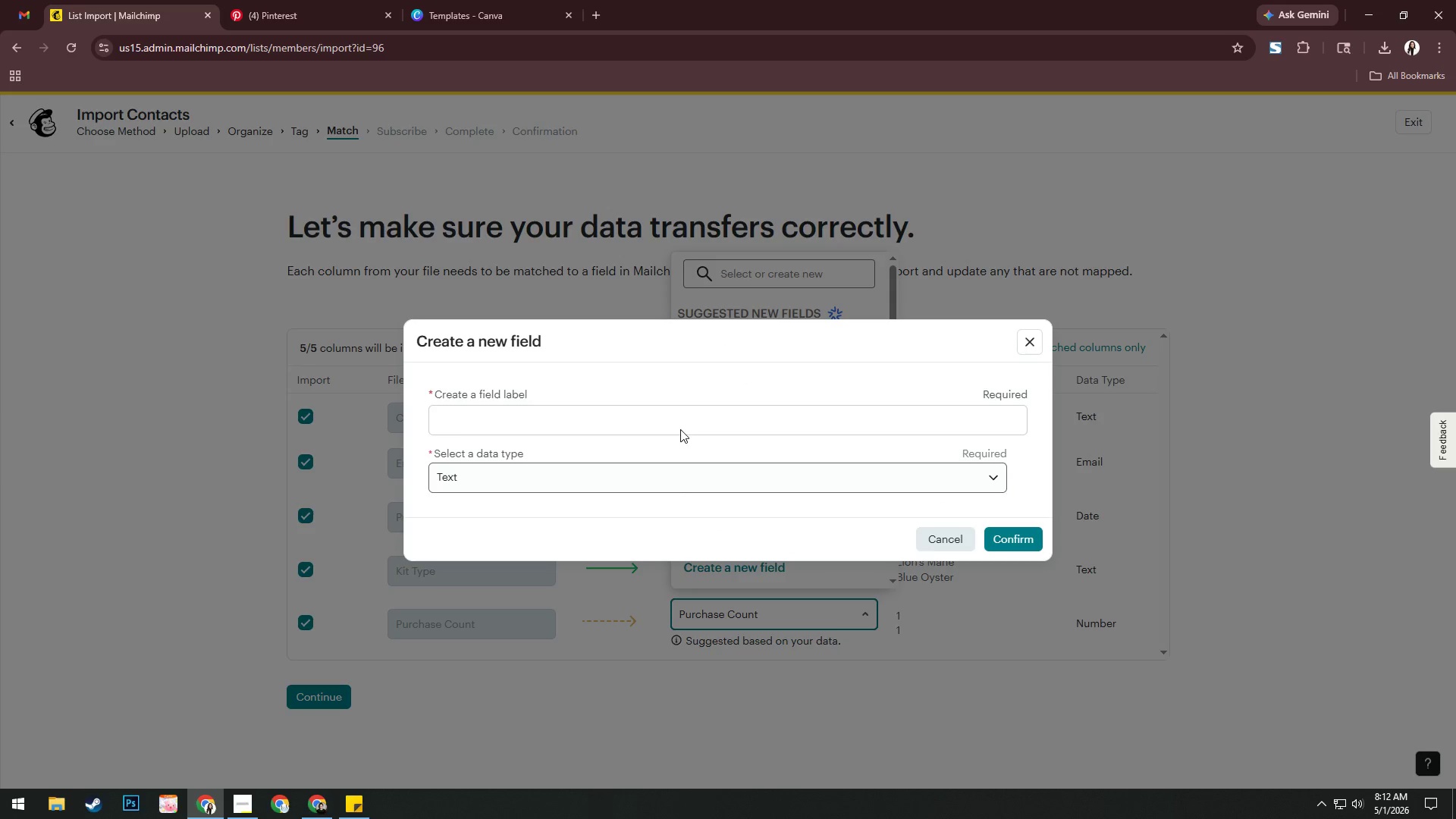 
left_click([683, 421])
 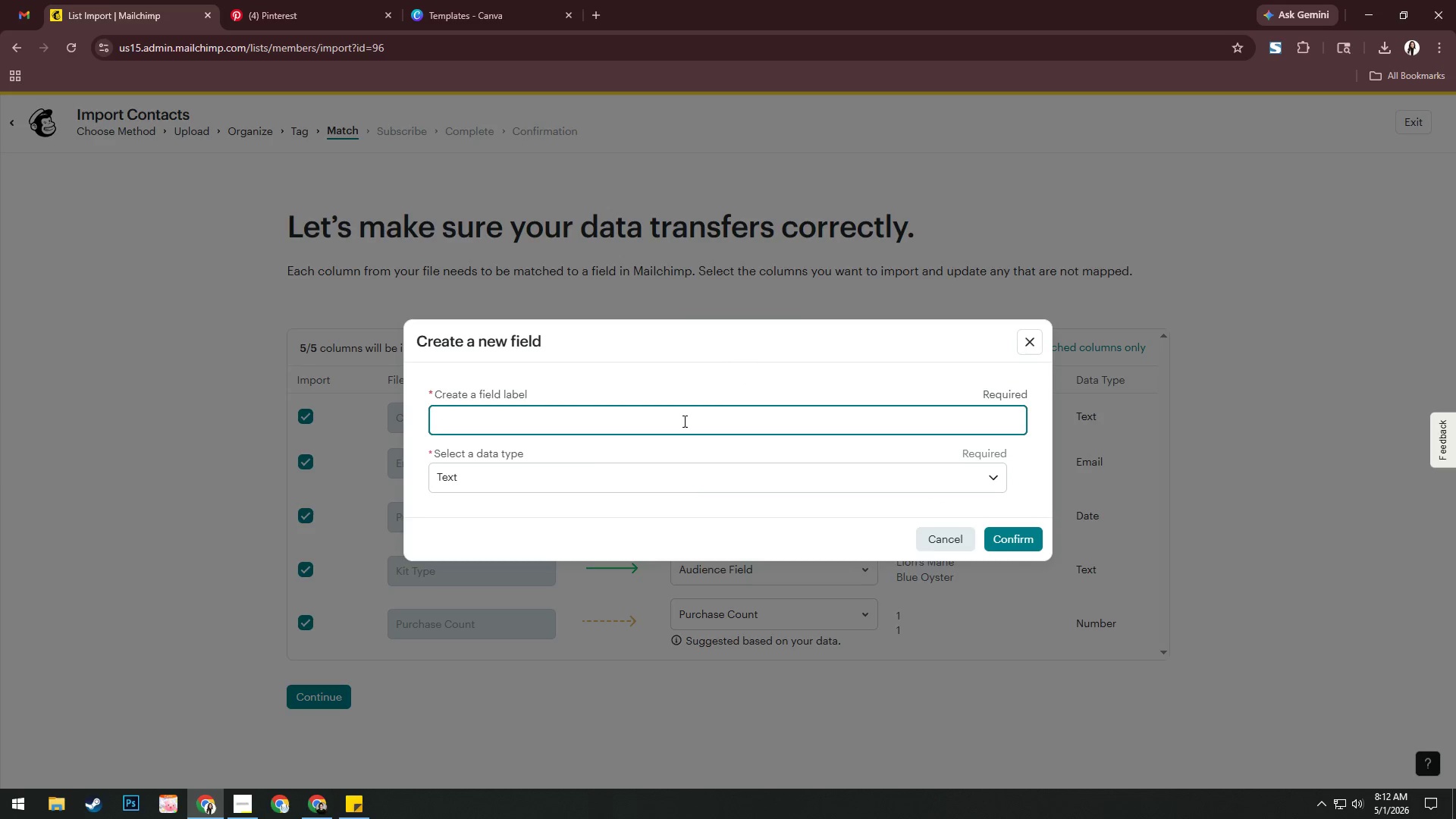 
type(Purchase Count)
 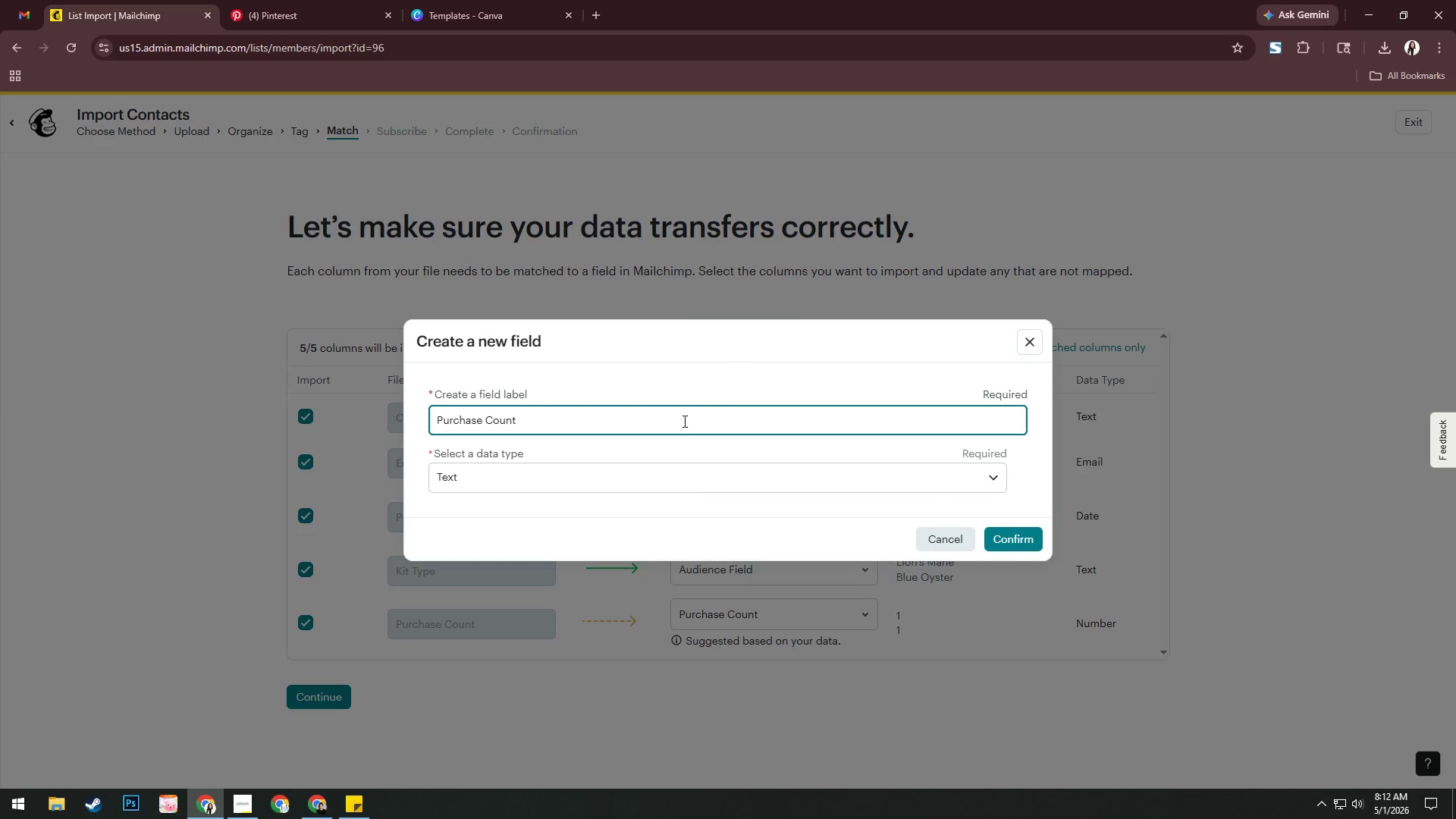 
left_click([686, 478])
 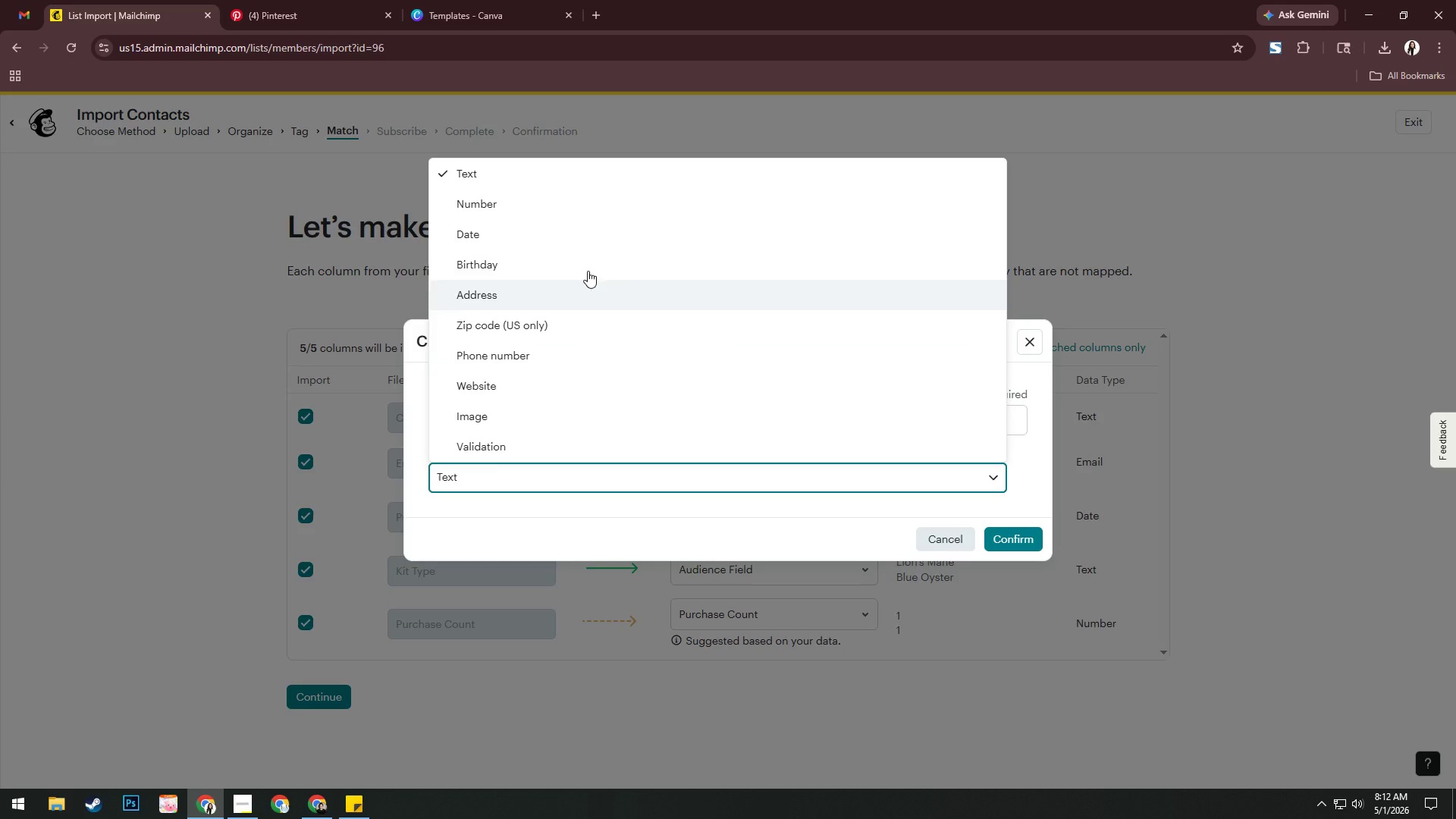 
left_click([592, 209])
 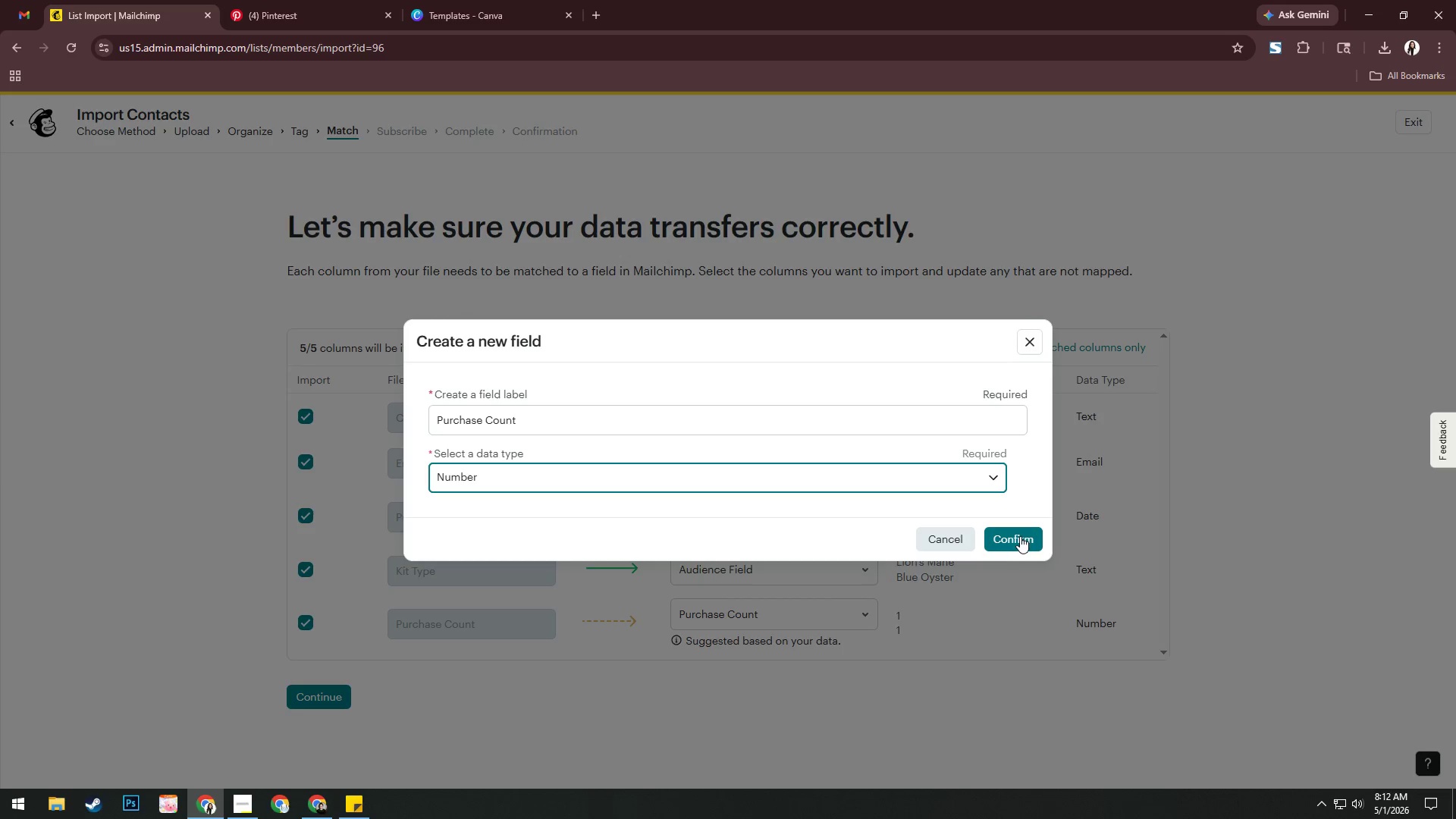 
left_click([1021, 535])
 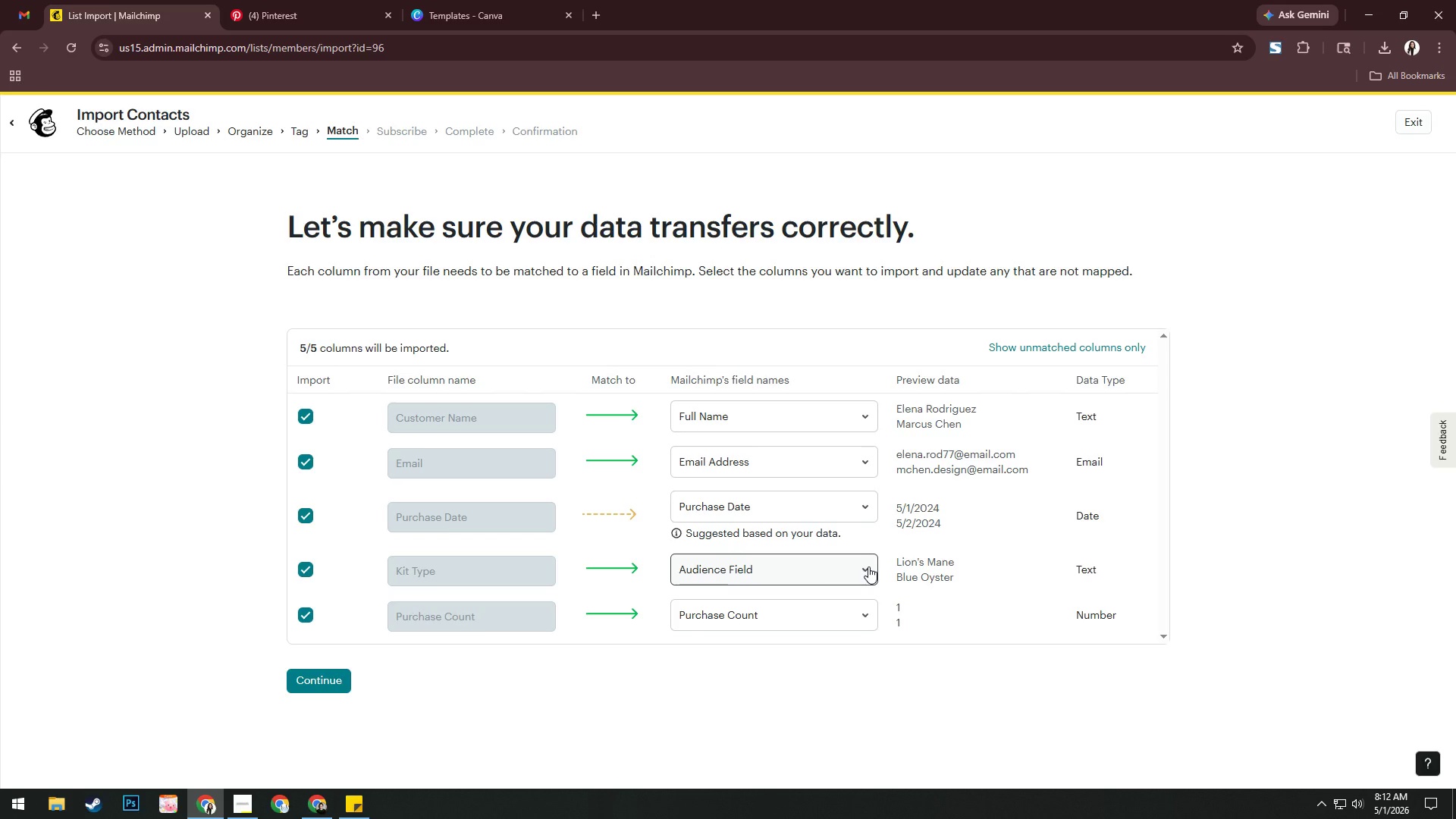 
left_click([868, 566])
 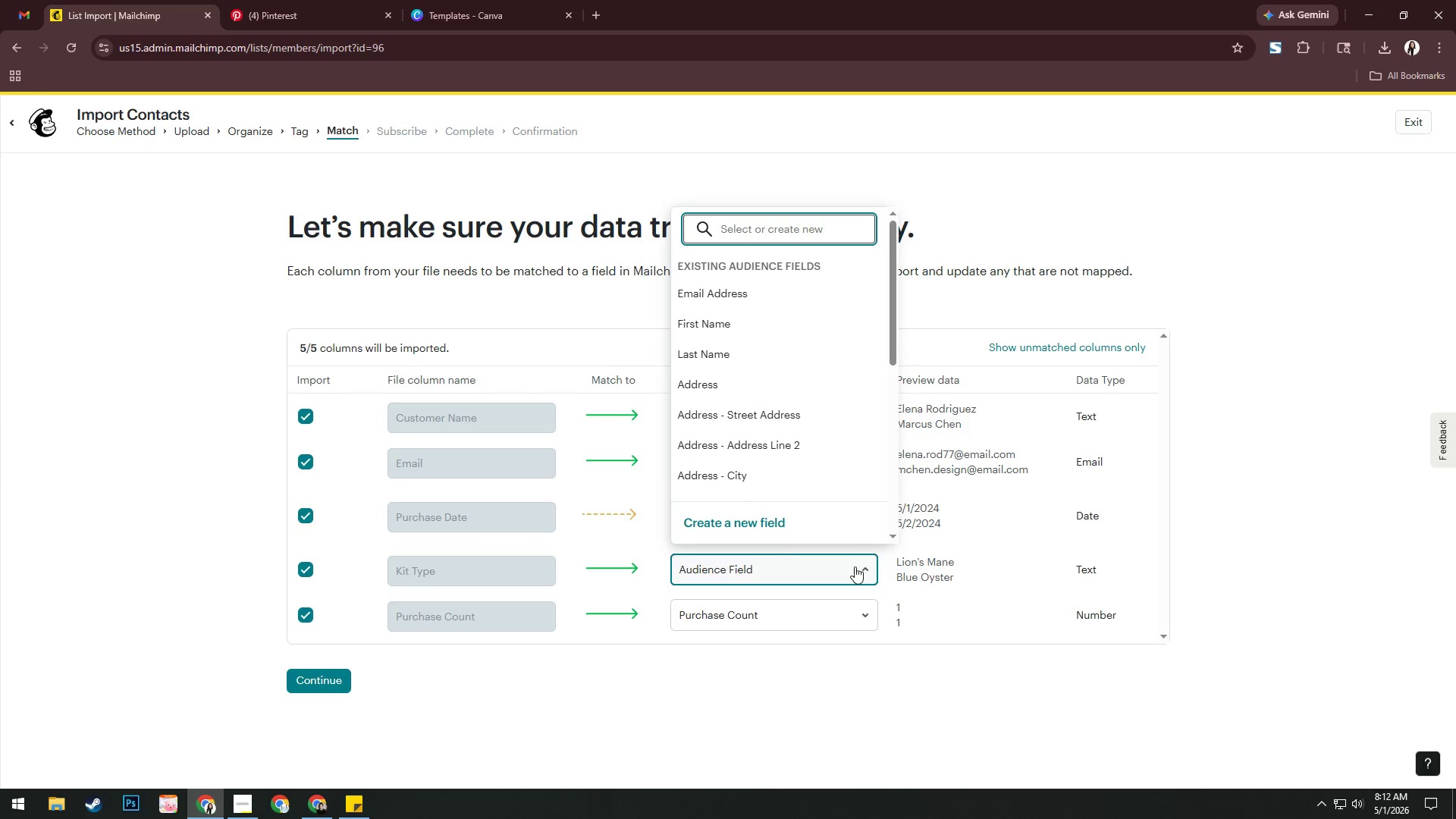 
left_click([758, 563])
 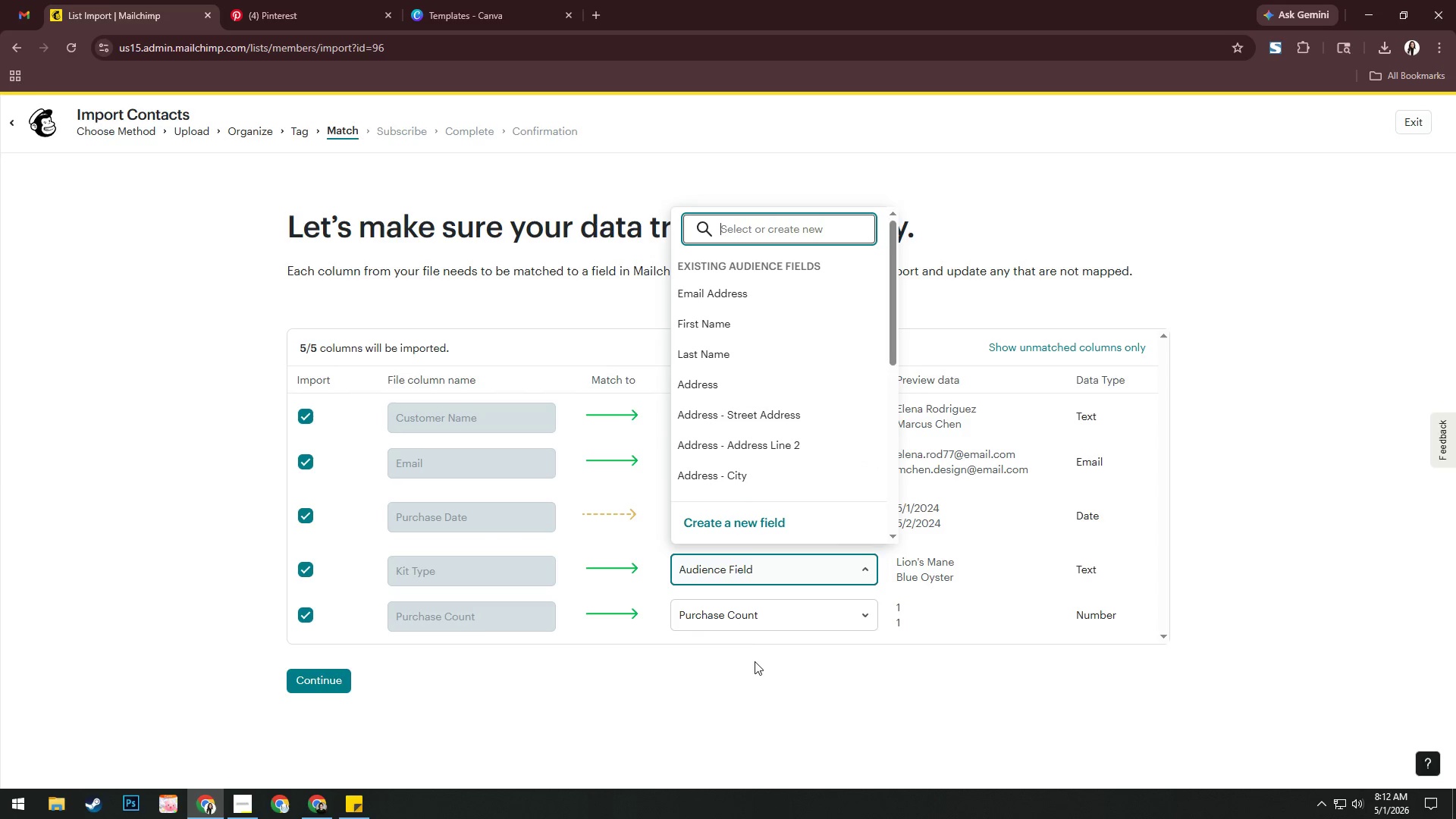 
left_click([751, 687])
 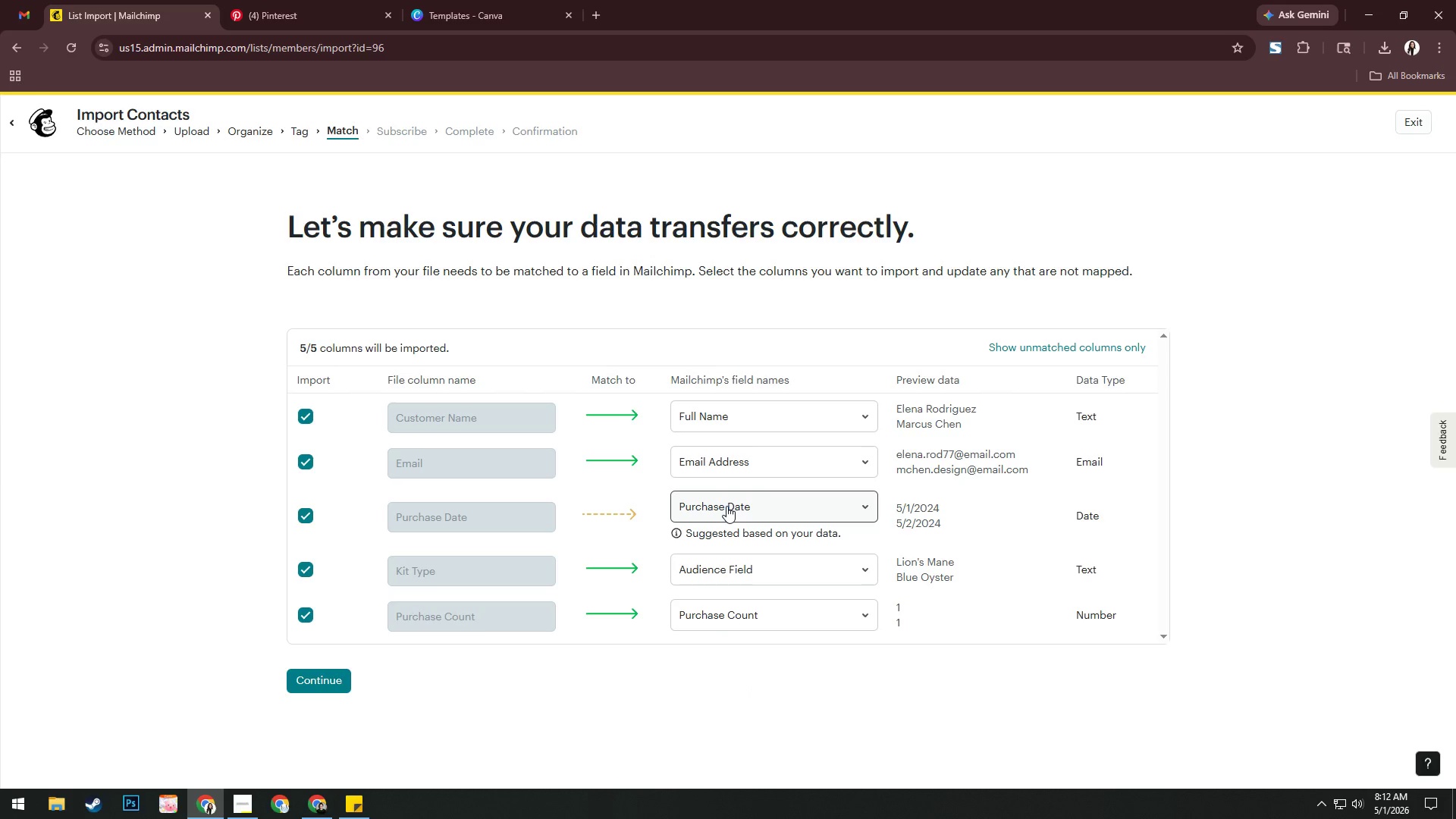 
left_click([726, 506])
 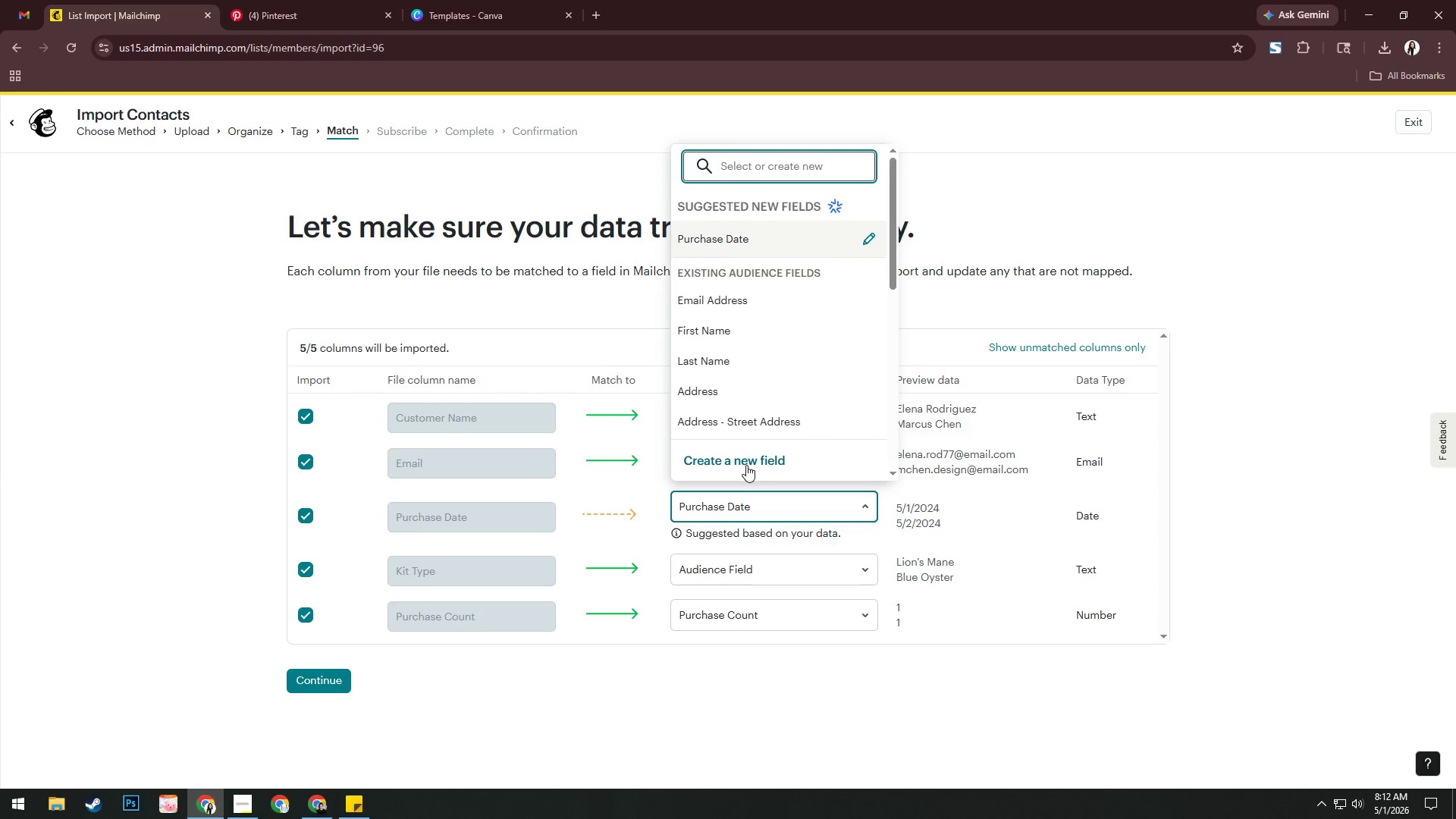 
left_click([746, 462])
 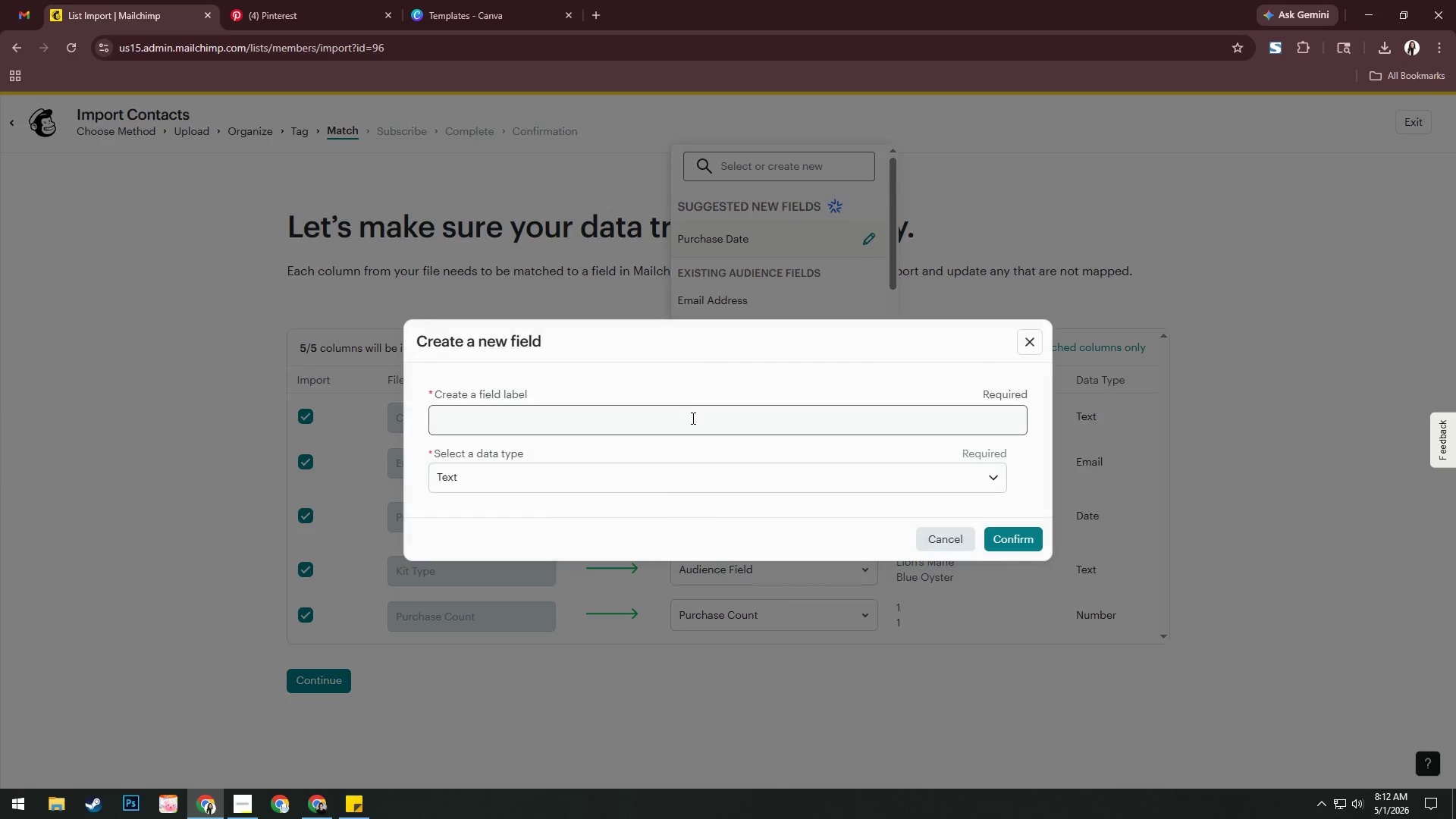 
left_click([691, 418])
 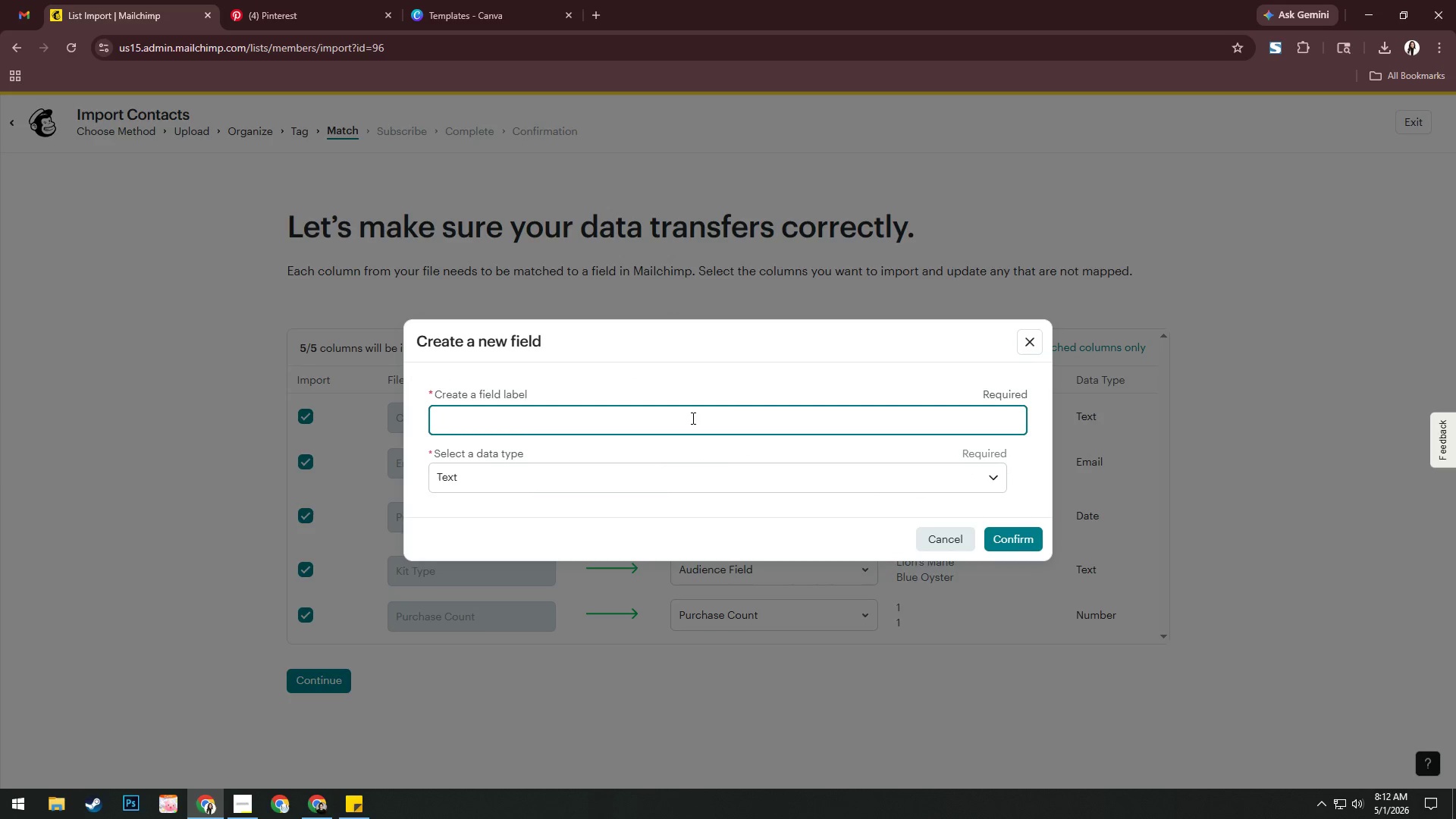 
type(Purchase DA)
key(Backspace)
type(ate)
 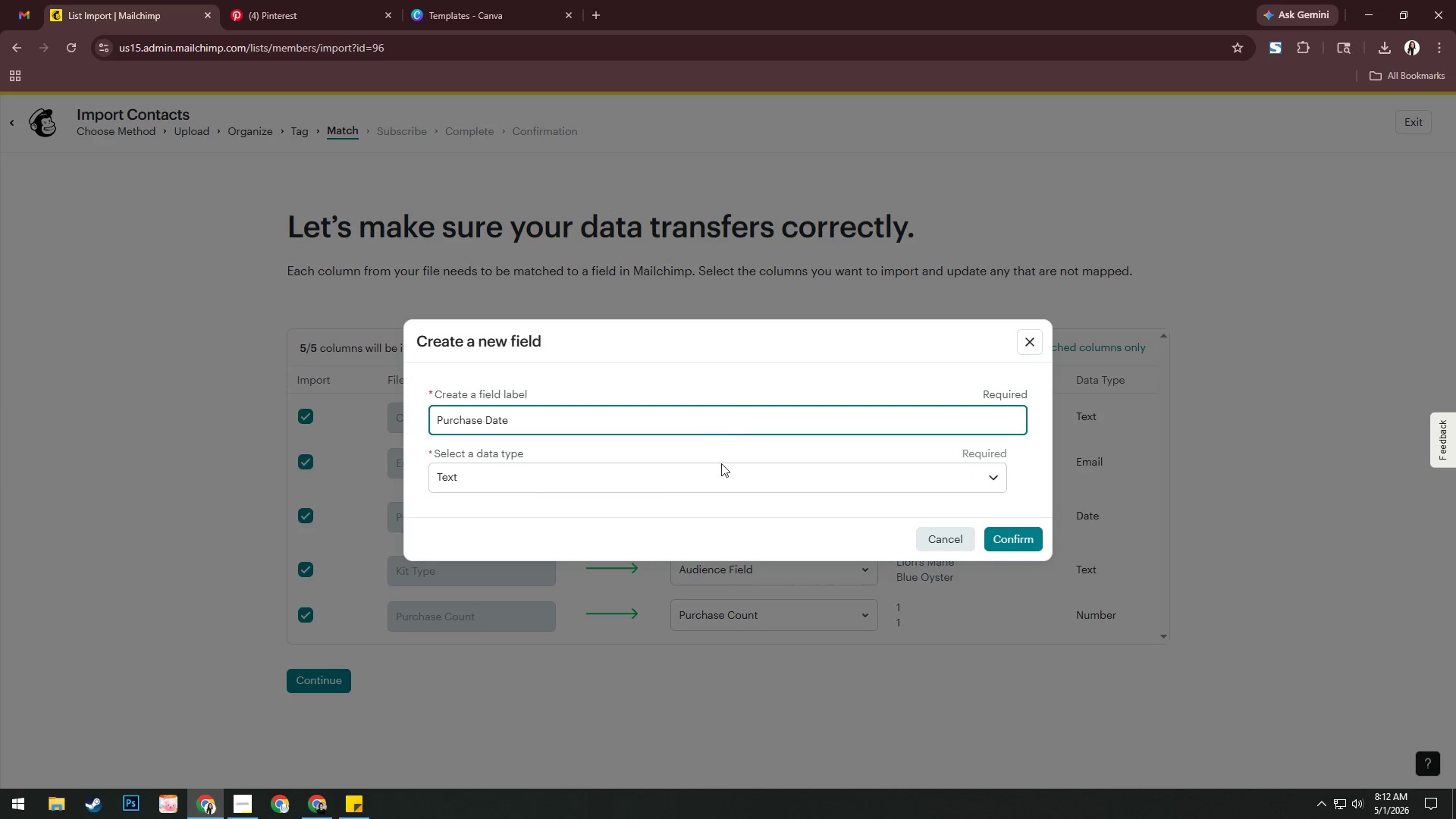 
left_click([728, 489])
 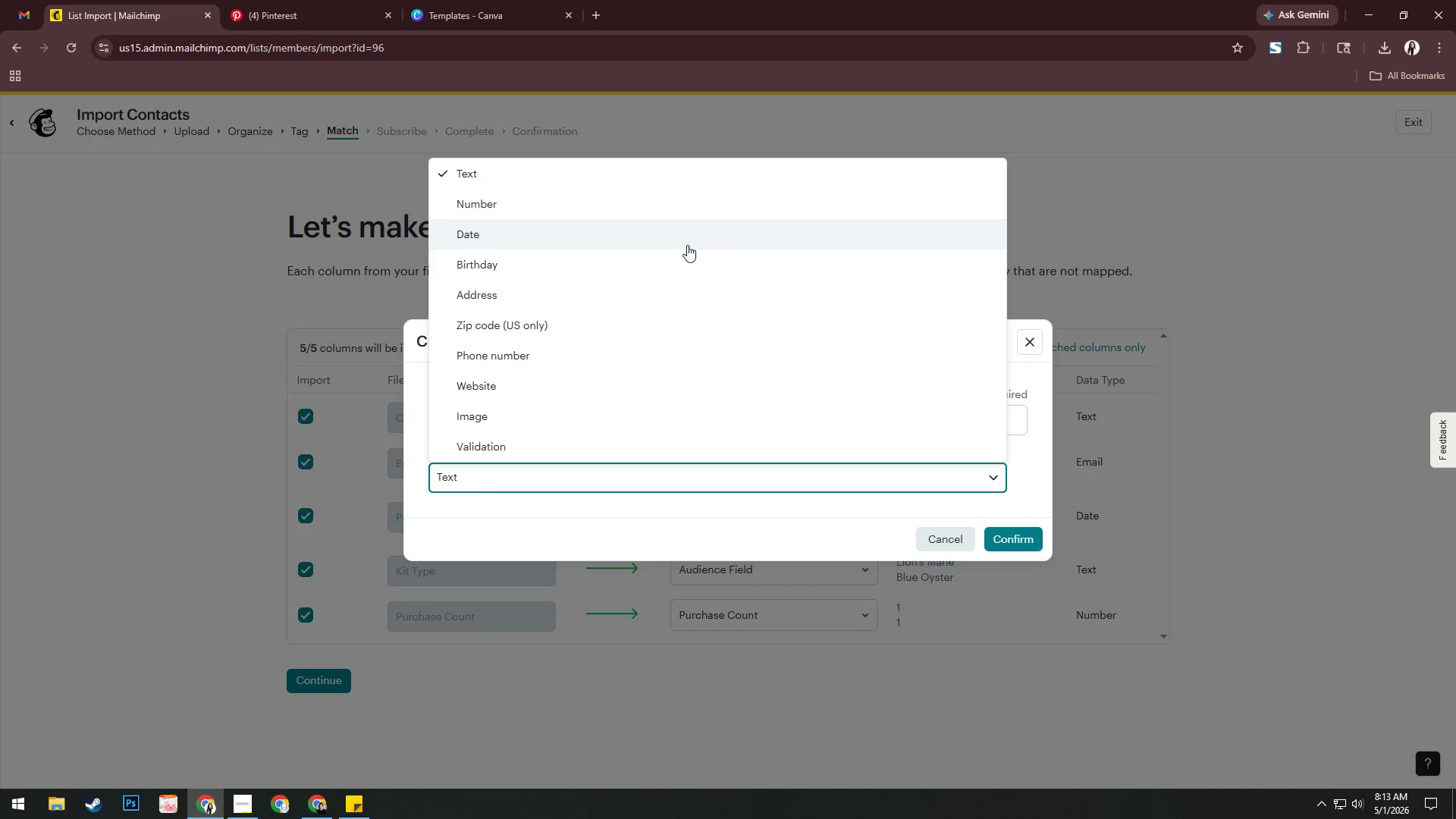 
left_click([692, 240])
 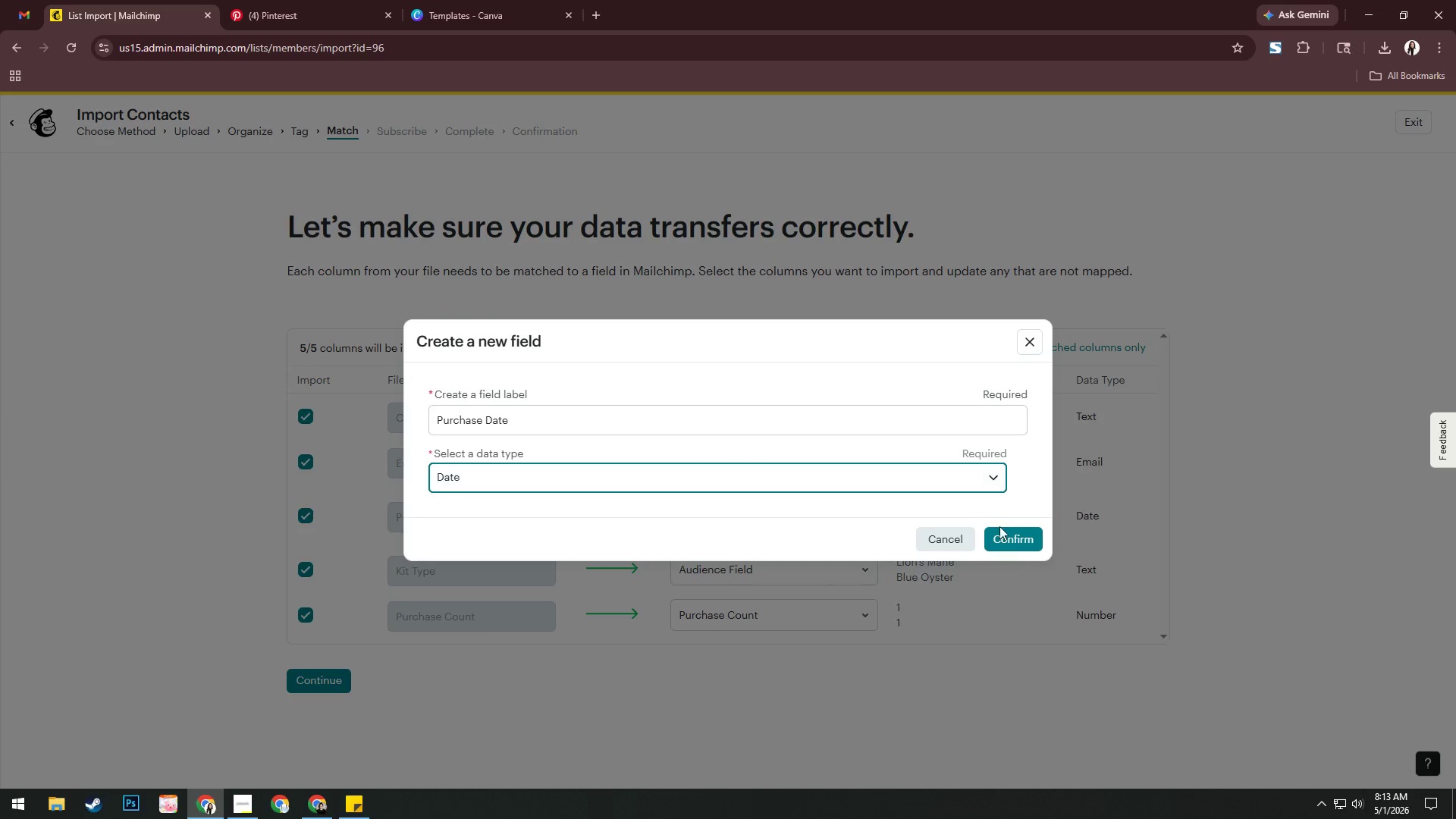 
left_click([1015, 544])
 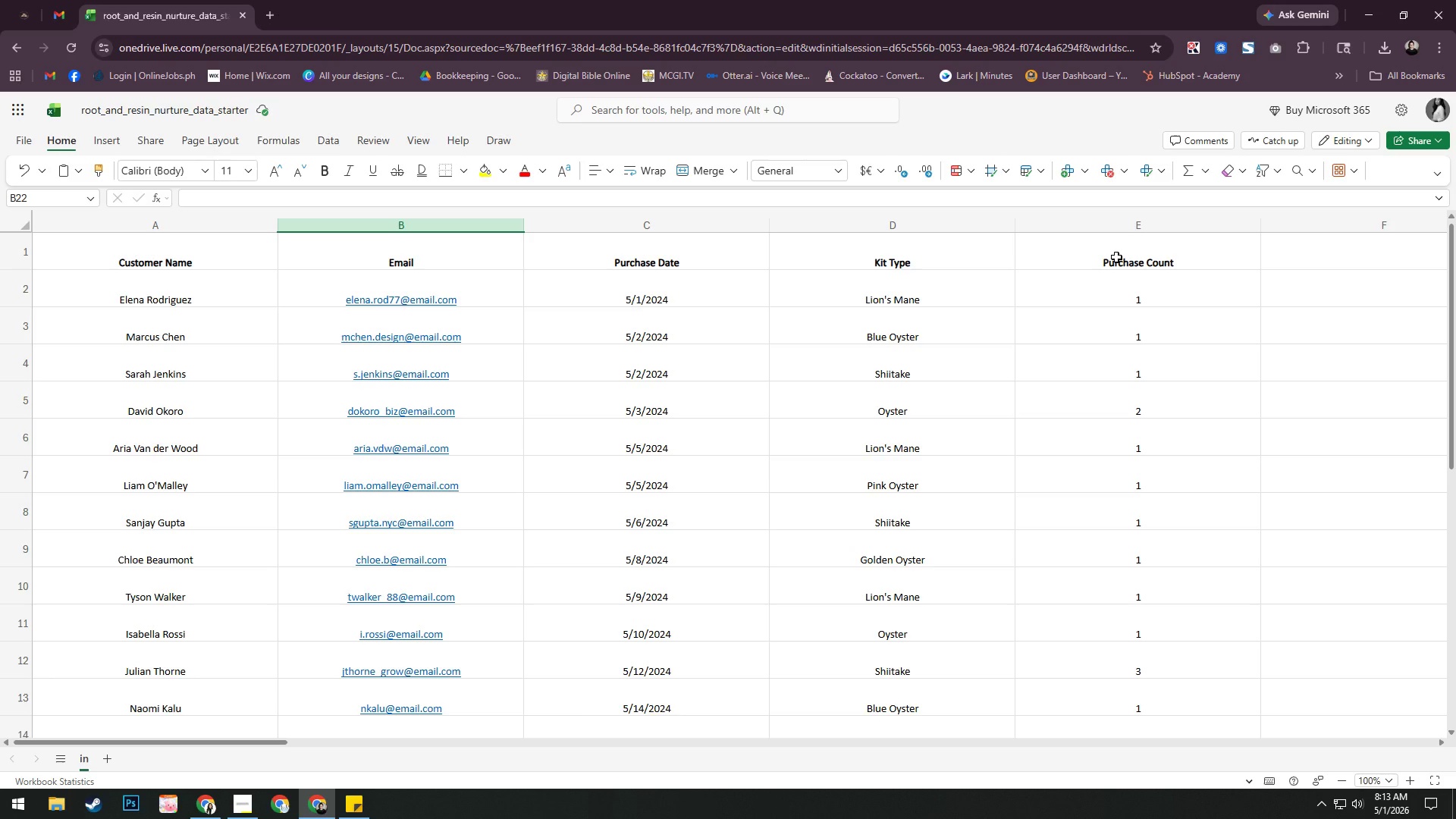 
wait(7.06)
 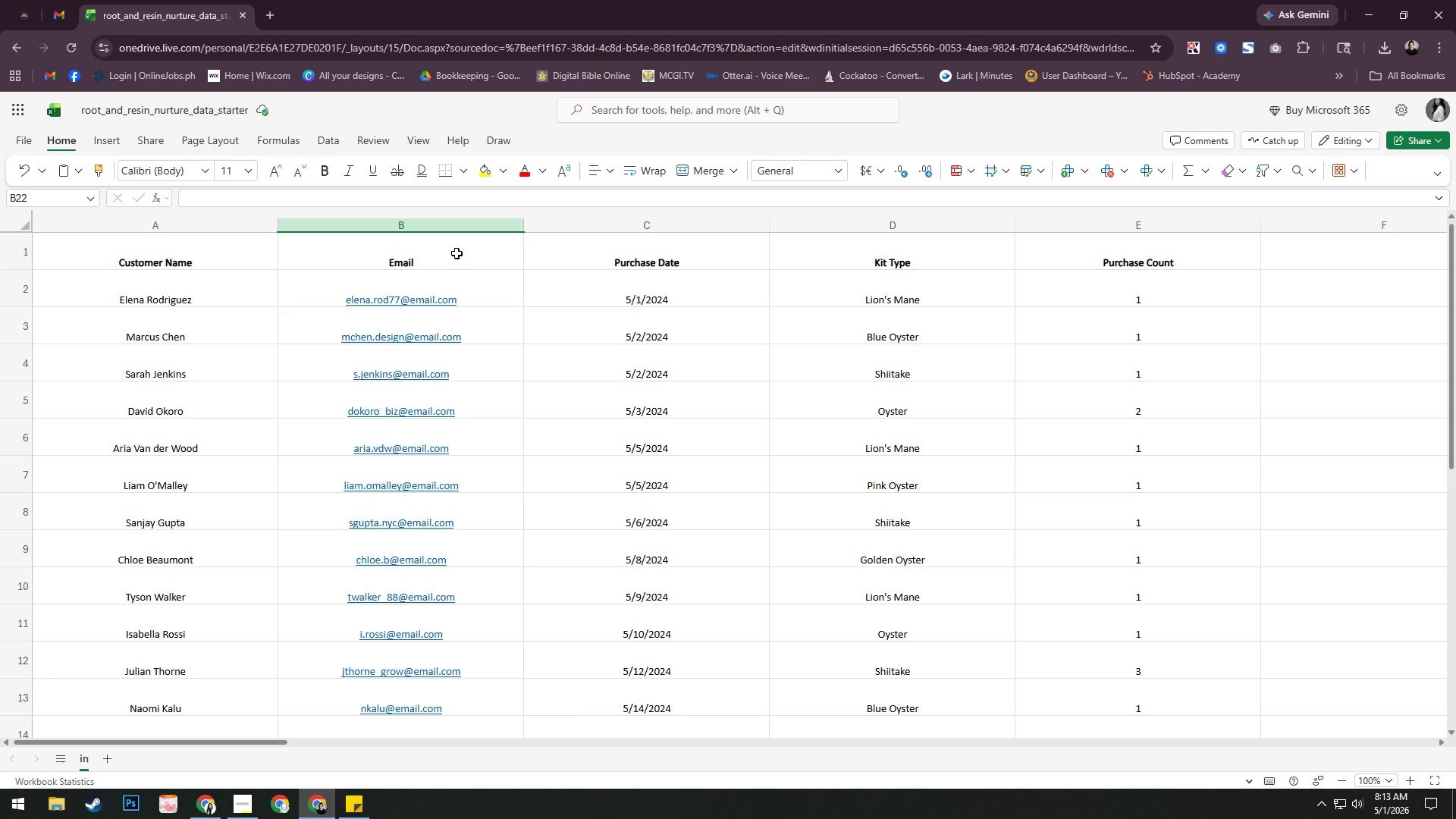 
double_click([234, 799])